 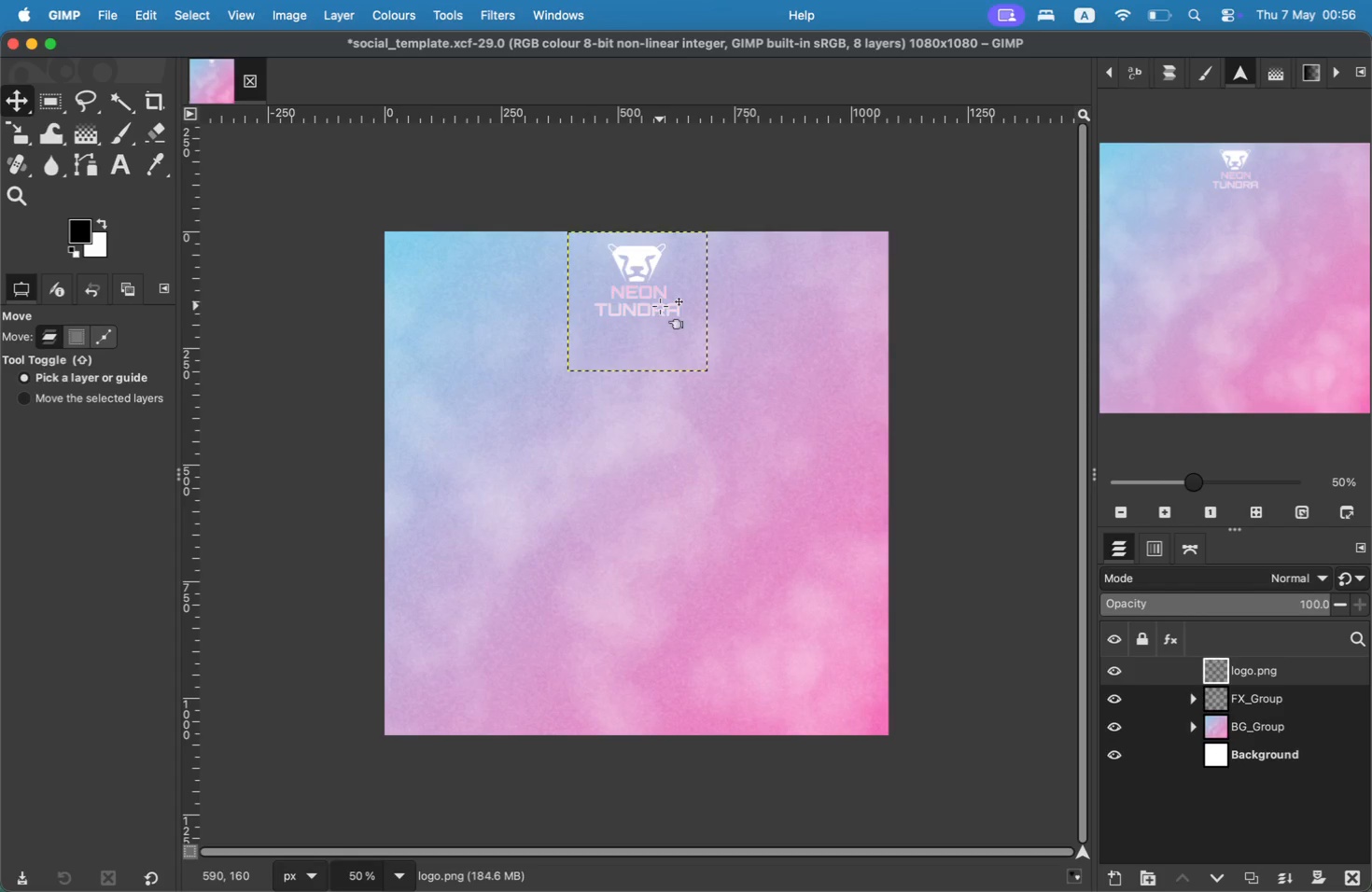 
key(Shift+S)
 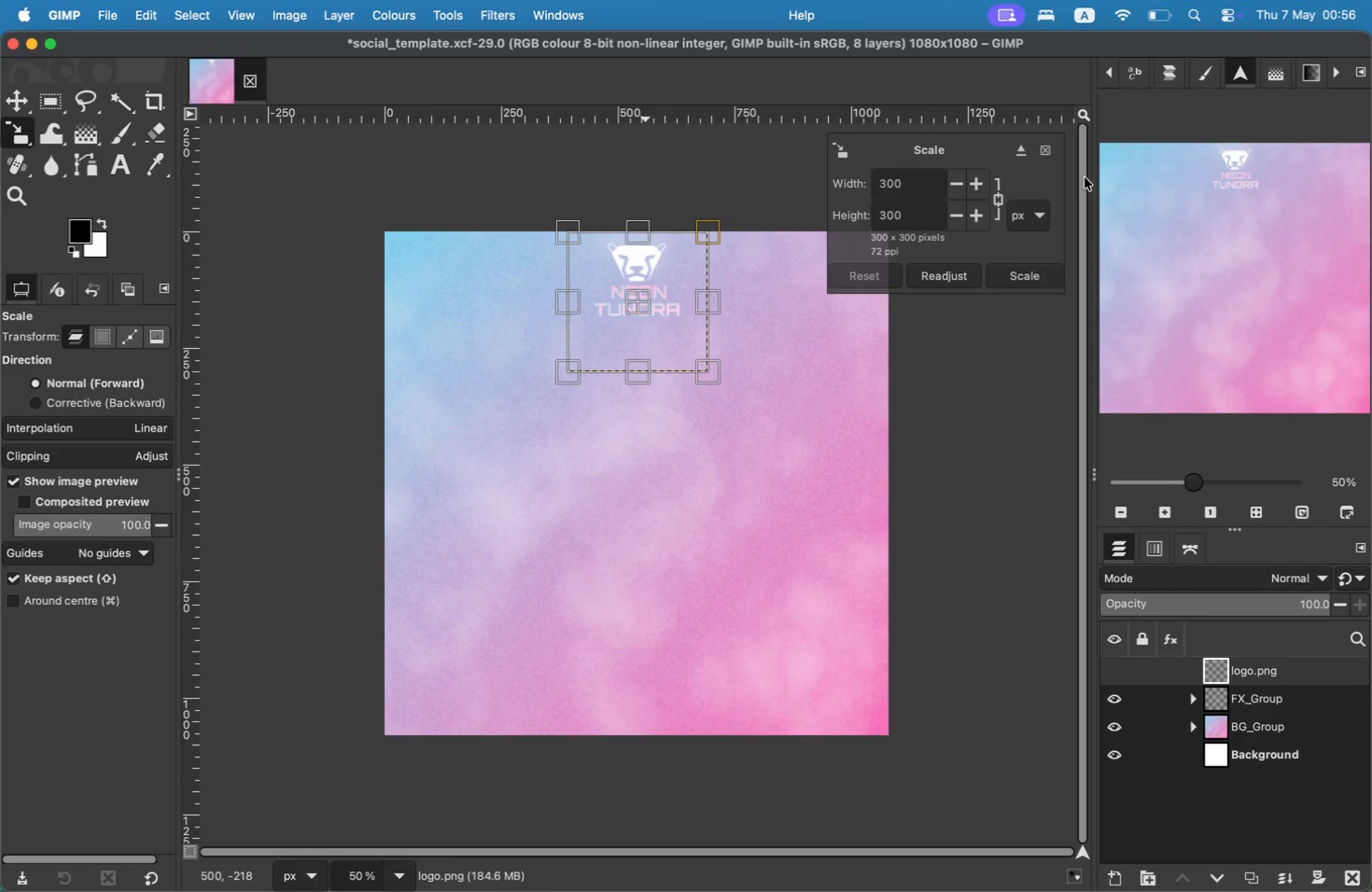 
left_click([1036, 207])
 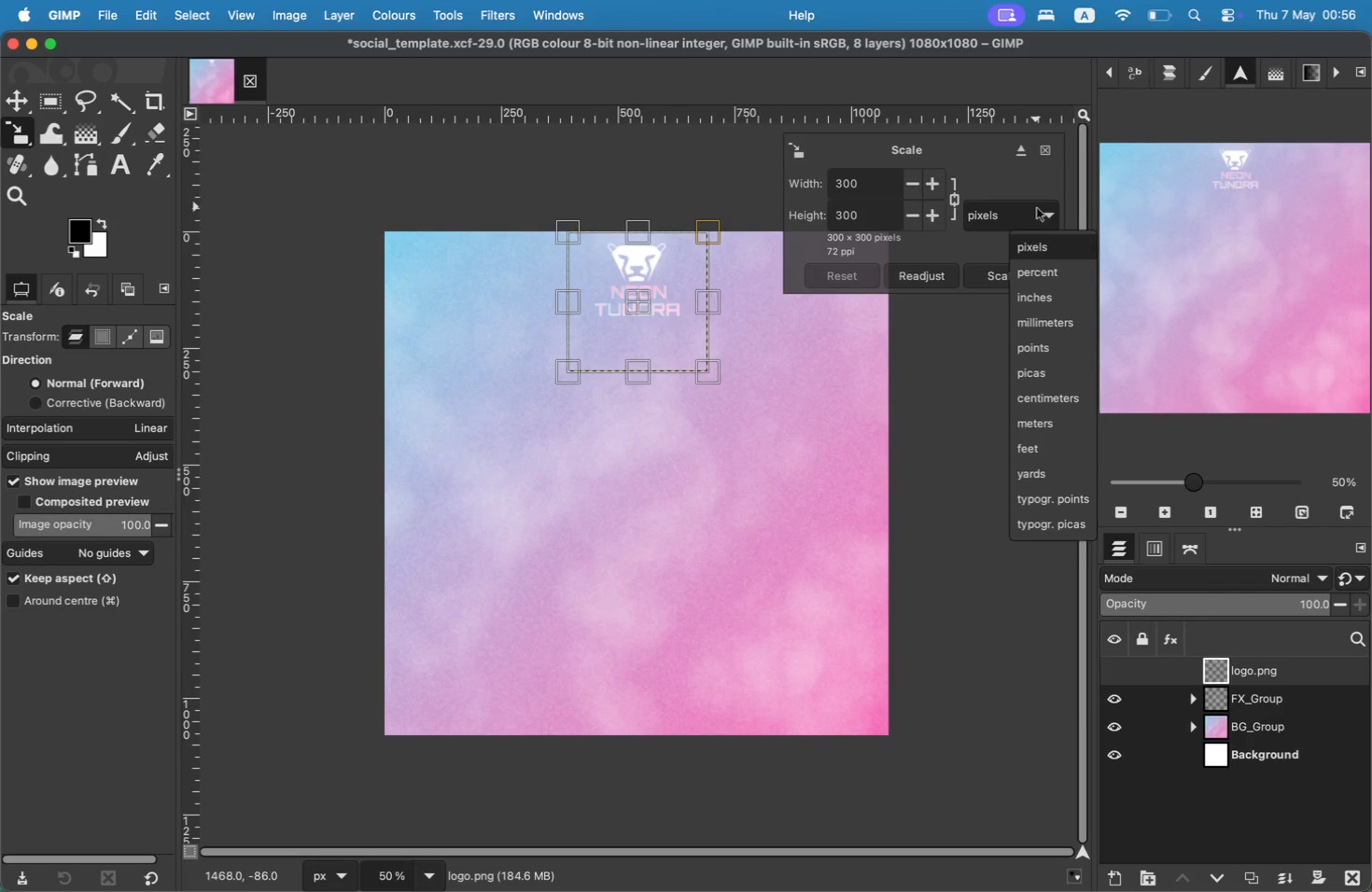 
mouse_move([1025, 257])
 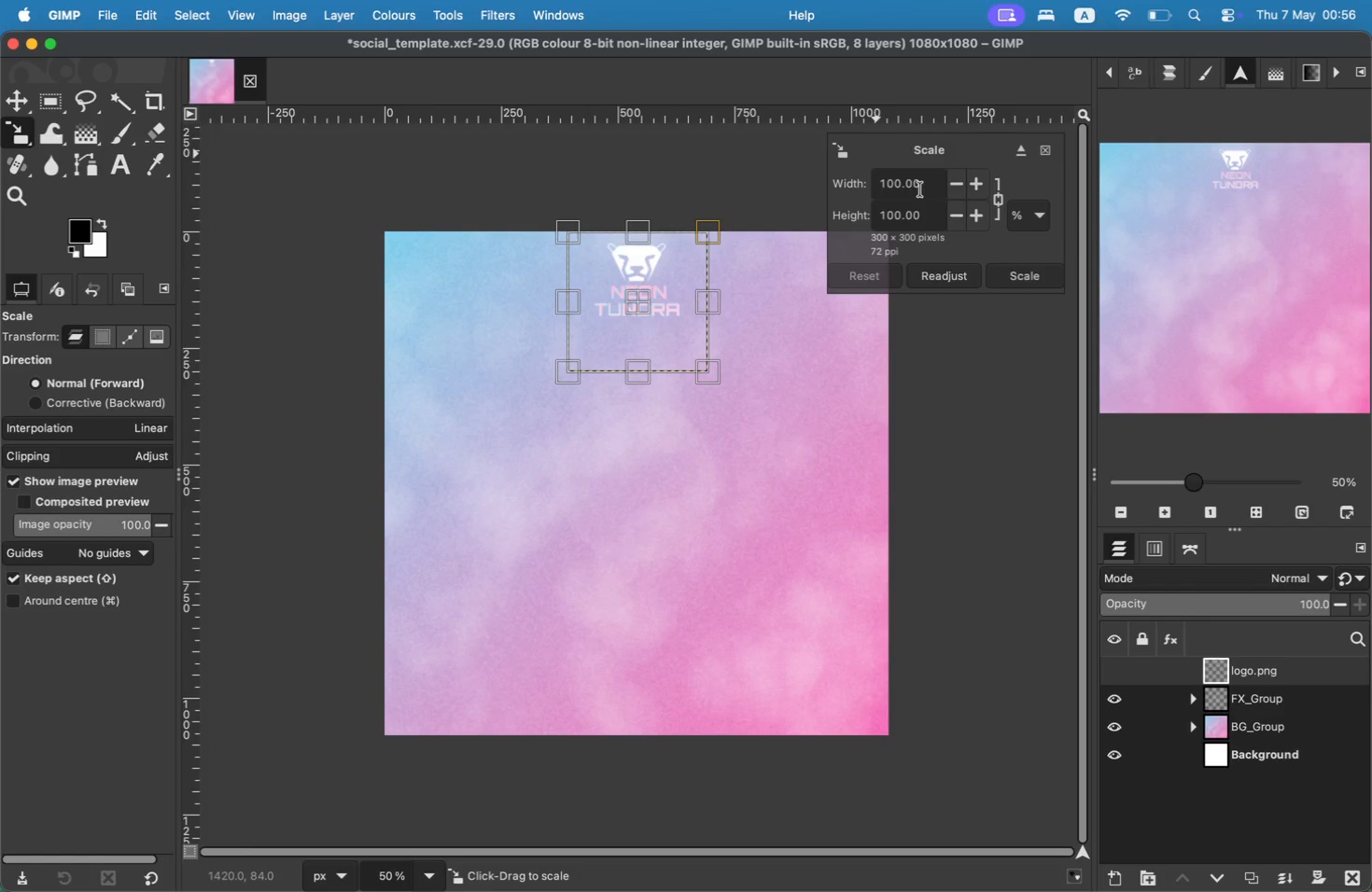 
left_click([1016, 272])
 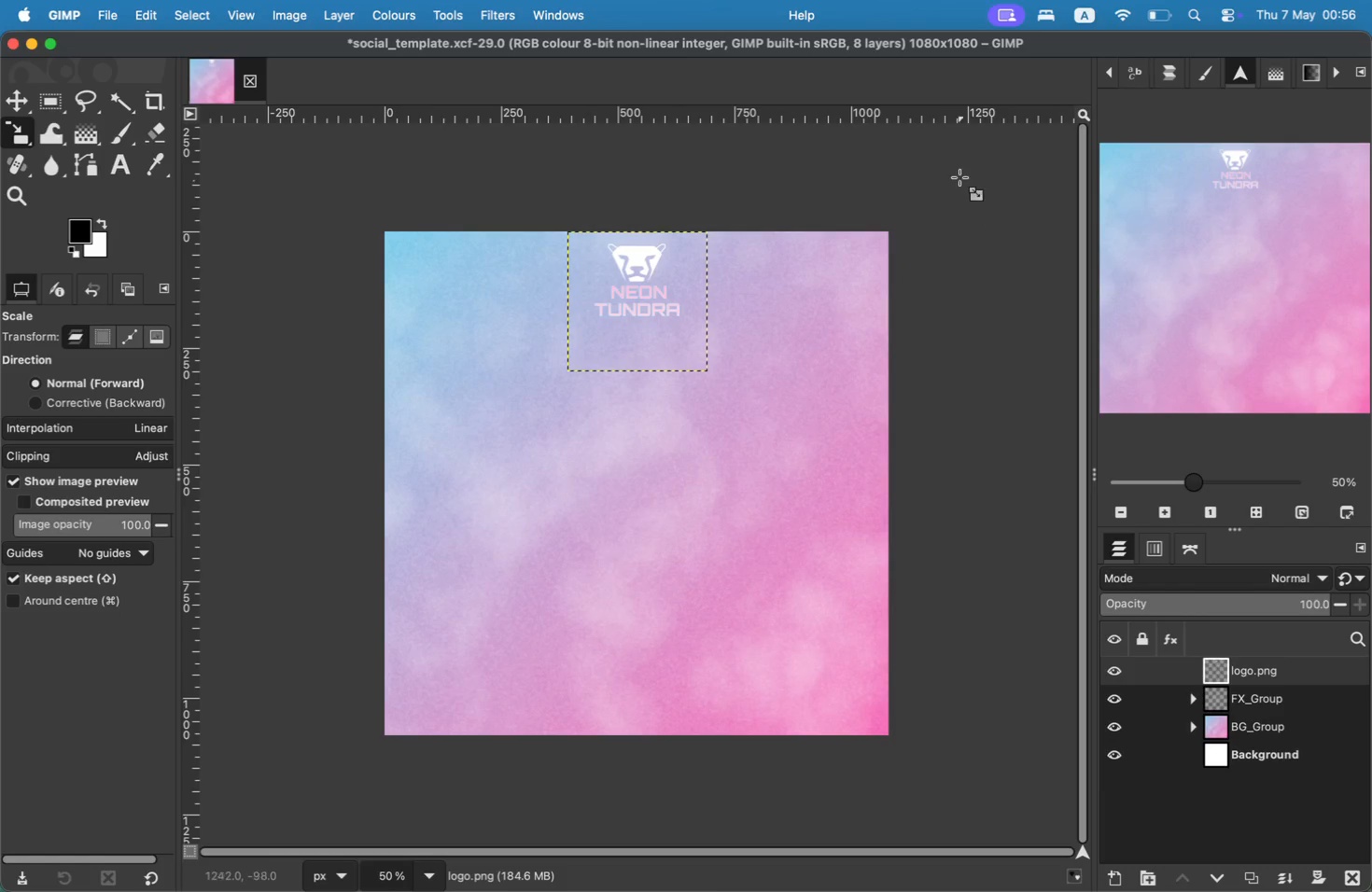 
key(Shift+S)
 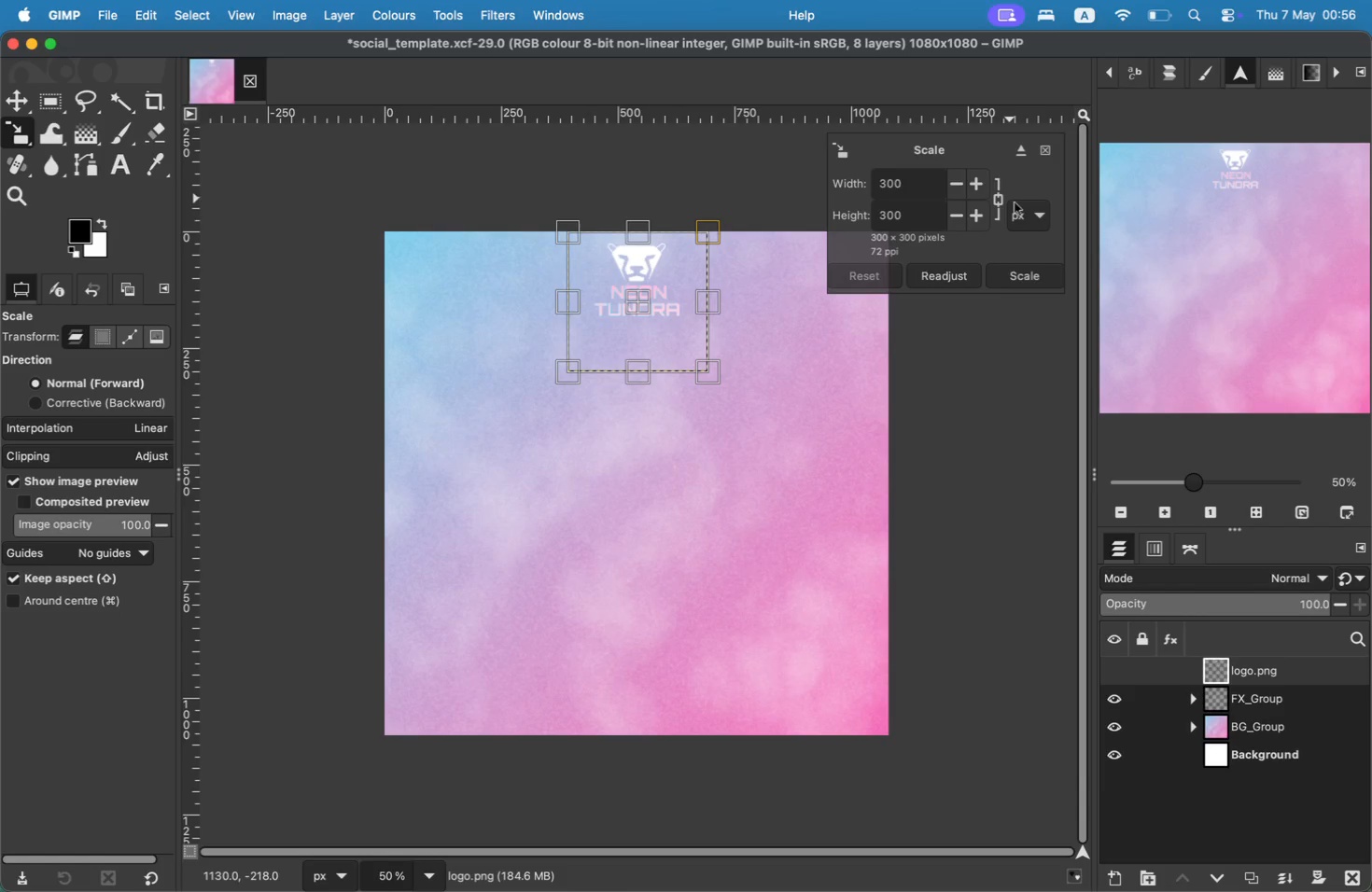 
left_click([1041, 219])
 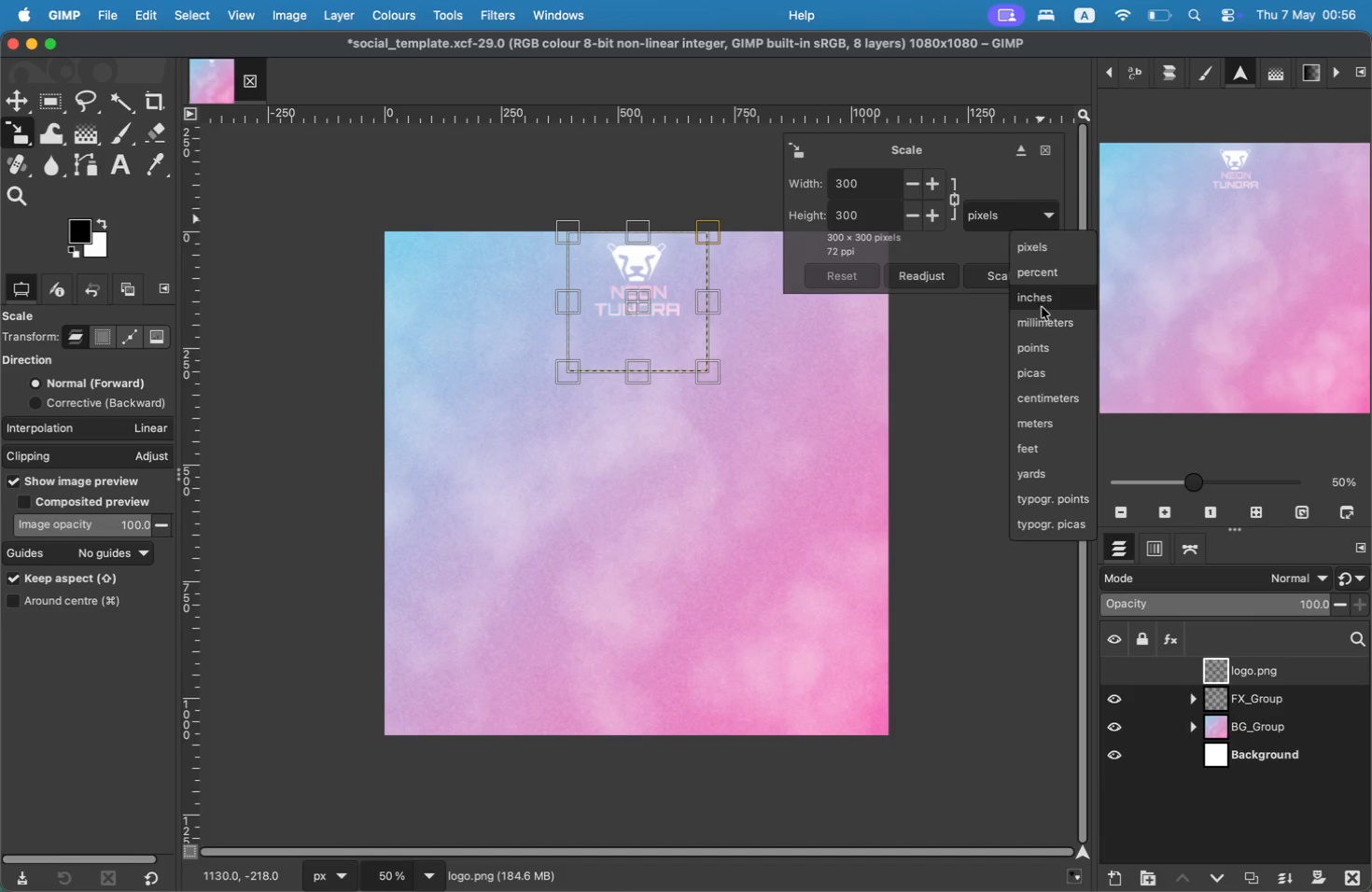 
left_click([1038, 276])
 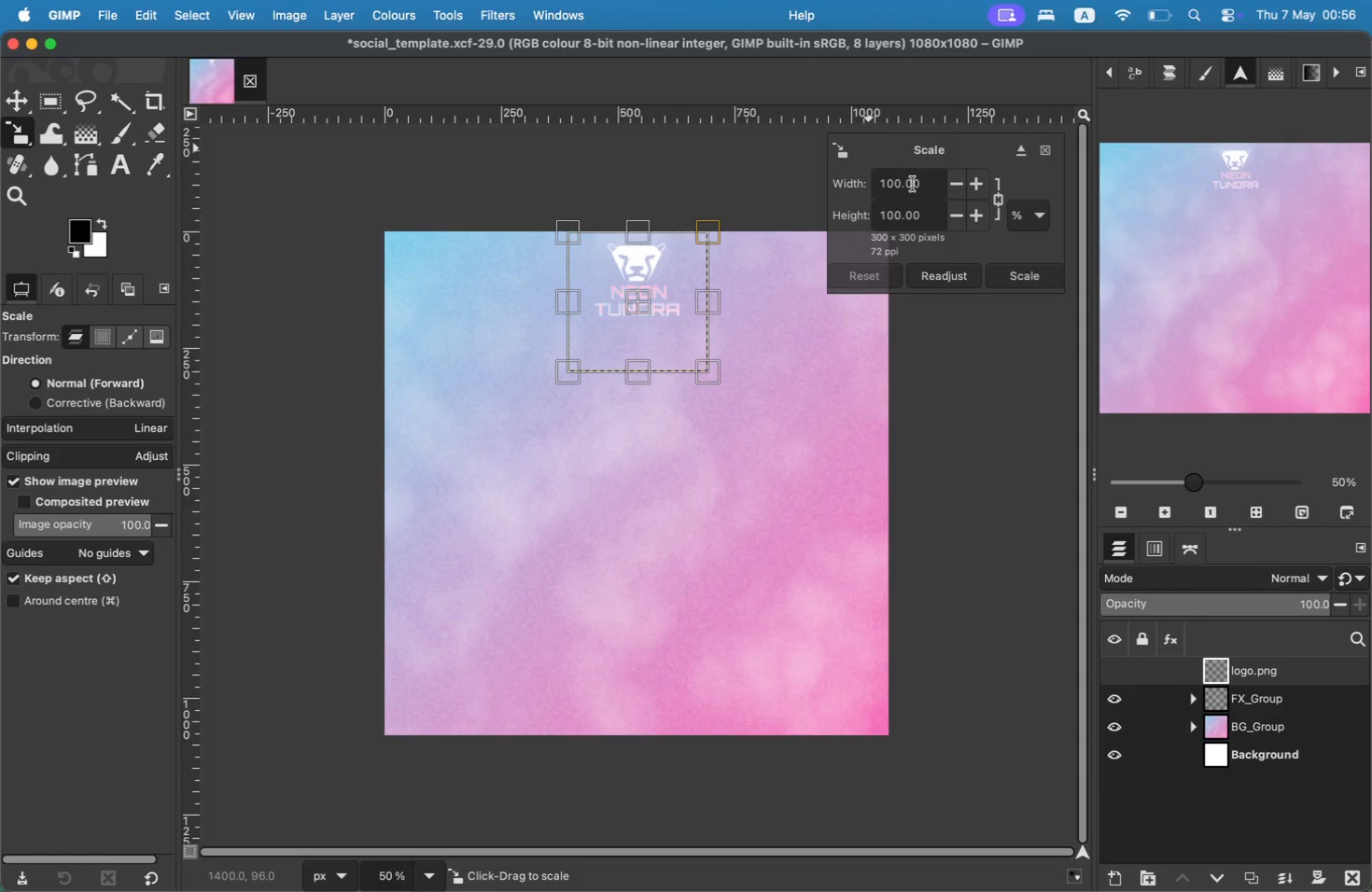 
double_click([906, 183])
 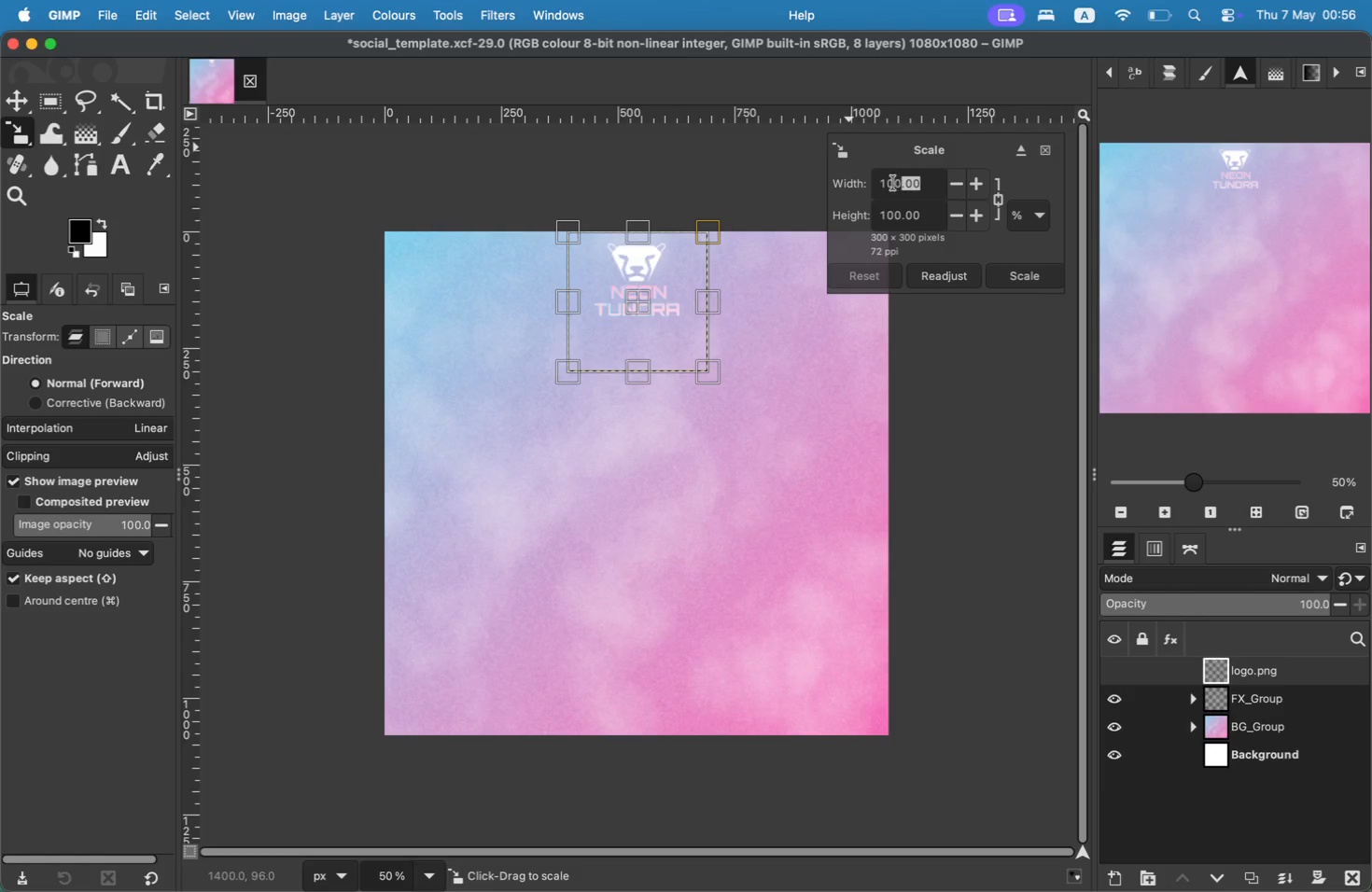 
triple_click([893, 183])
 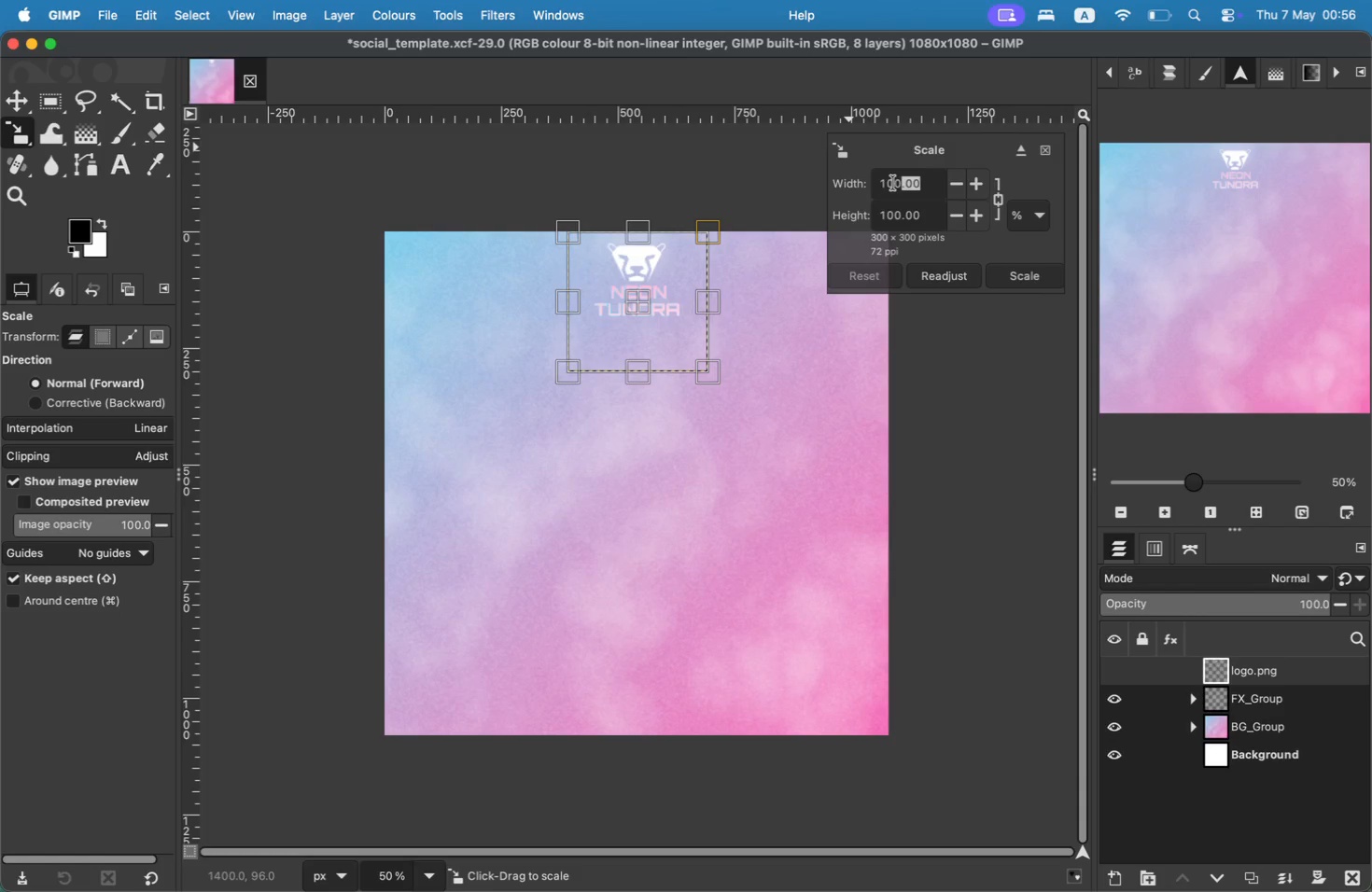 
triple_click([893, 183])
 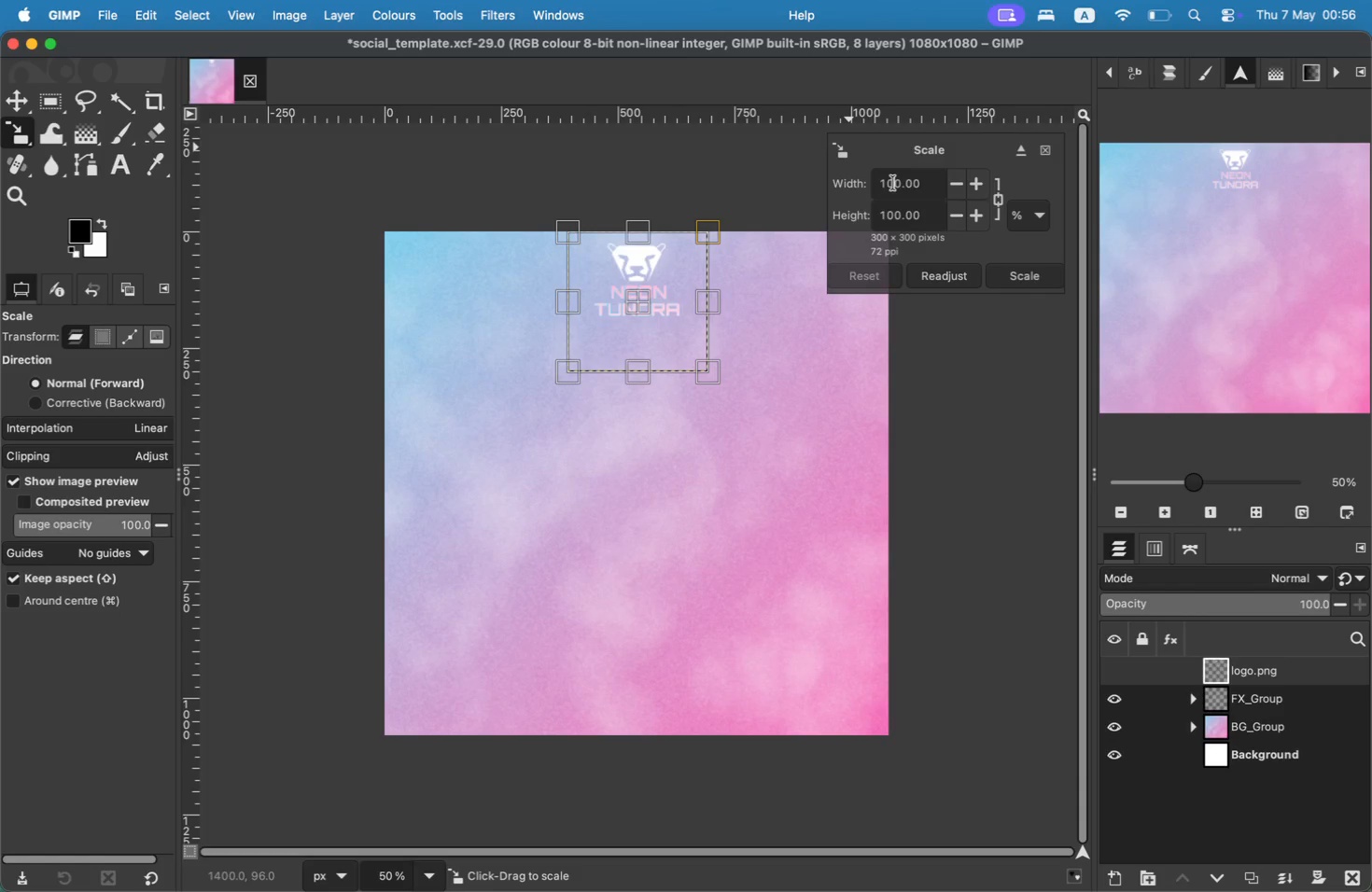 
triple_click([893, 183])
 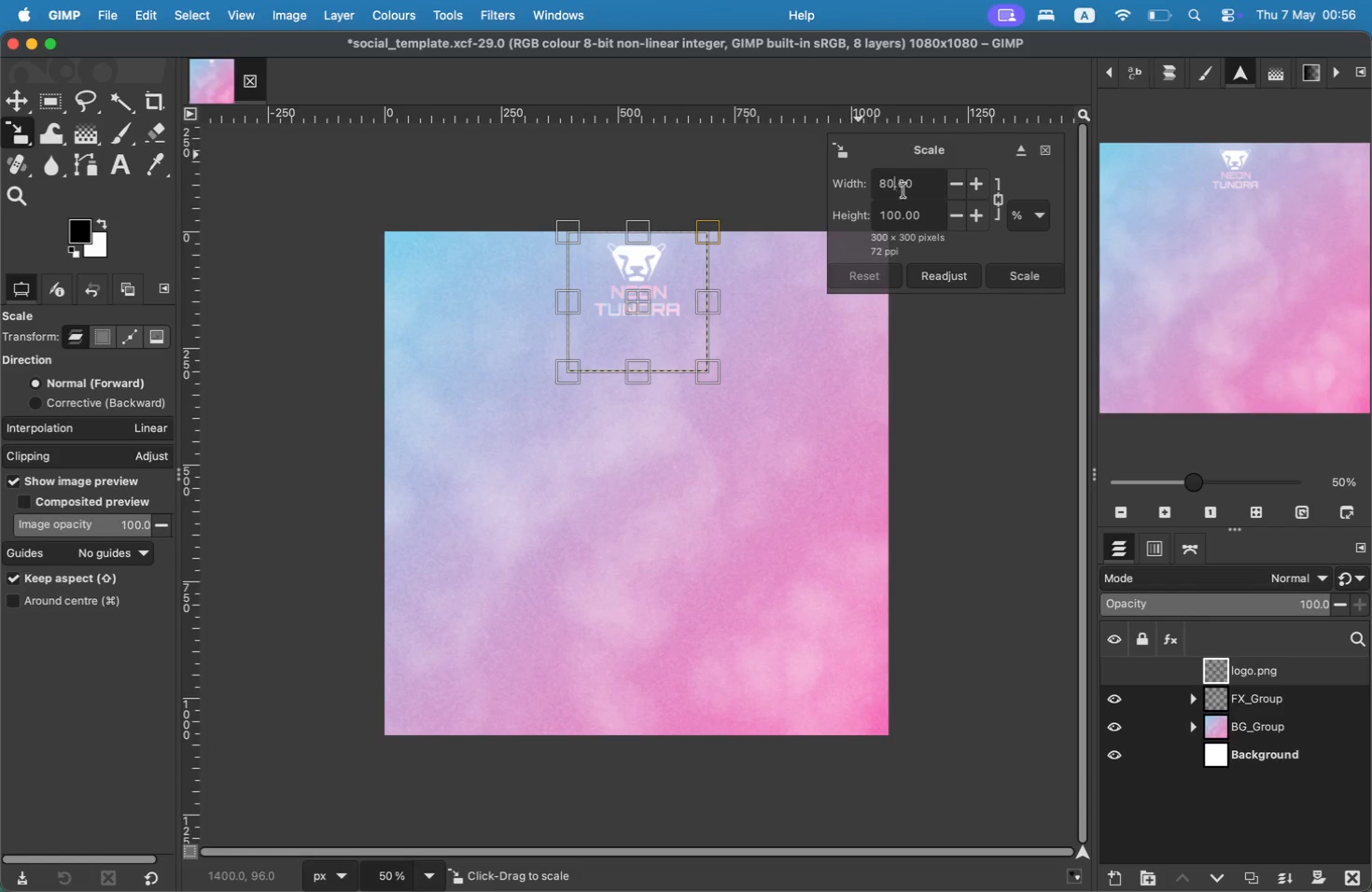 
type(80)
 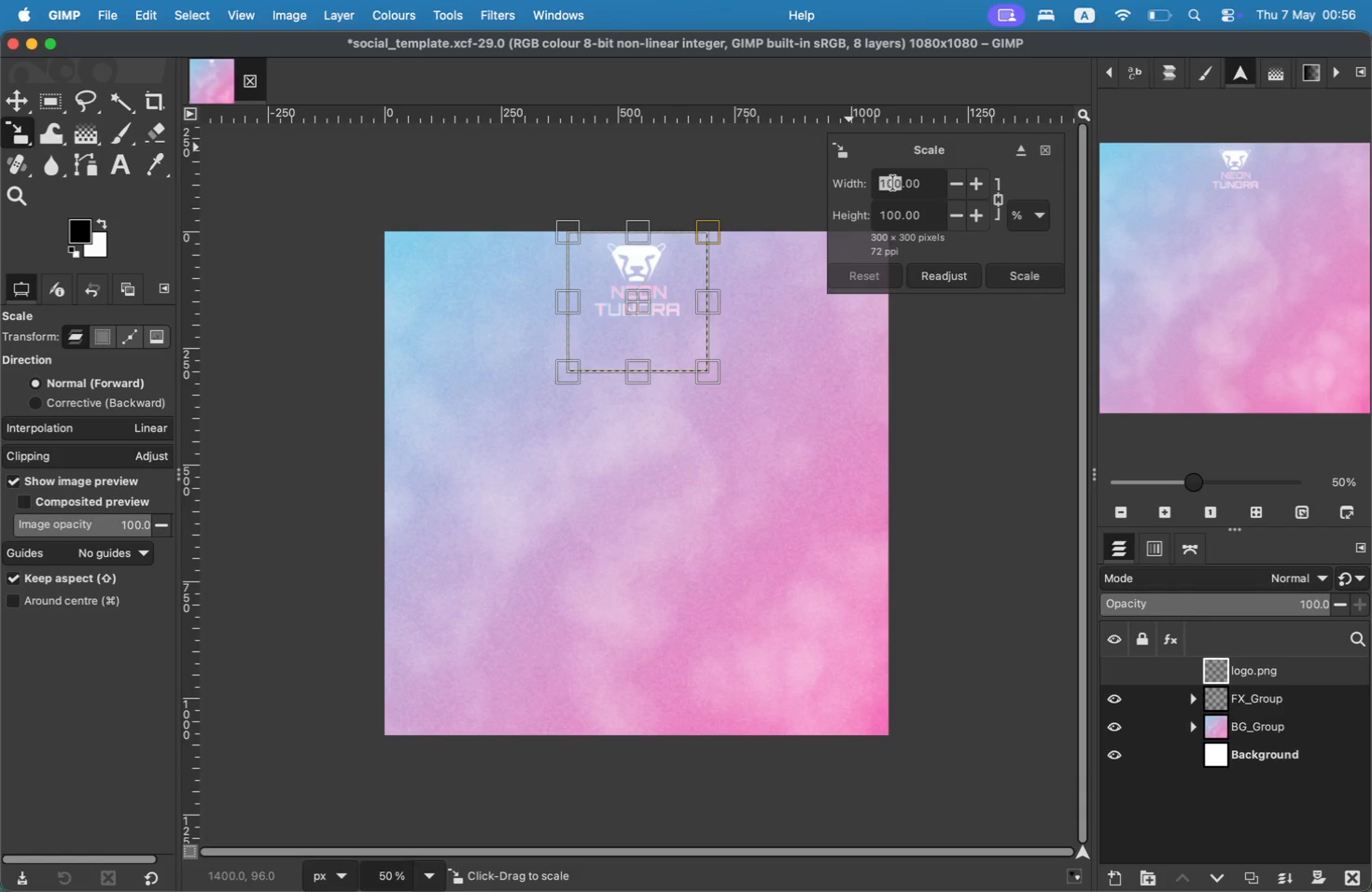 
left_click([910, 208])
 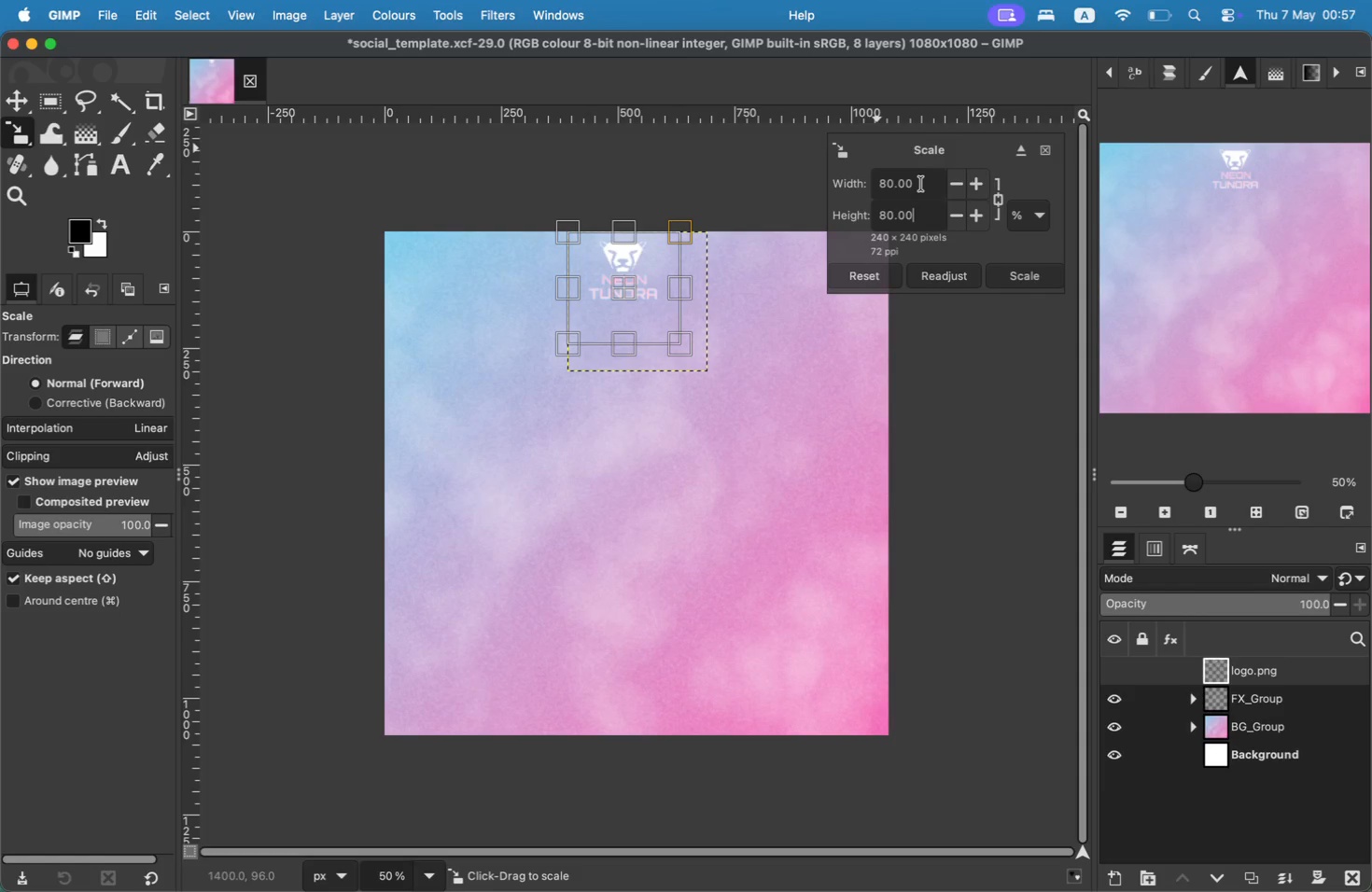 
wait(7.17)
 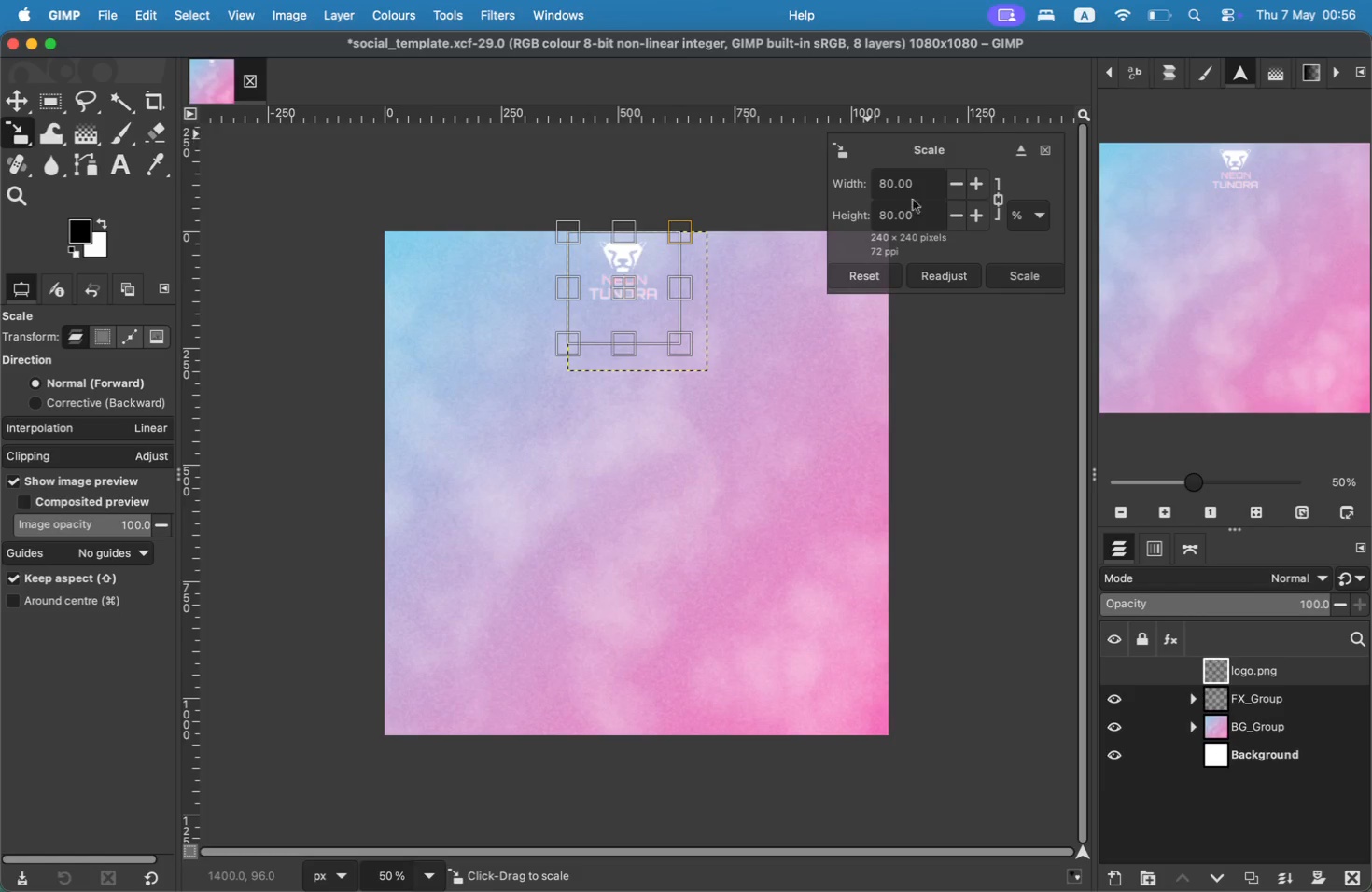 
left_click([1047, 222])
 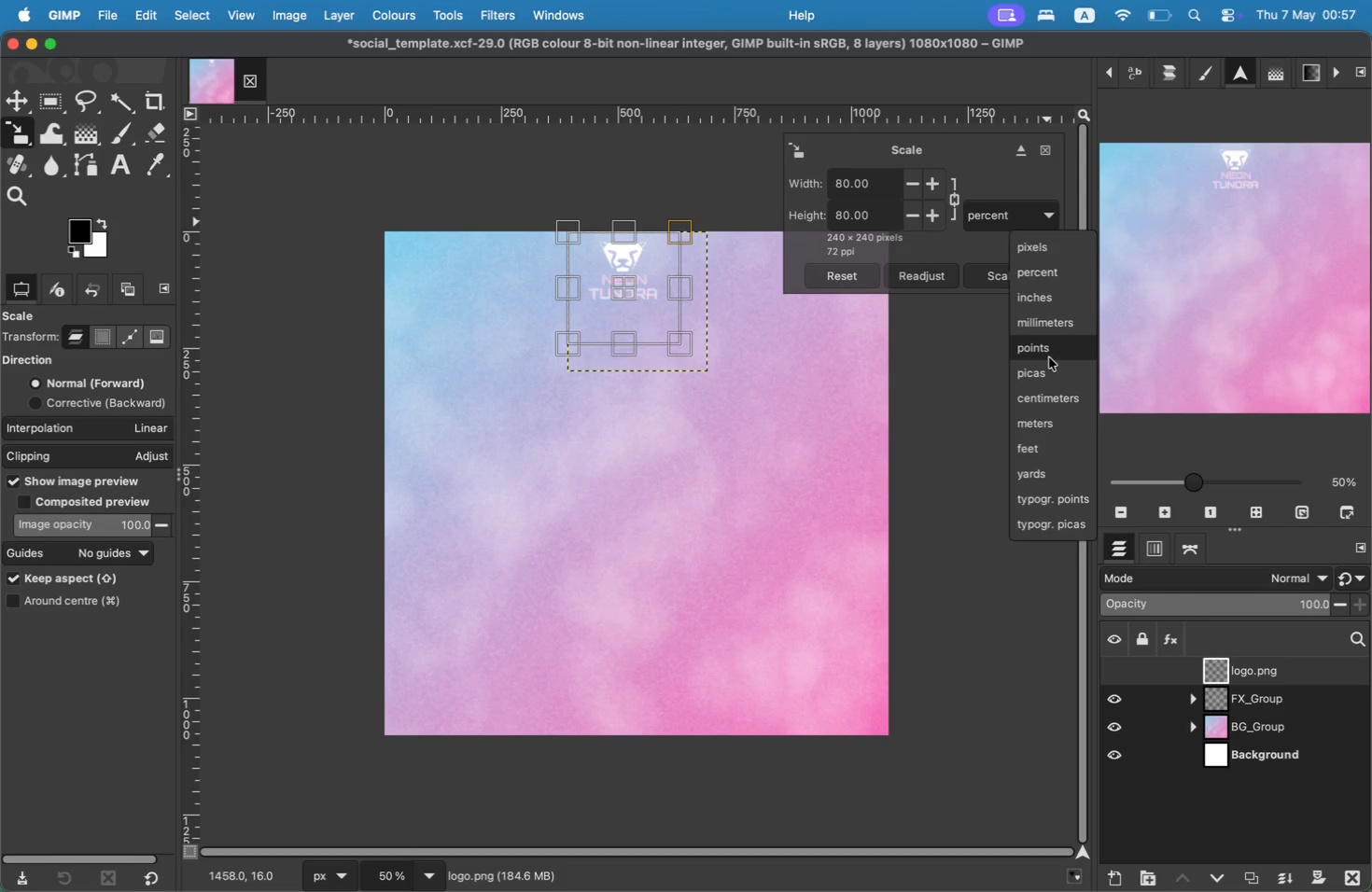 
wait(7.49)
 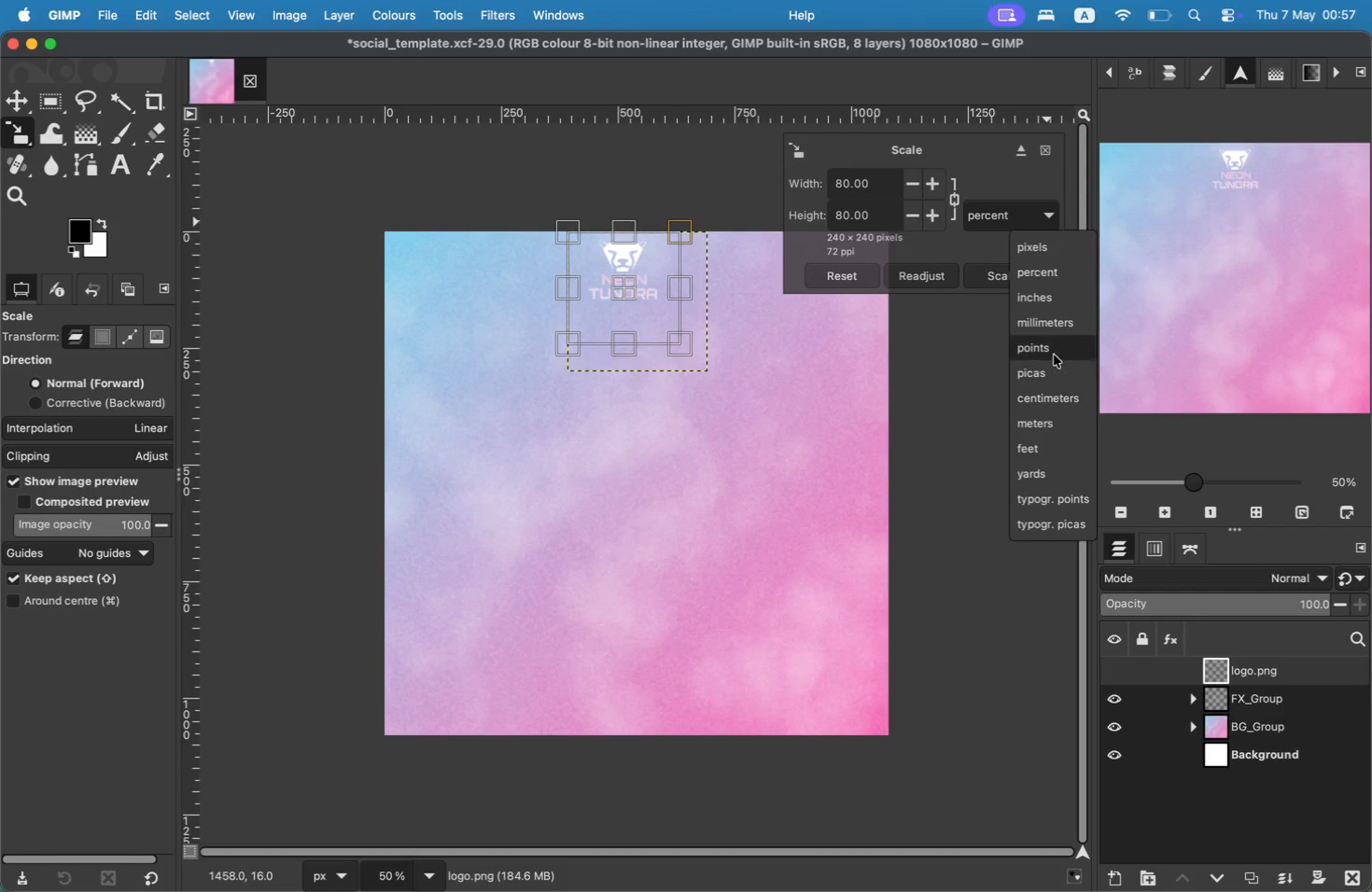 
type(500)
 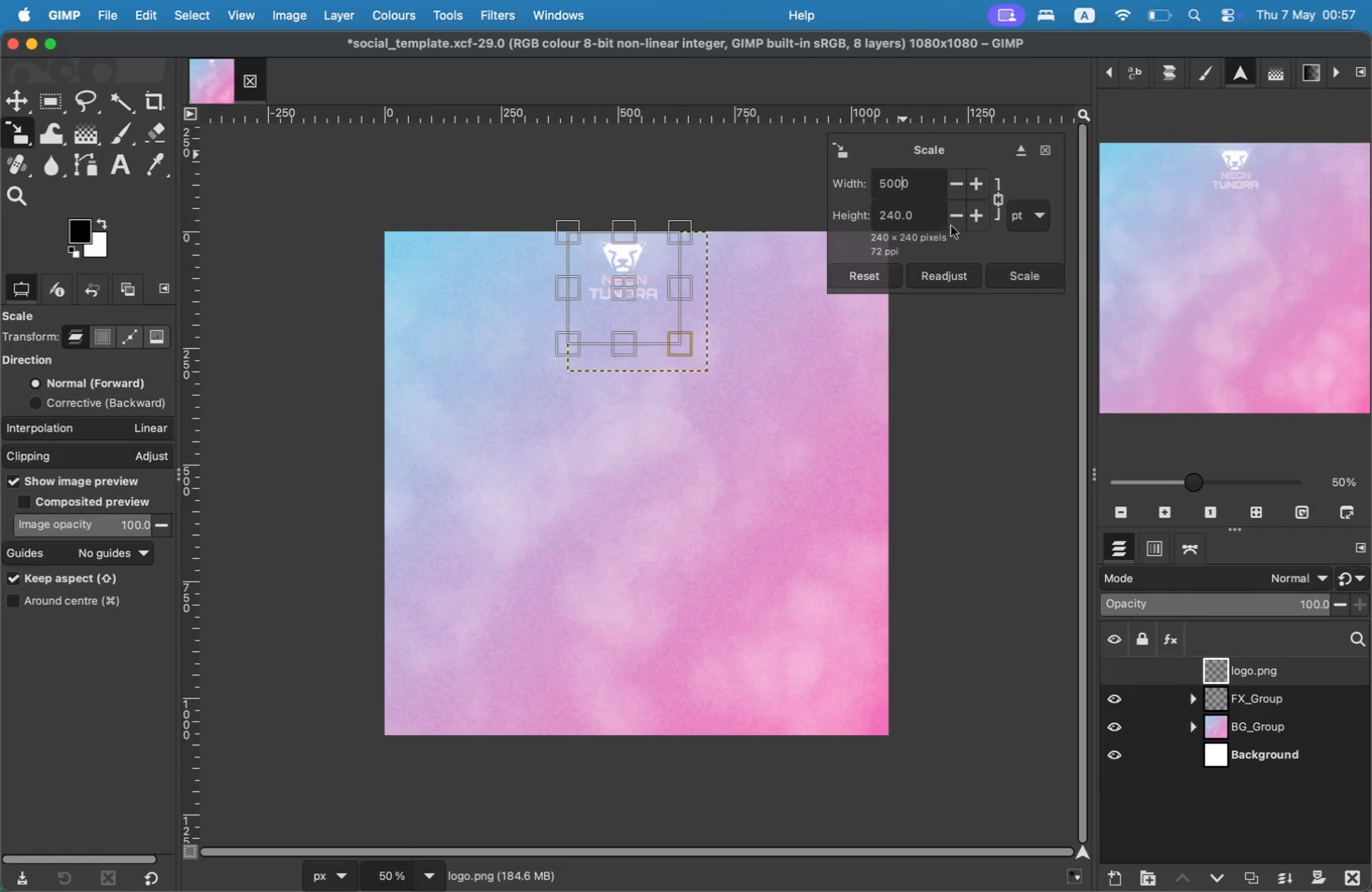 
left_click([940, 220])
 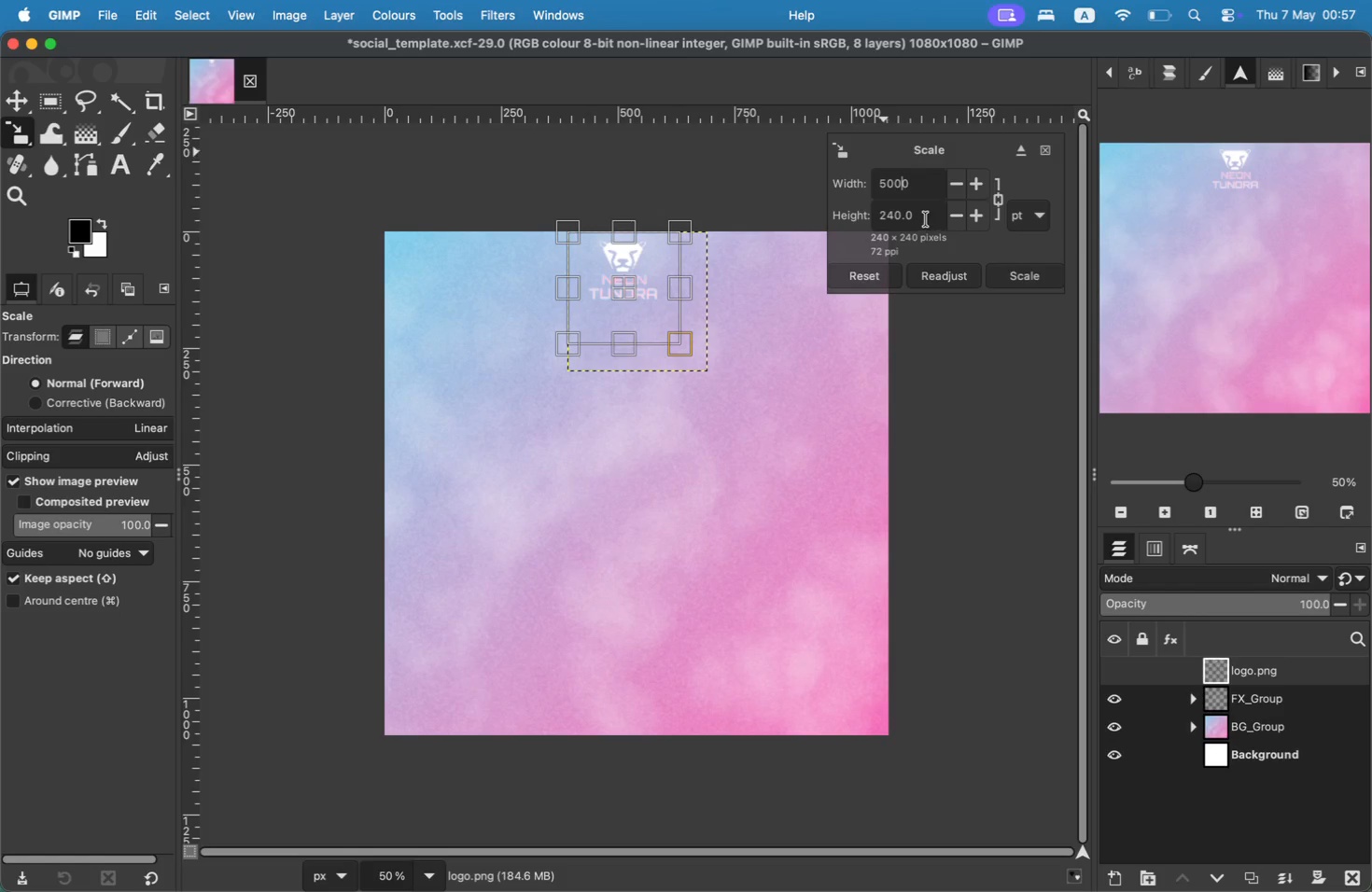 
left_click([911, 219])
 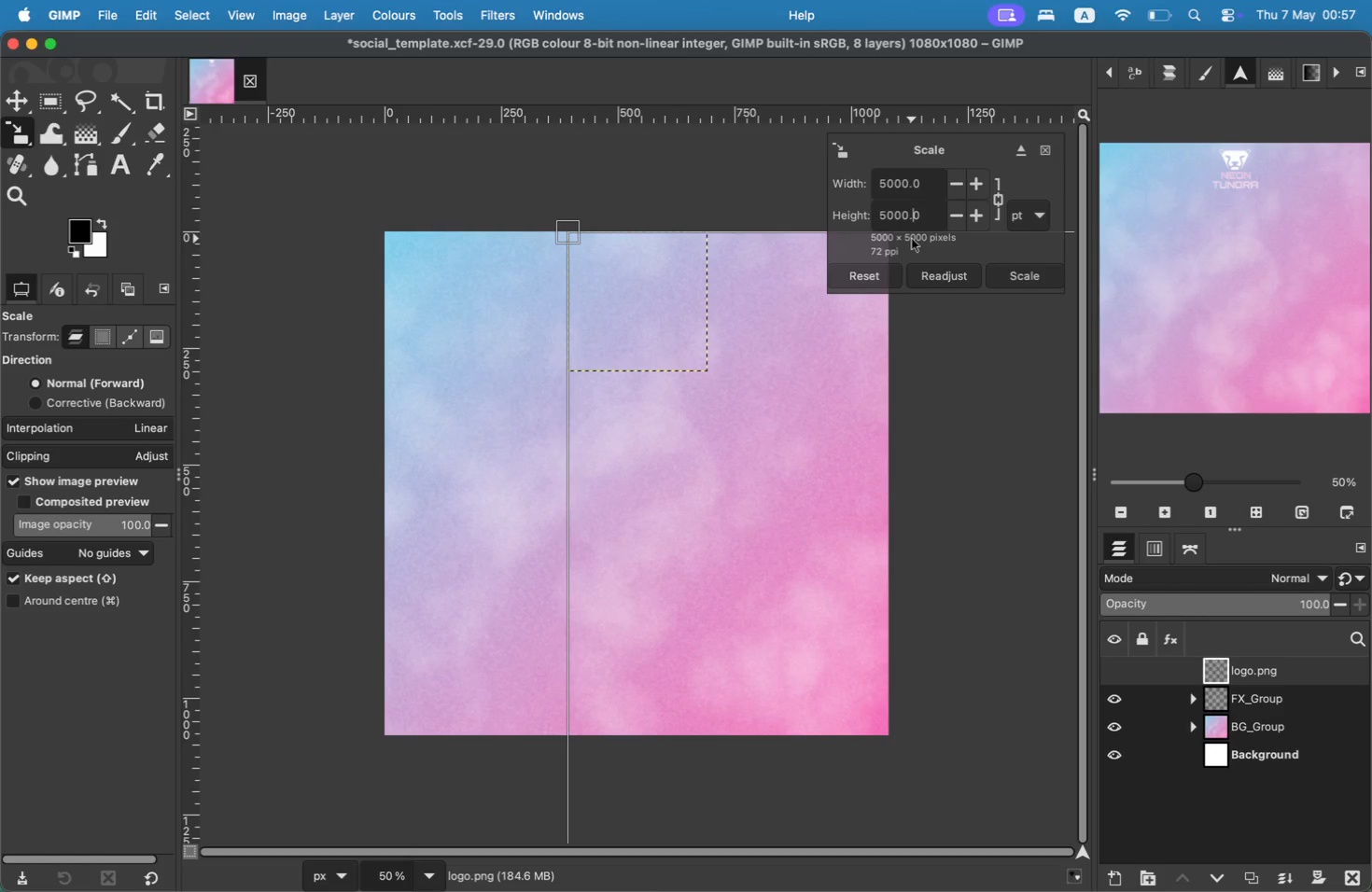 
left_click([896, 214])
 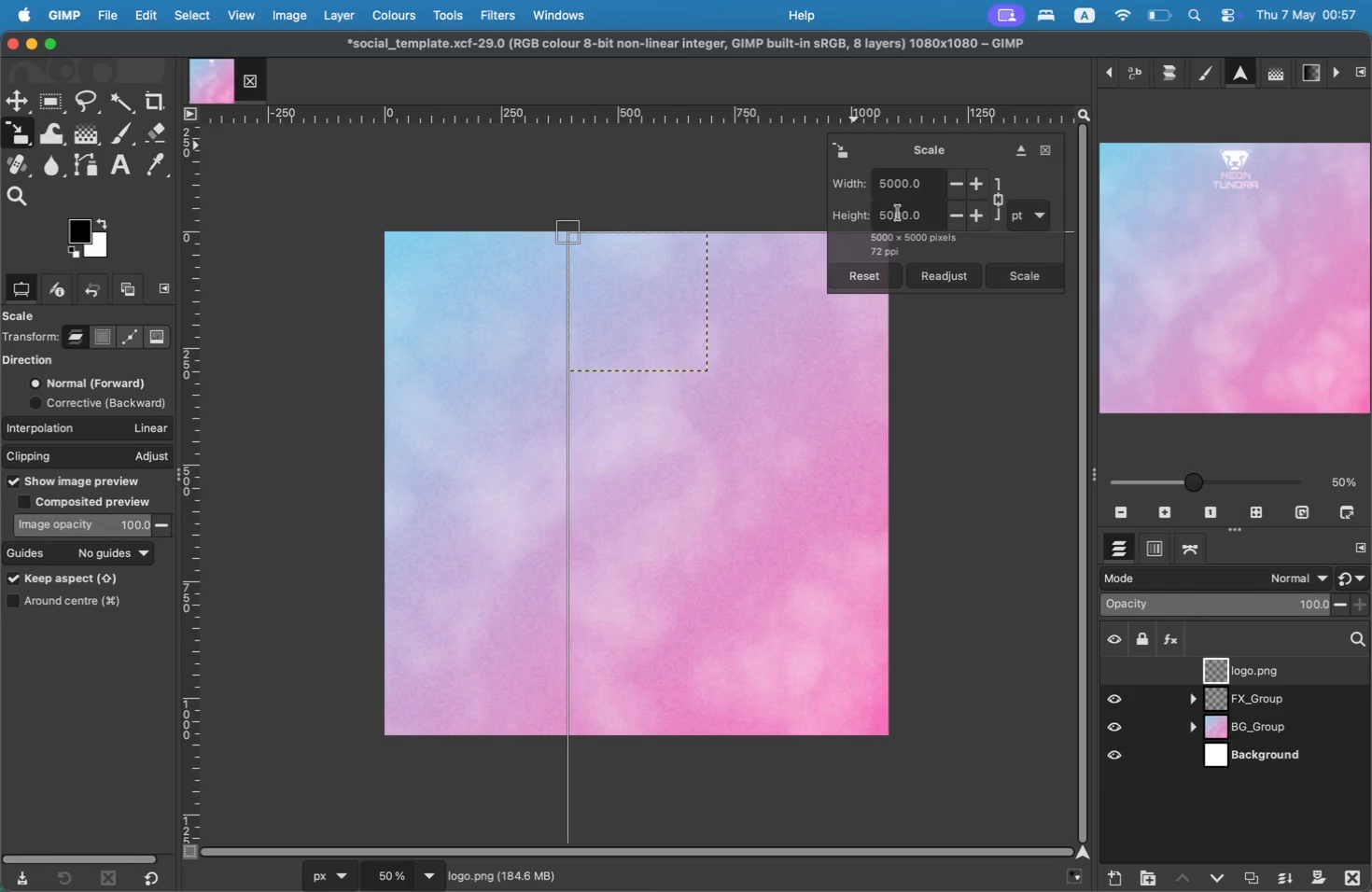 
key(Backspace)
 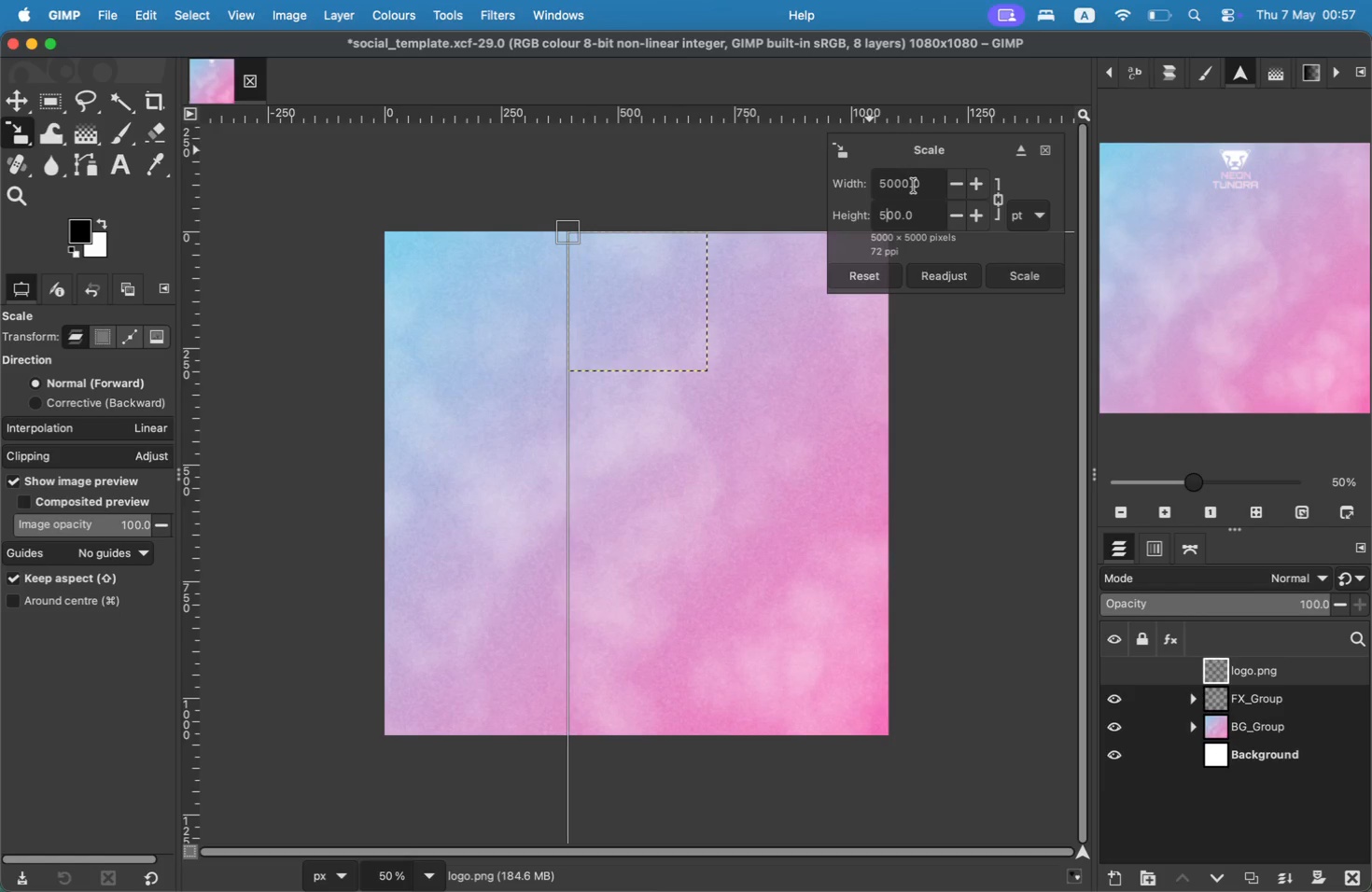 
left_click([898, 180])
 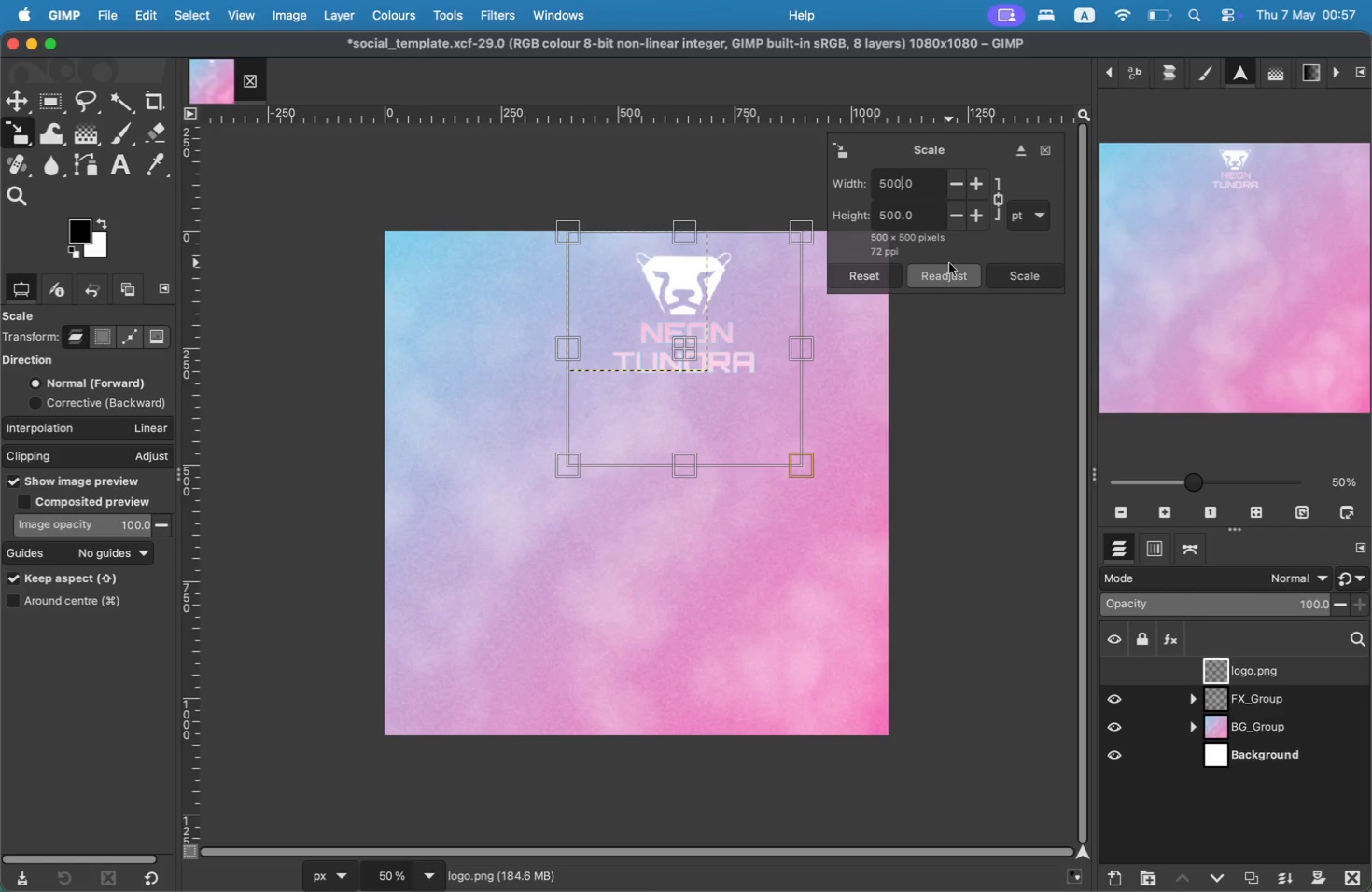 
wait(8.05)
 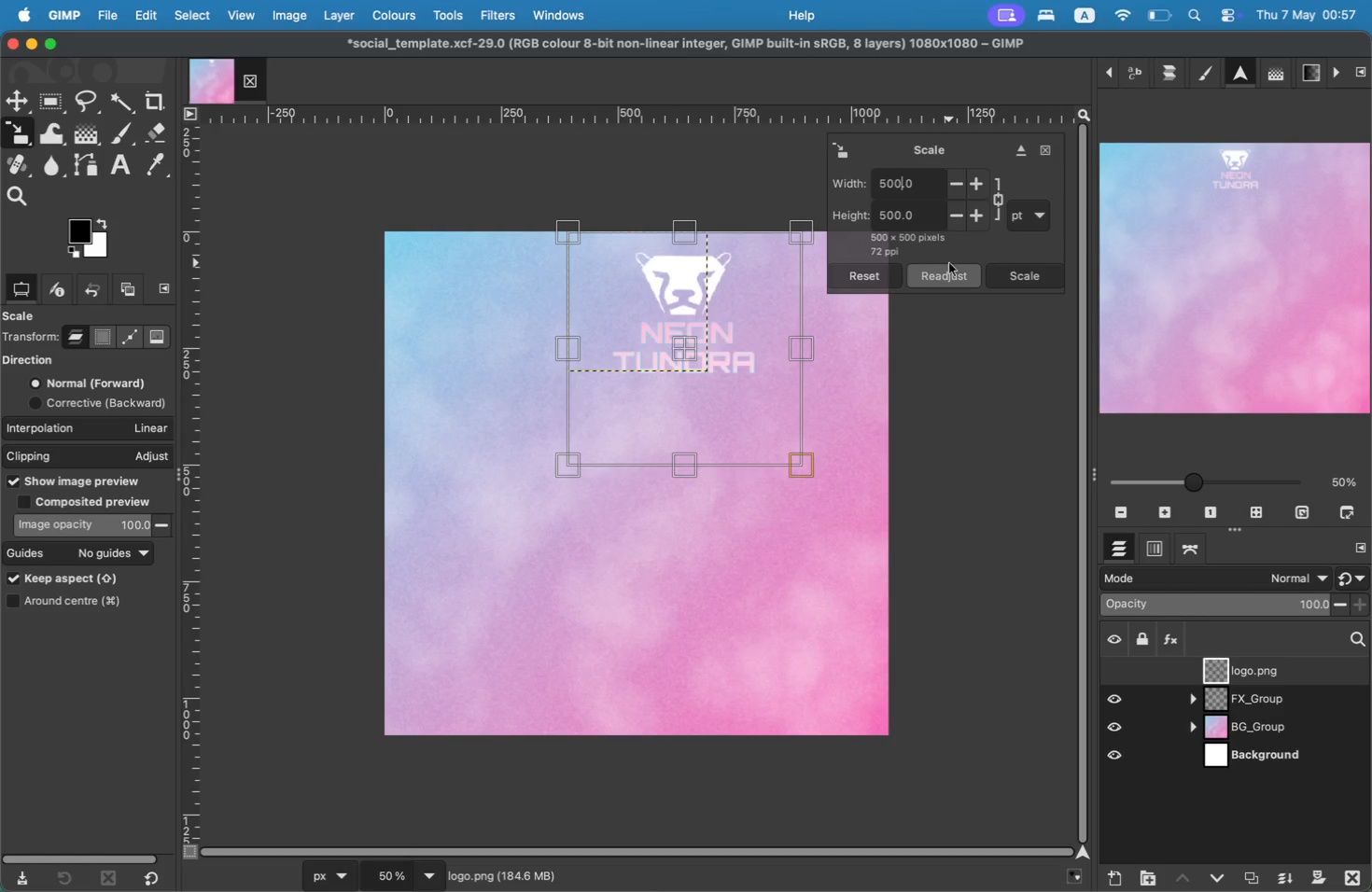 
key(Backspace)
 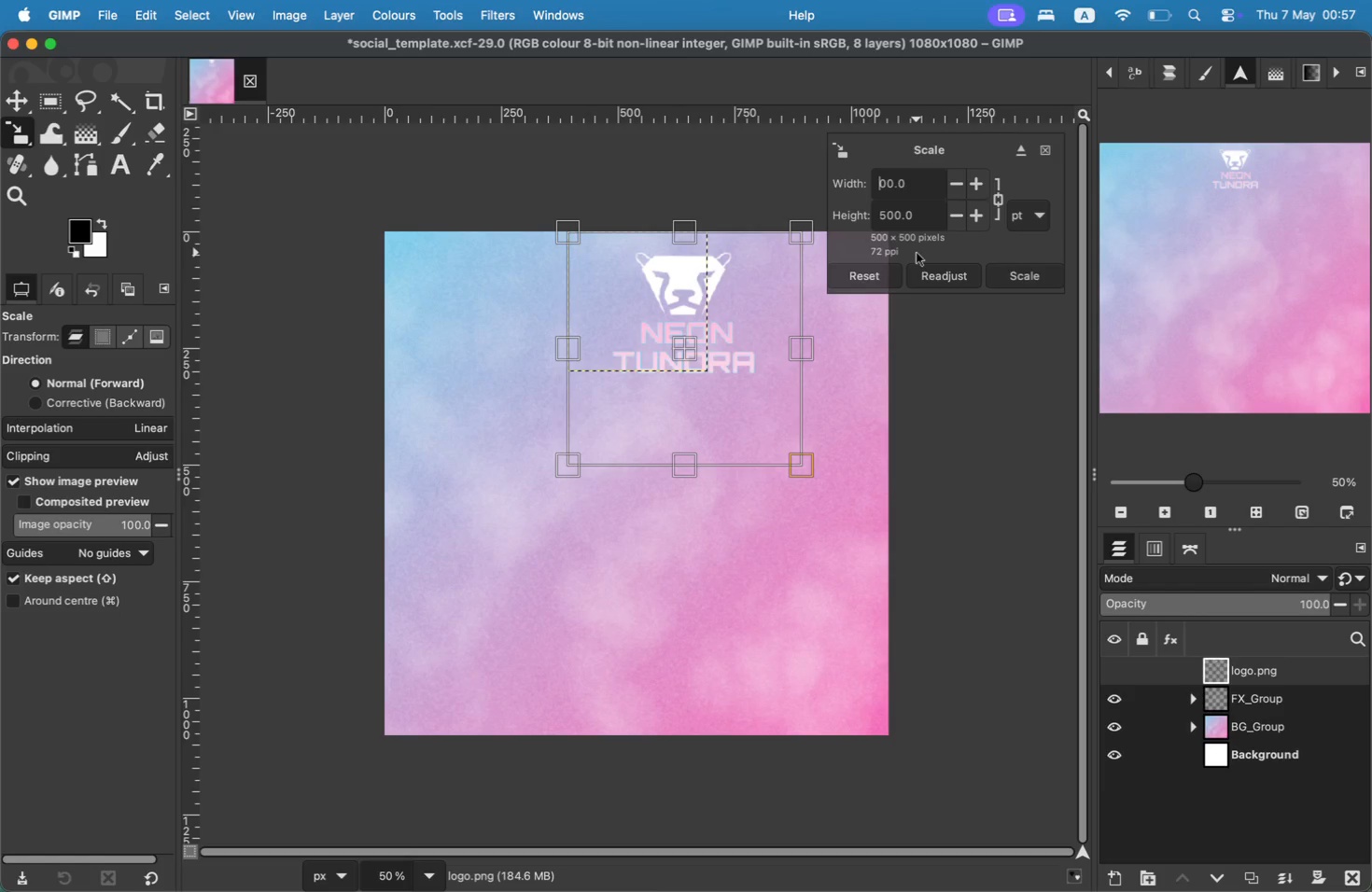 
key(3)
 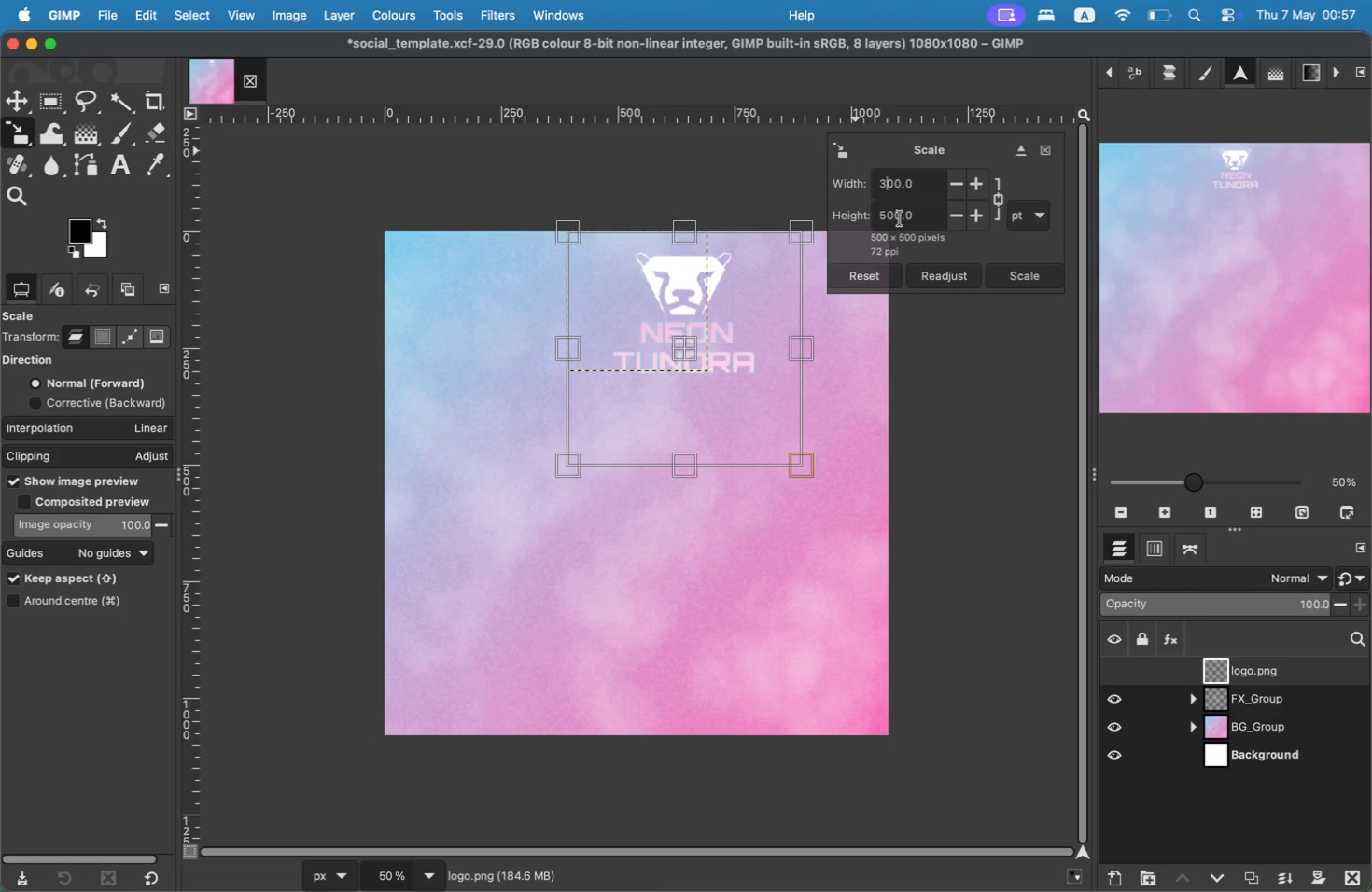 
left_click([898, 217])
 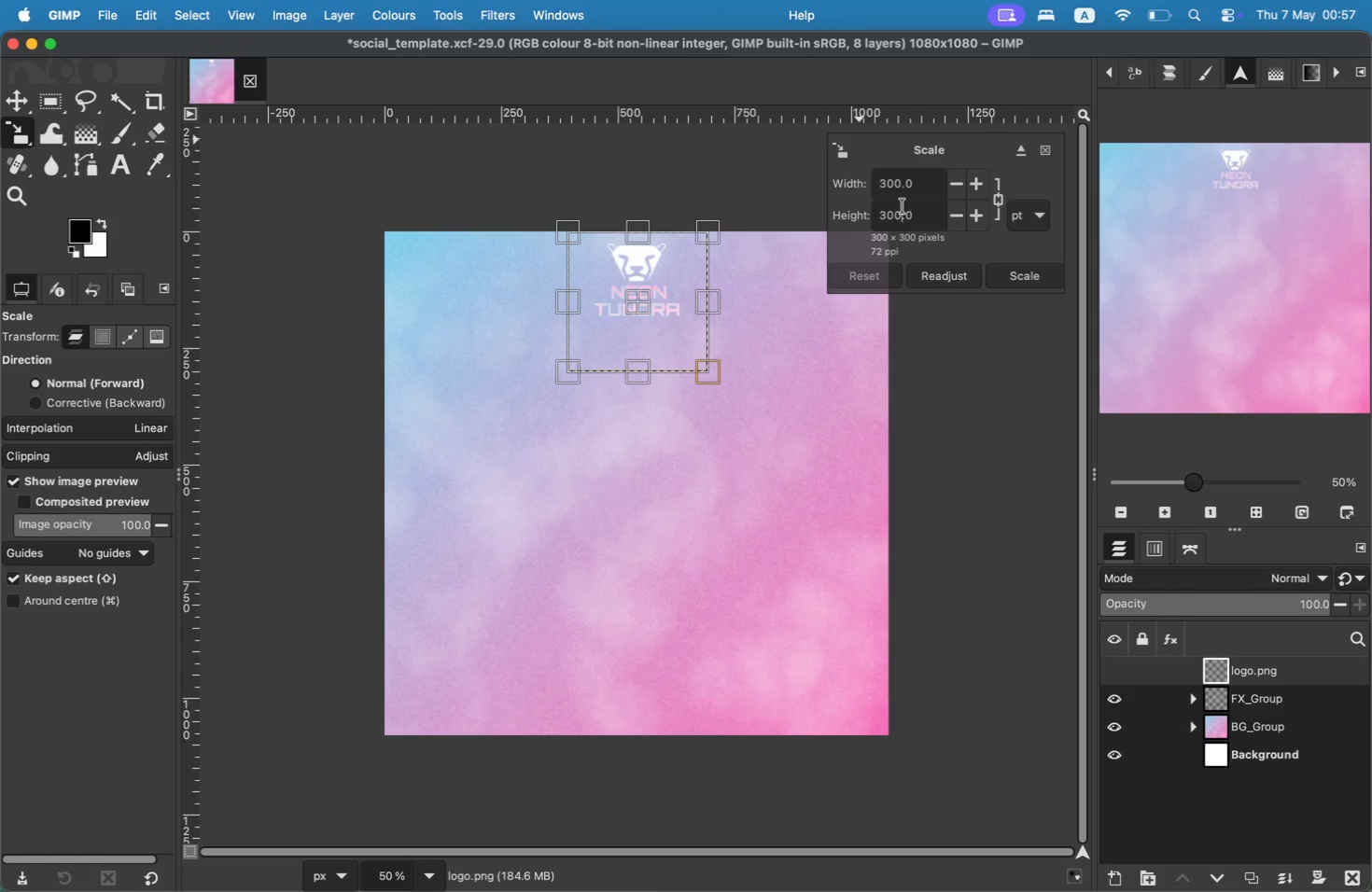 
left_click([889, 182])
 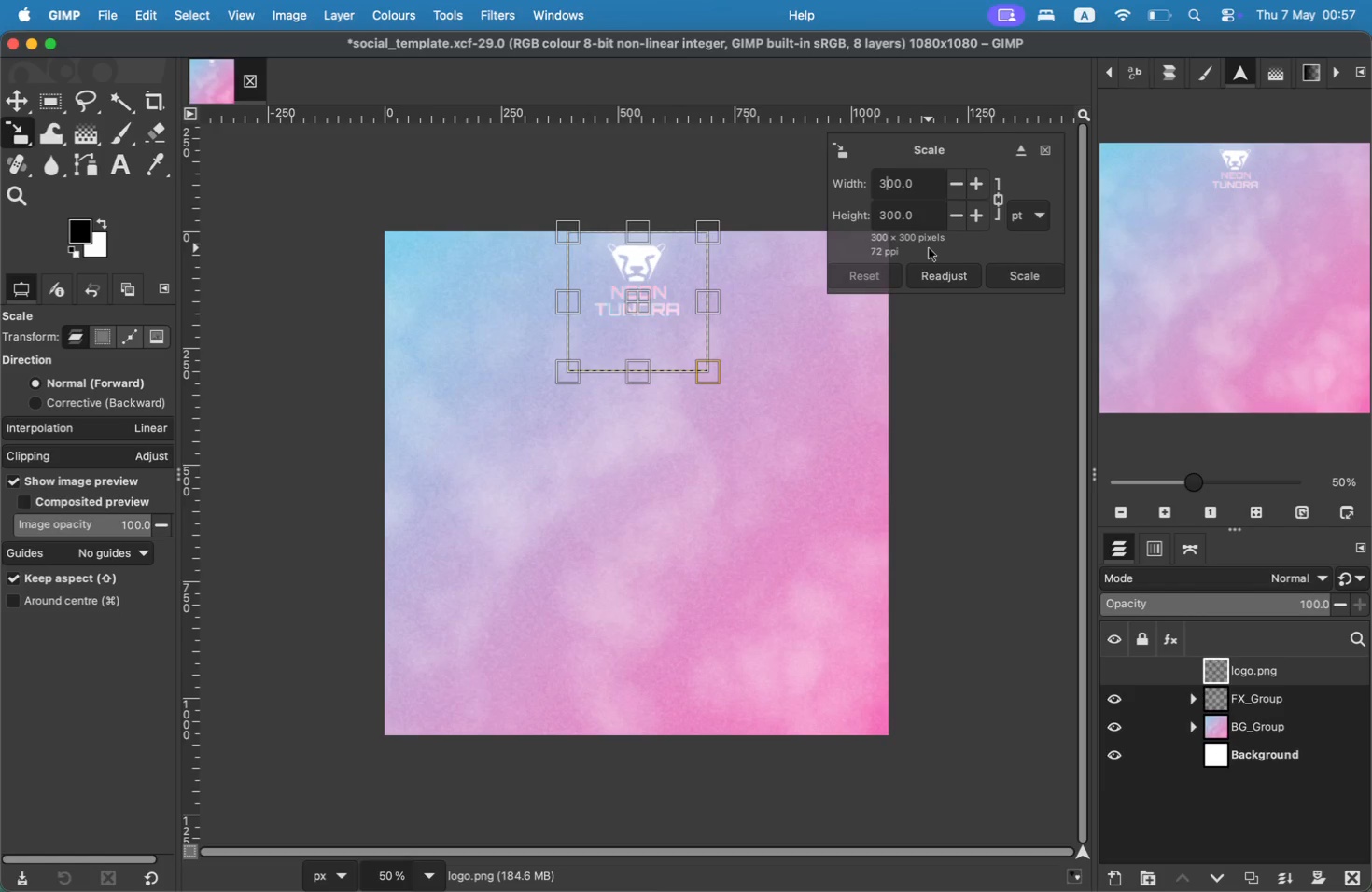 
key(Backspace)
 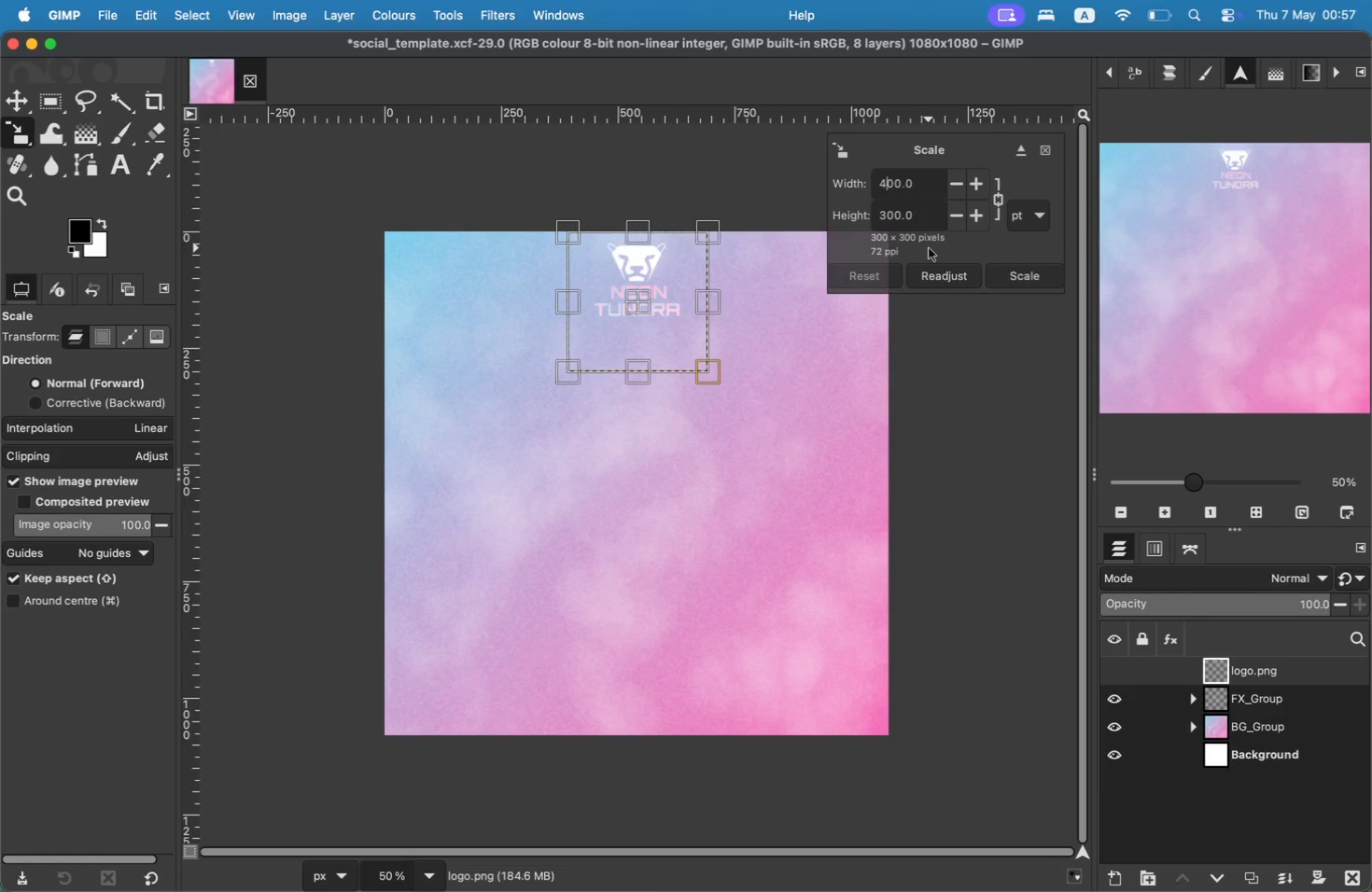 
key(4)
 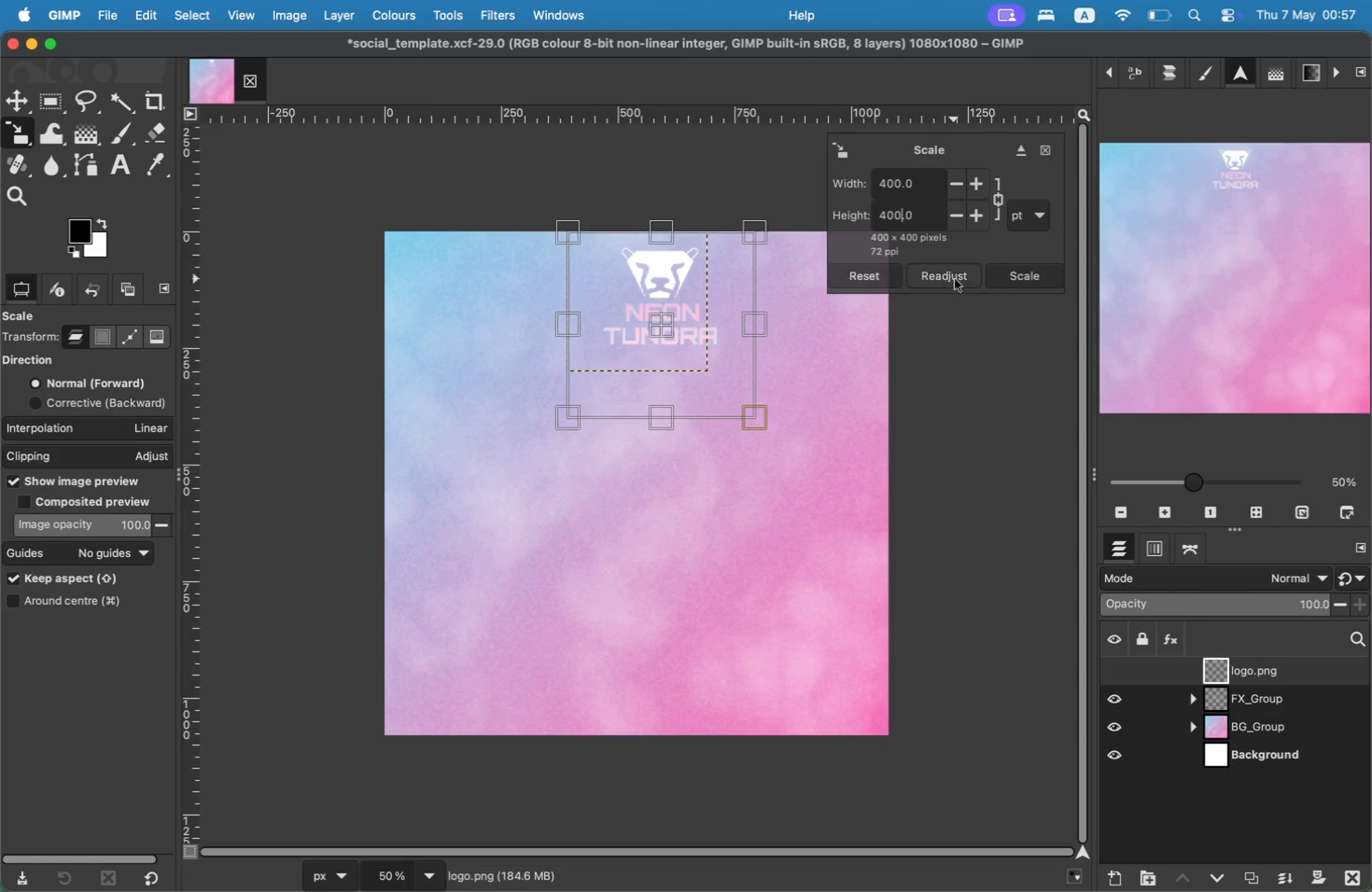 
left_click_drag(start_coordinate=[663, 326], to_coordinate=[647, 328])
 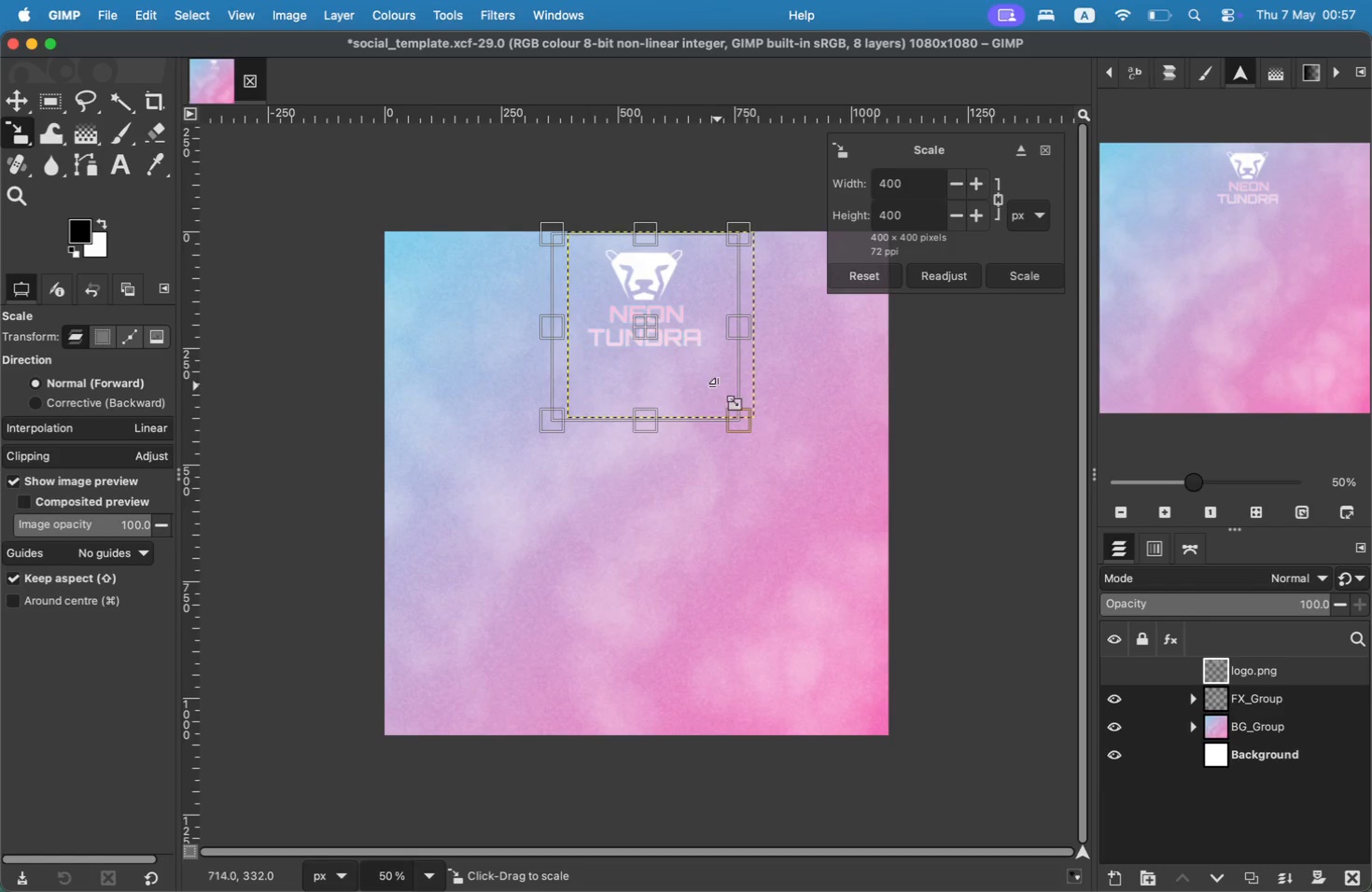 
left_click([1013, 270])
 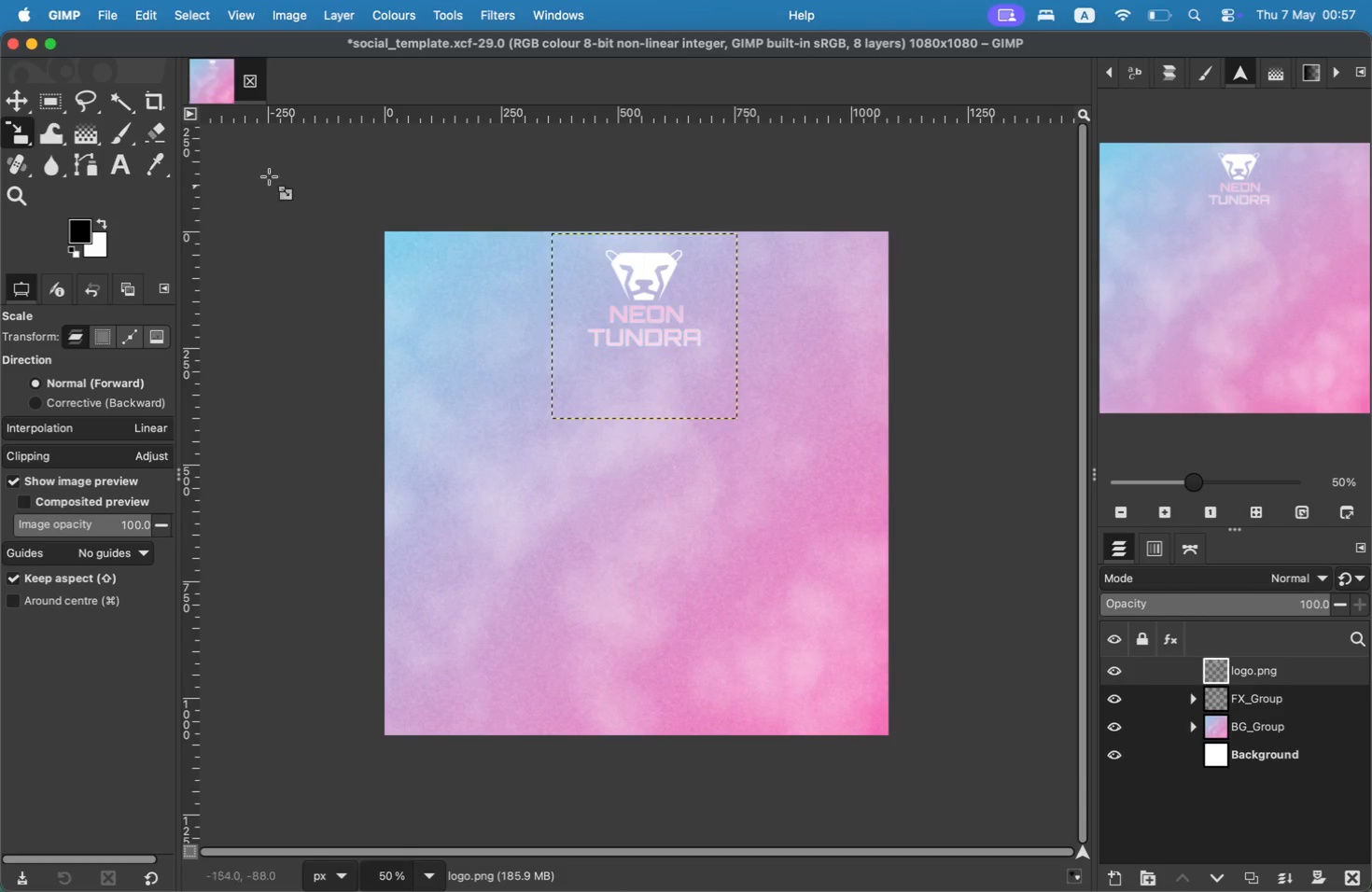 
left_click([7, 102])
 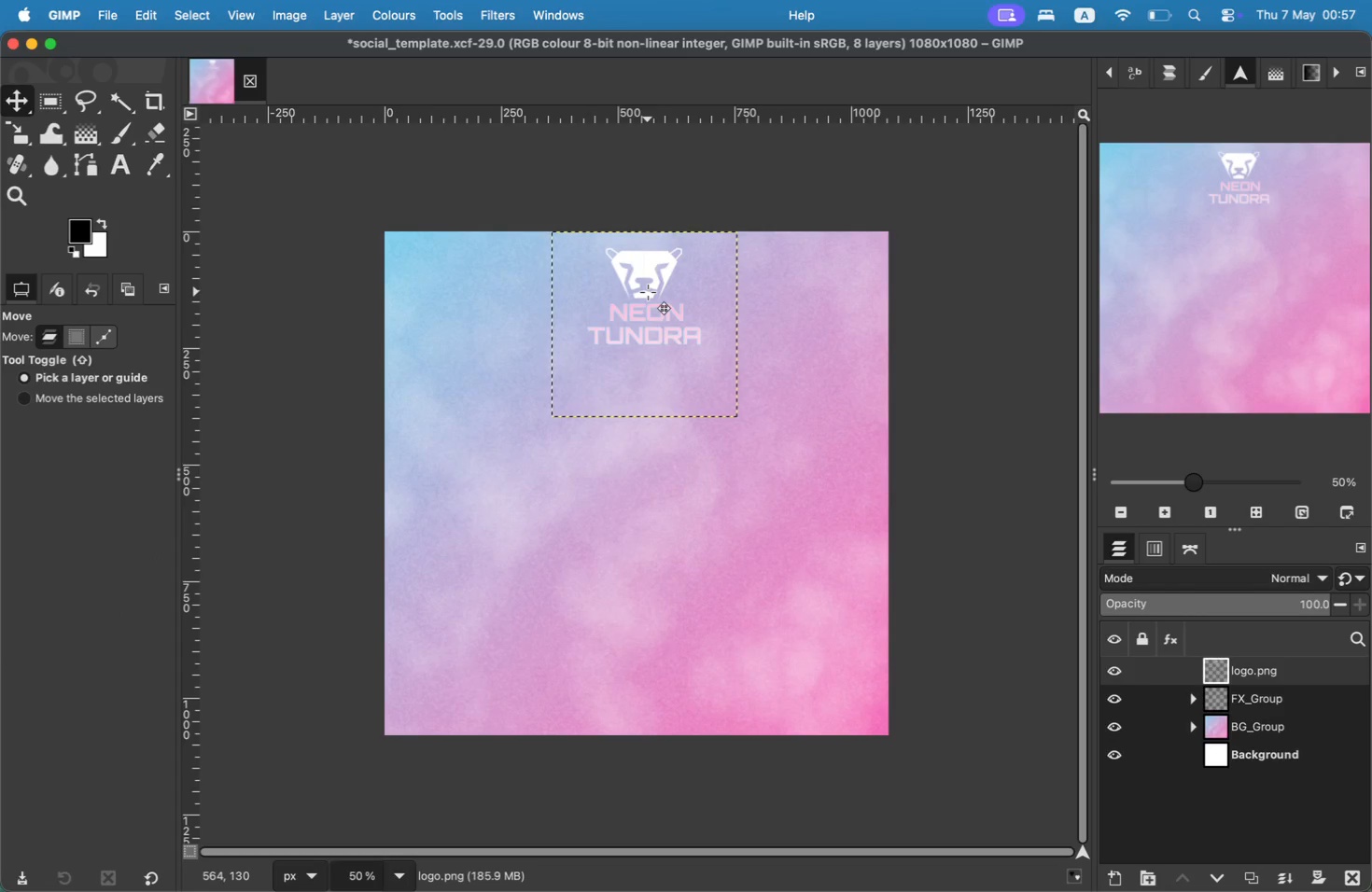 
wait(7.71)
 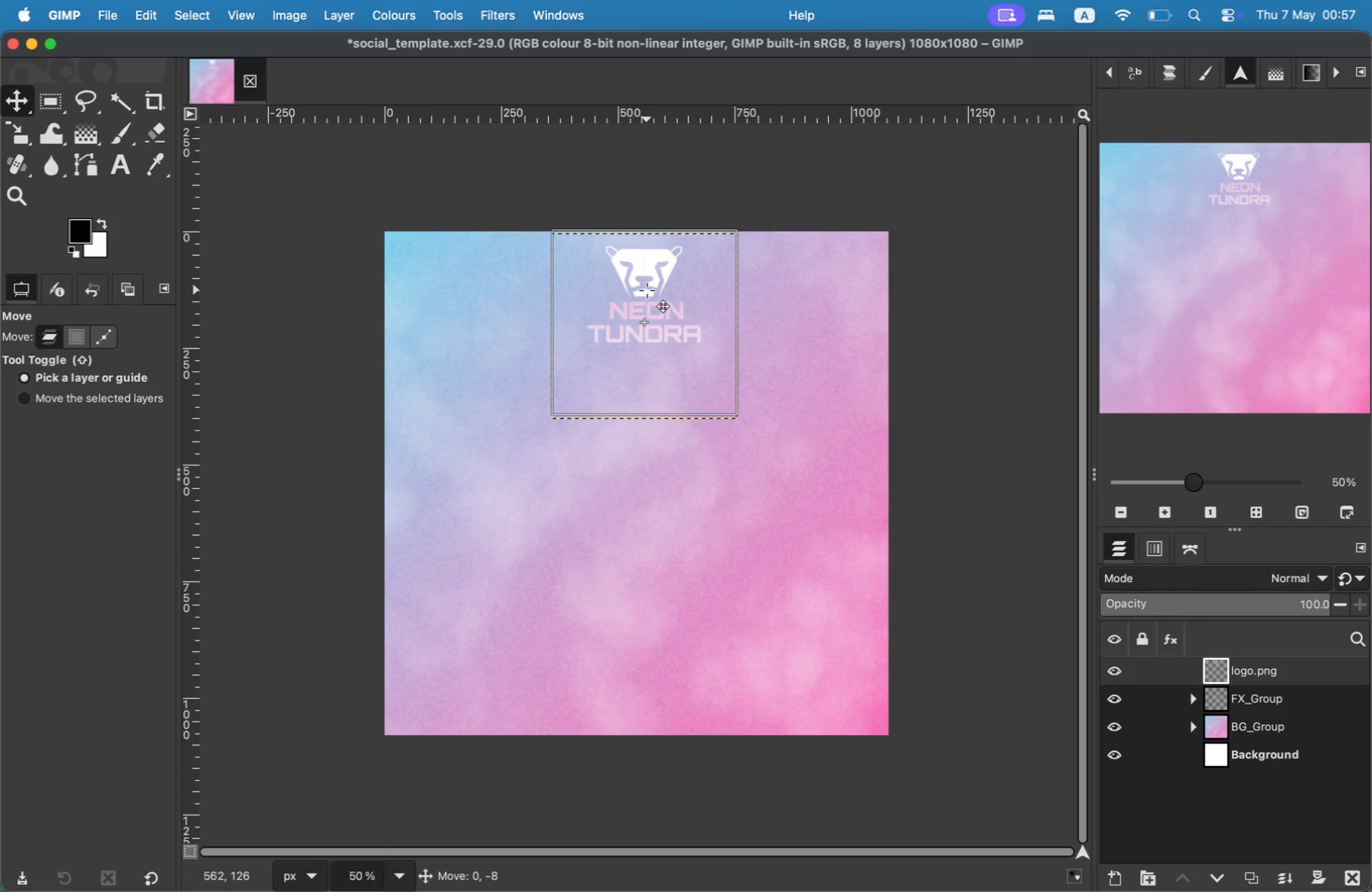 
right_click([7, 98])
 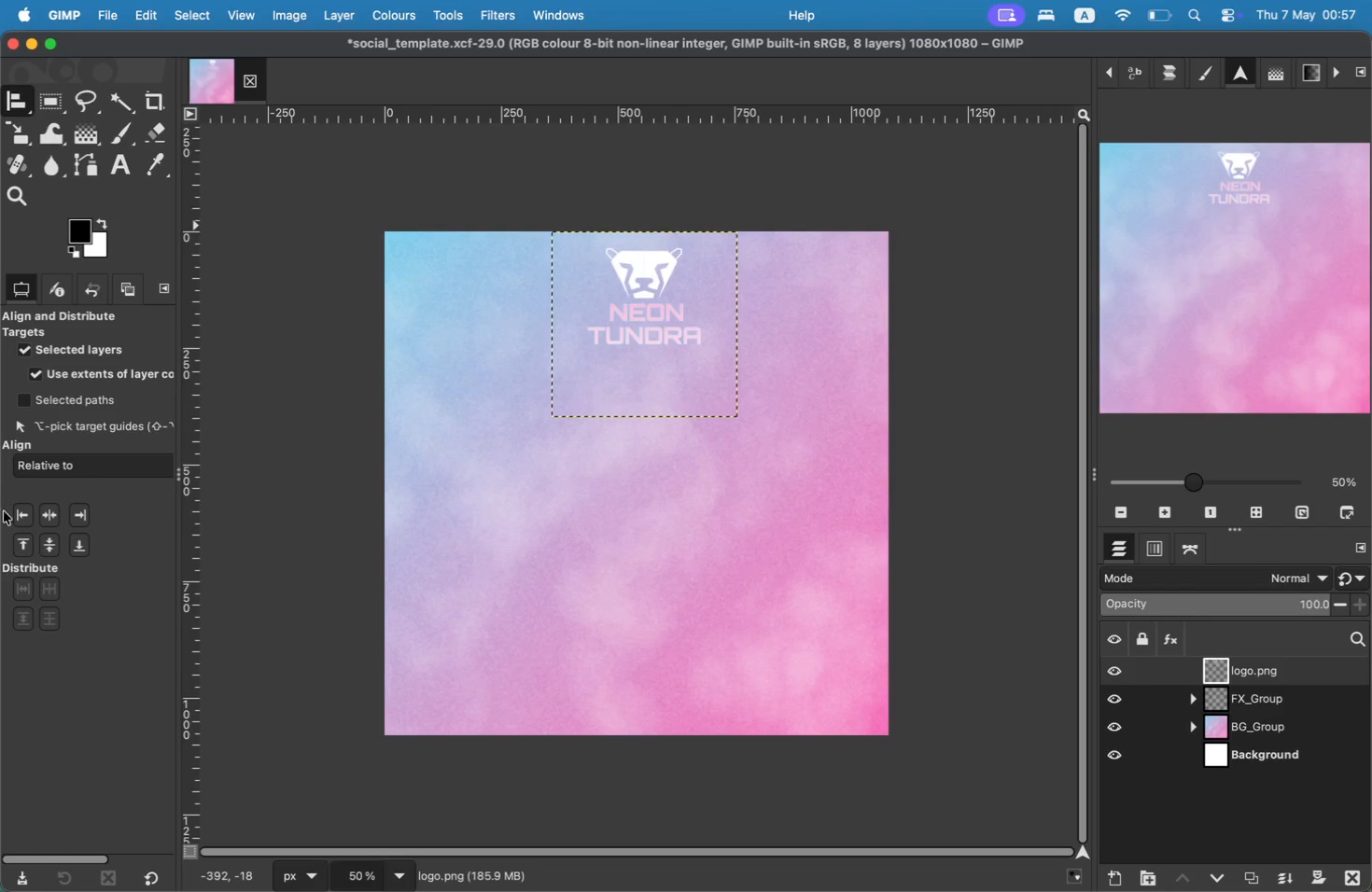 
left_click([45, 521])
 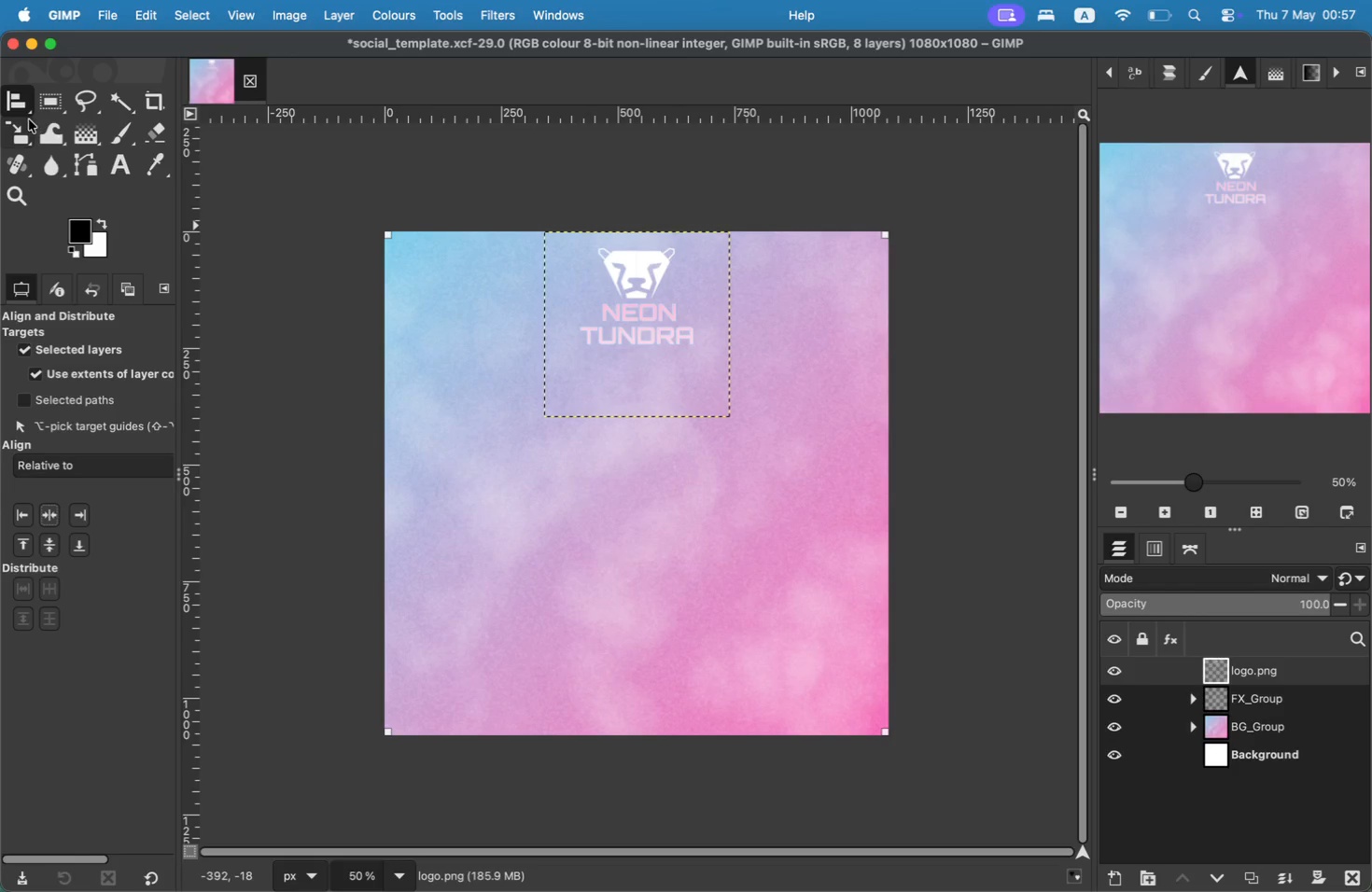 
right_click([26, 116])
 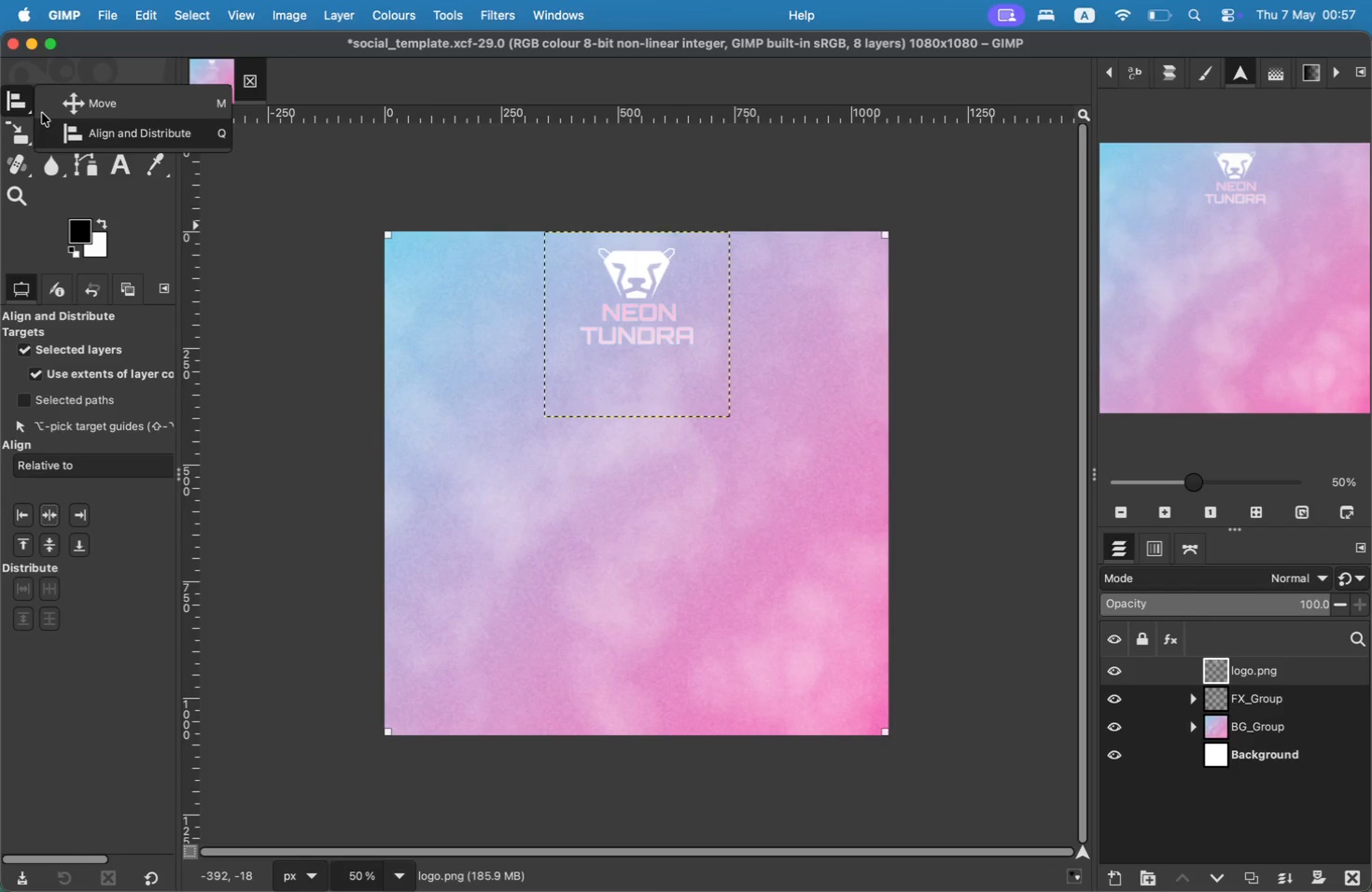 
left_click([45, 110])
 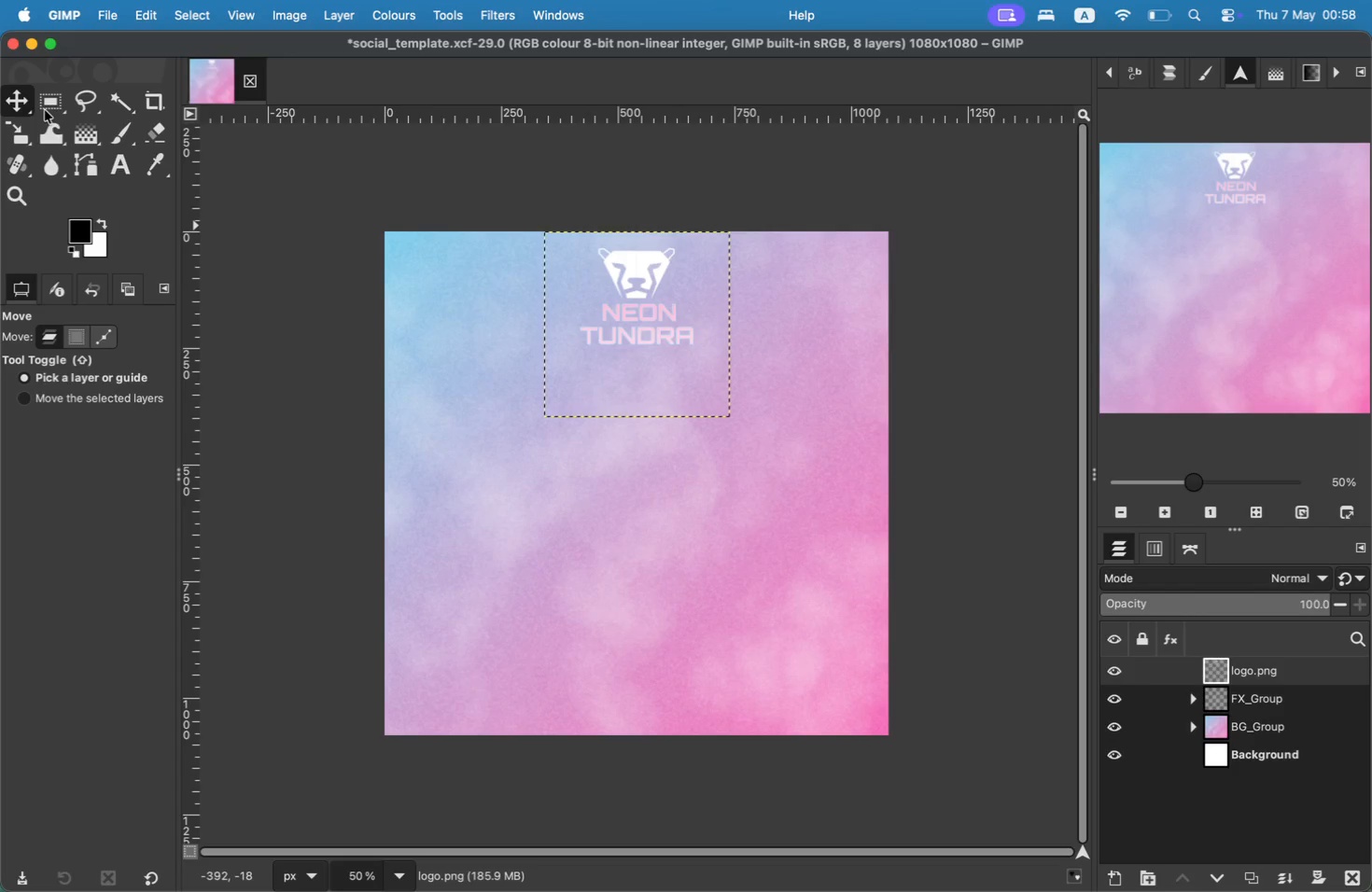 
wait(7.78)
 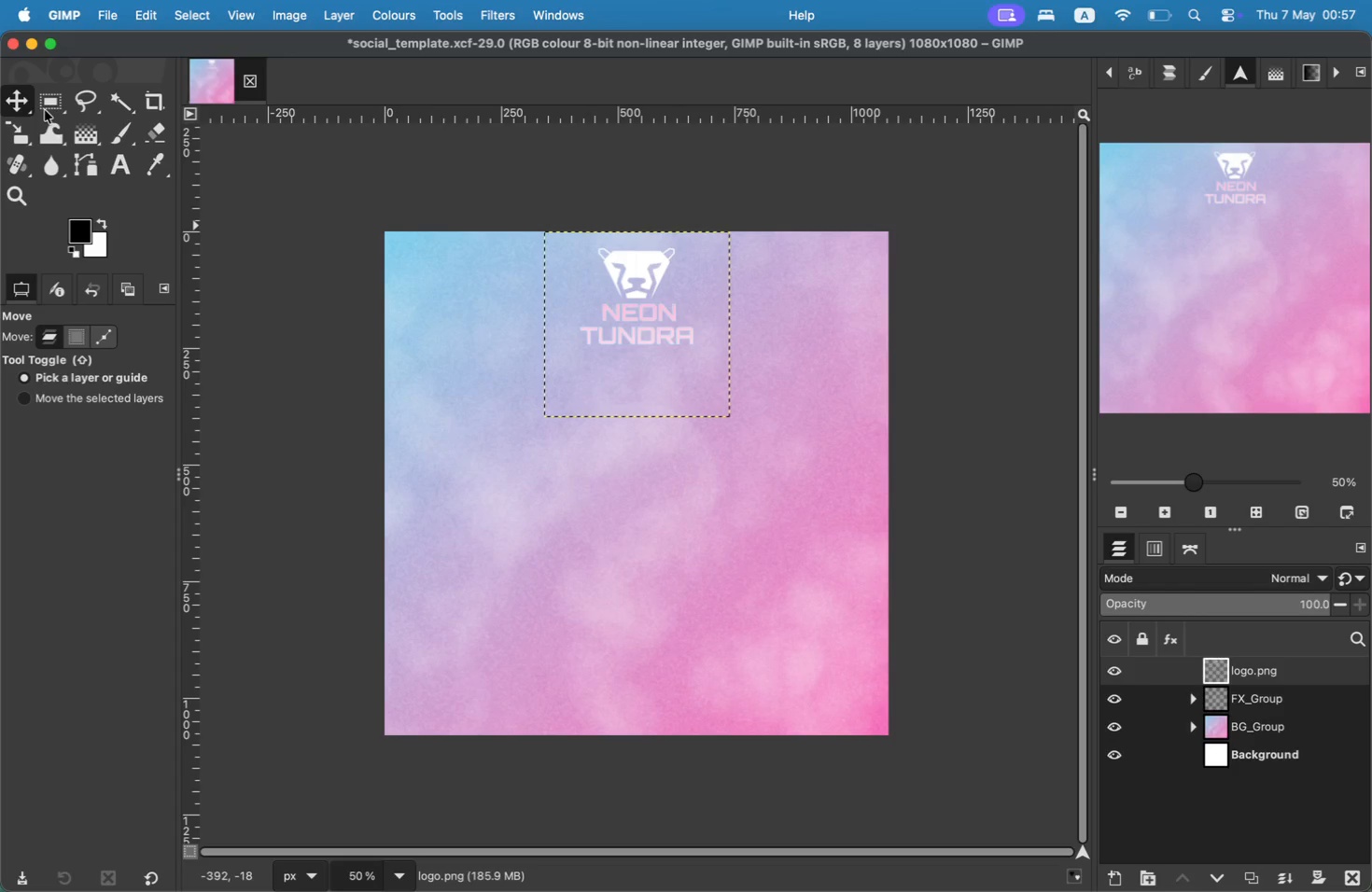 
left_click([1148, 881])
 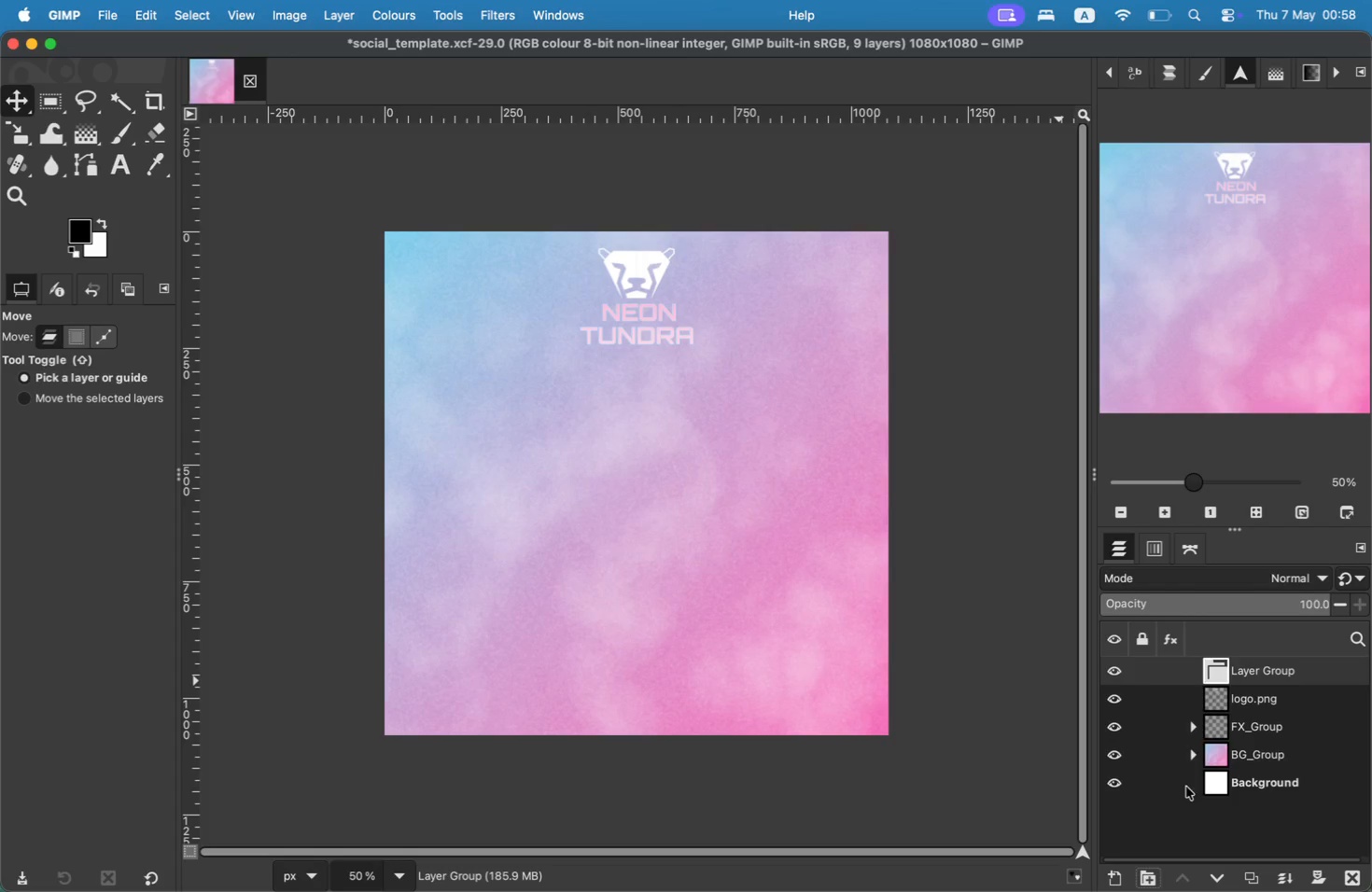 
double_click([1248, 666])
 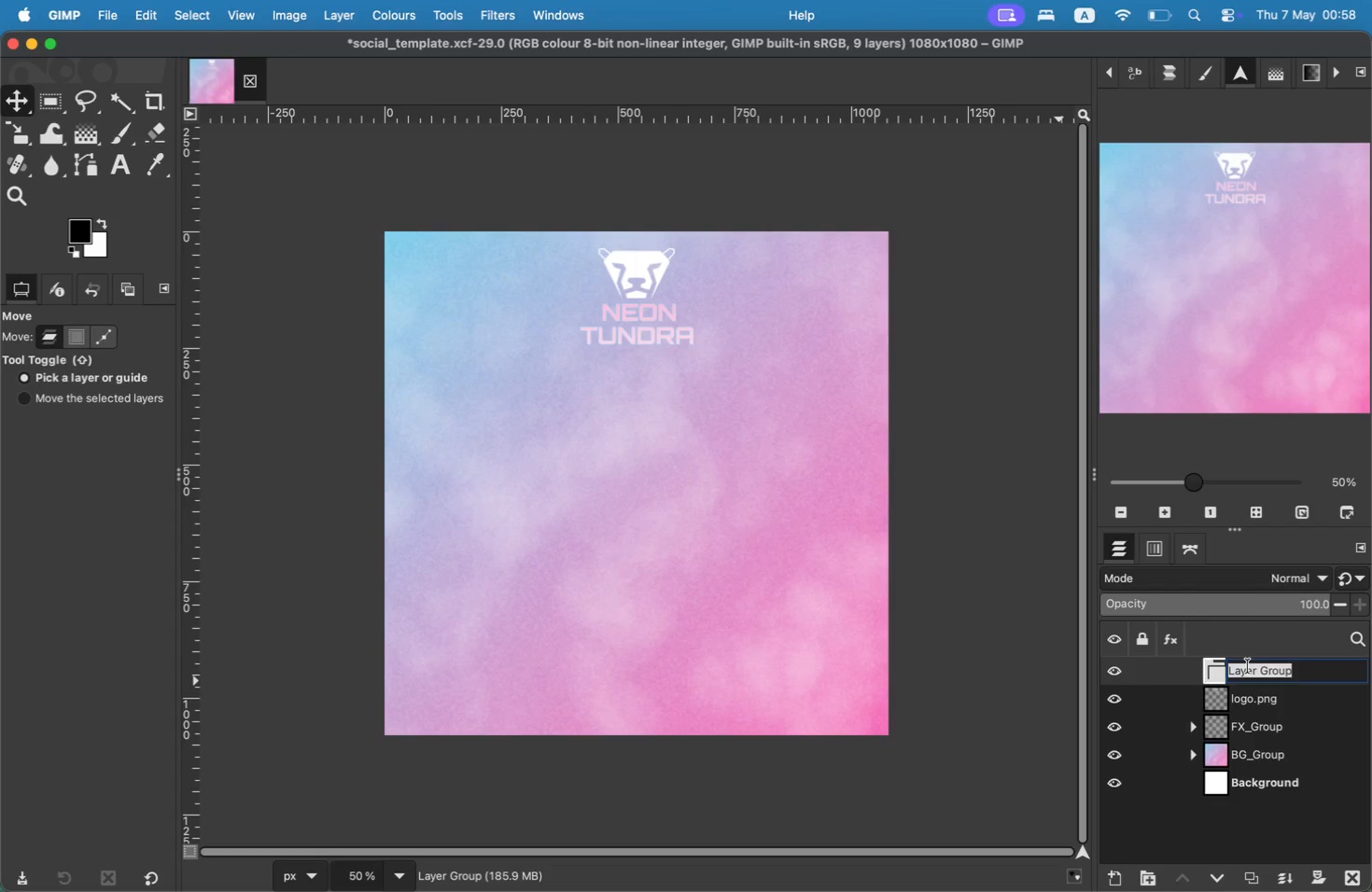 
type(Text+Group)
 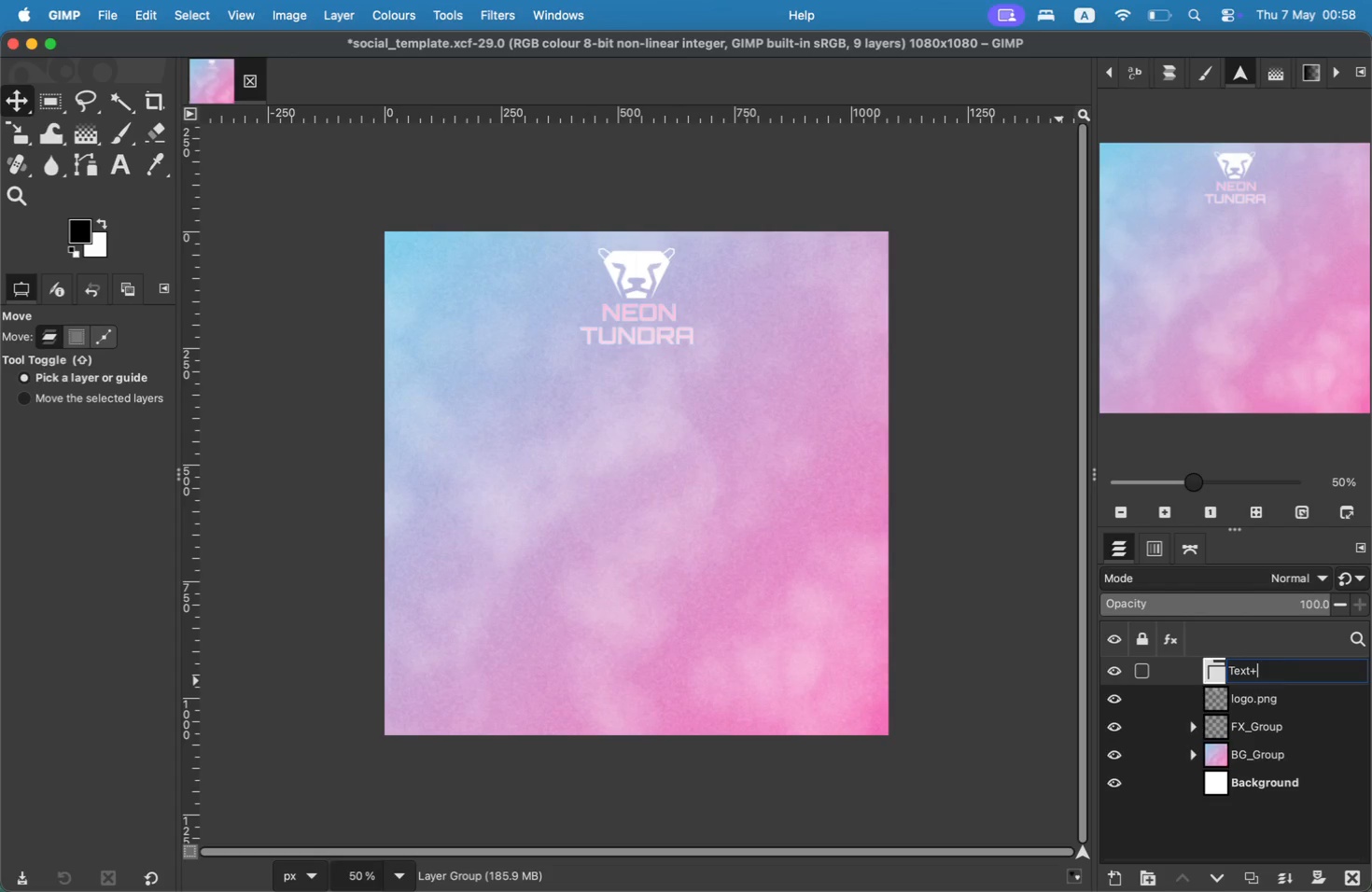 
key(ArrowLeft)
 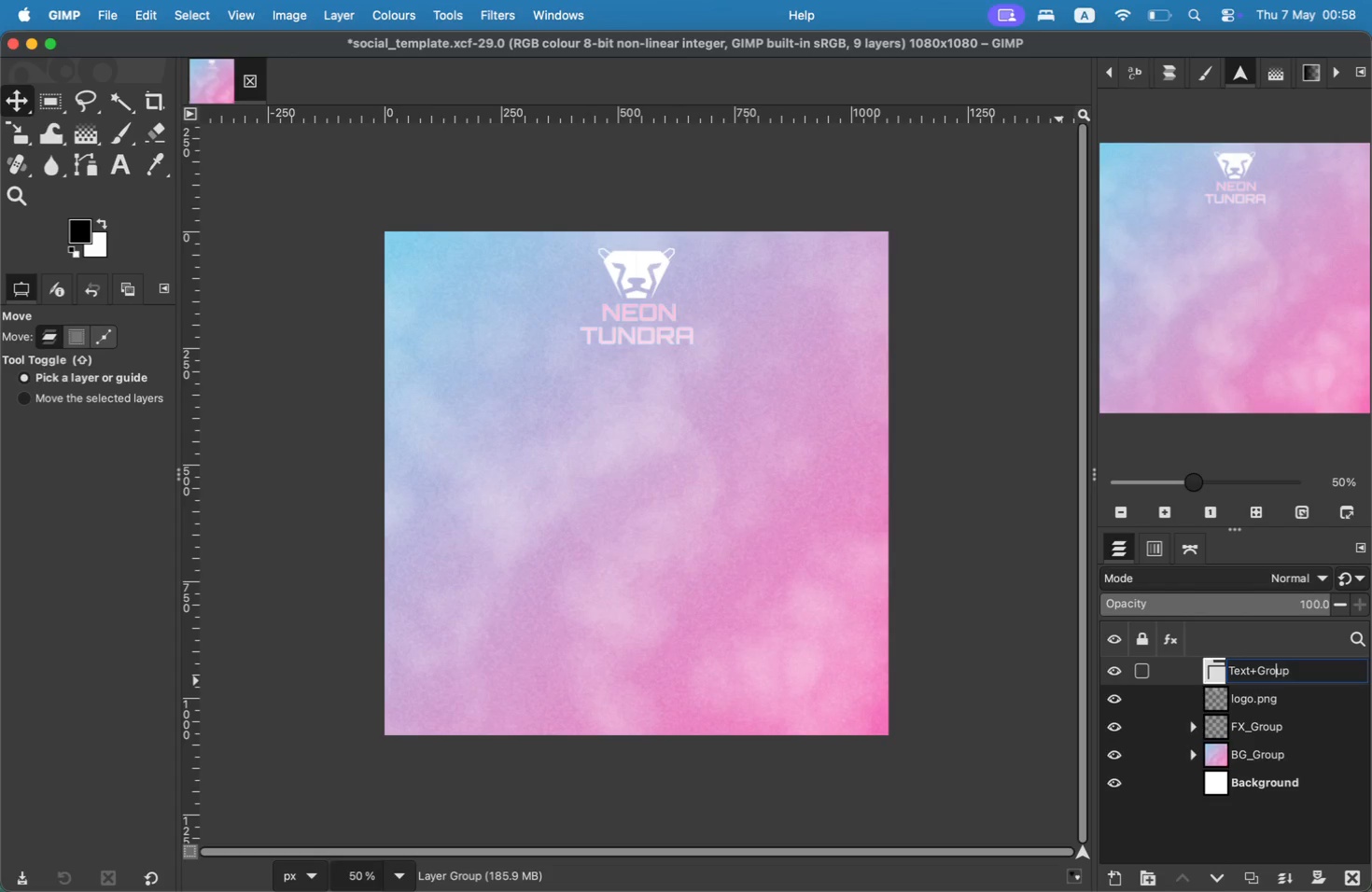 
key(ArrowLeft)
 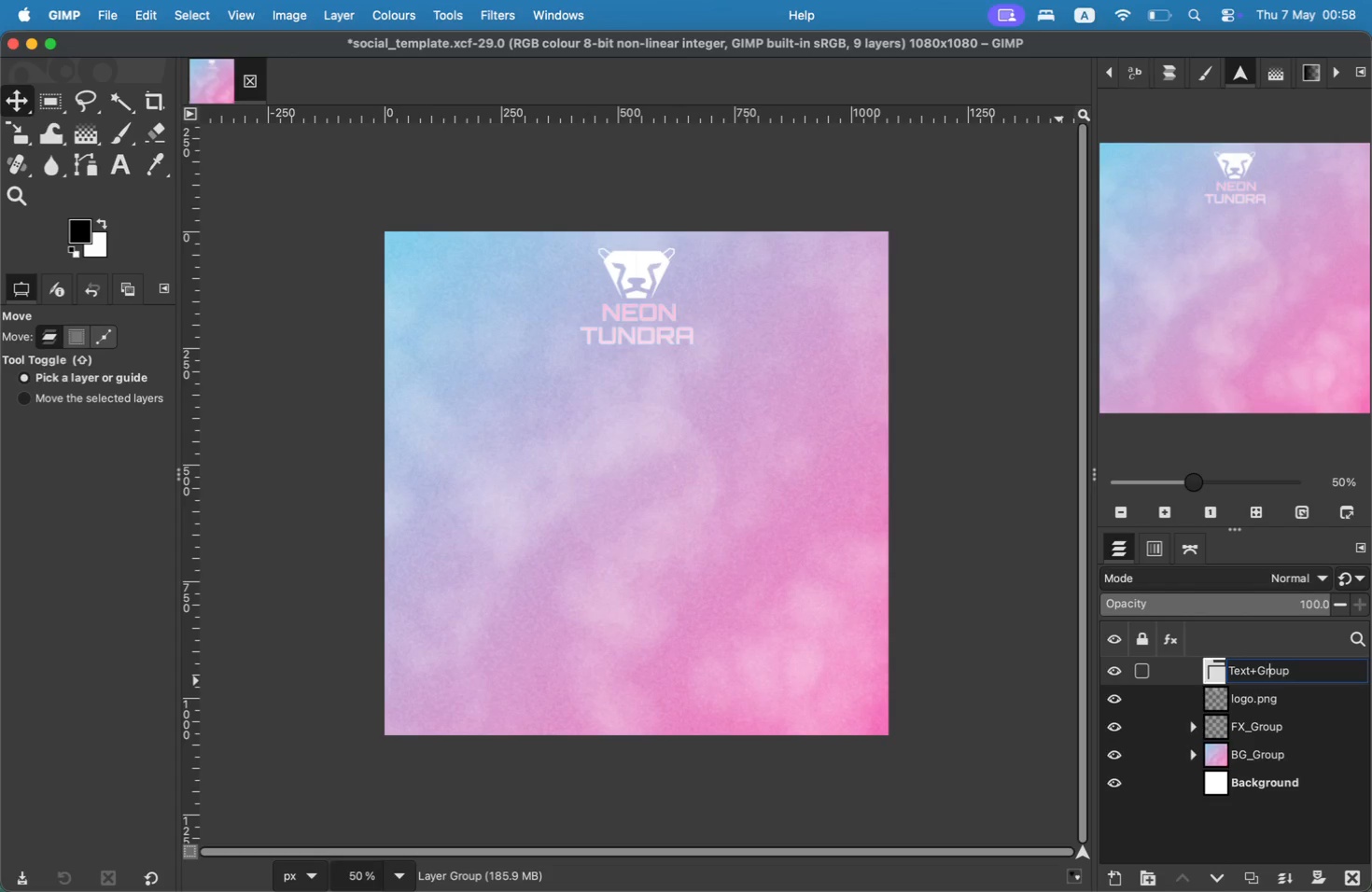 
key(ArrowLeft)
 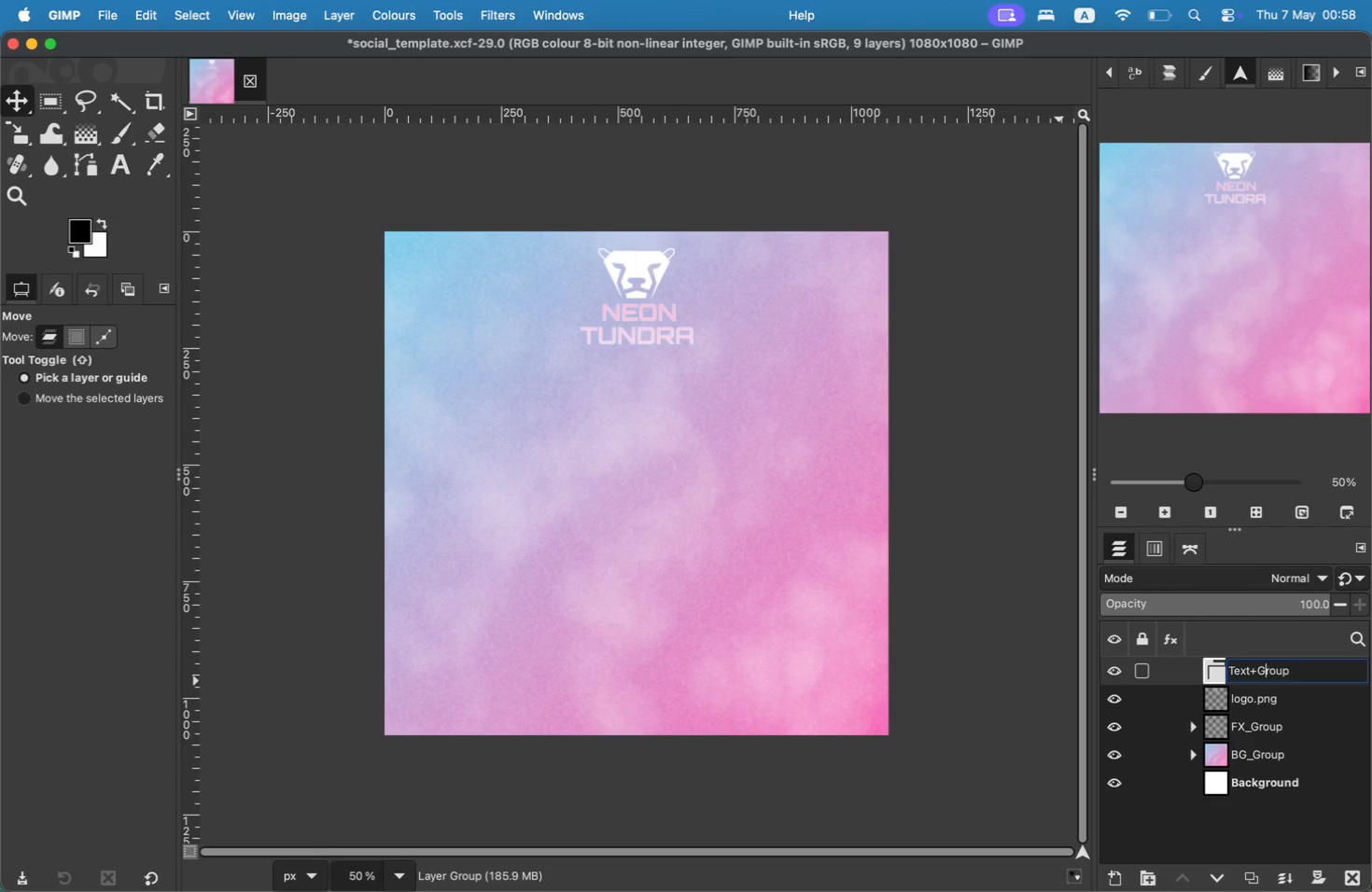 
key(ArrowLeft)
 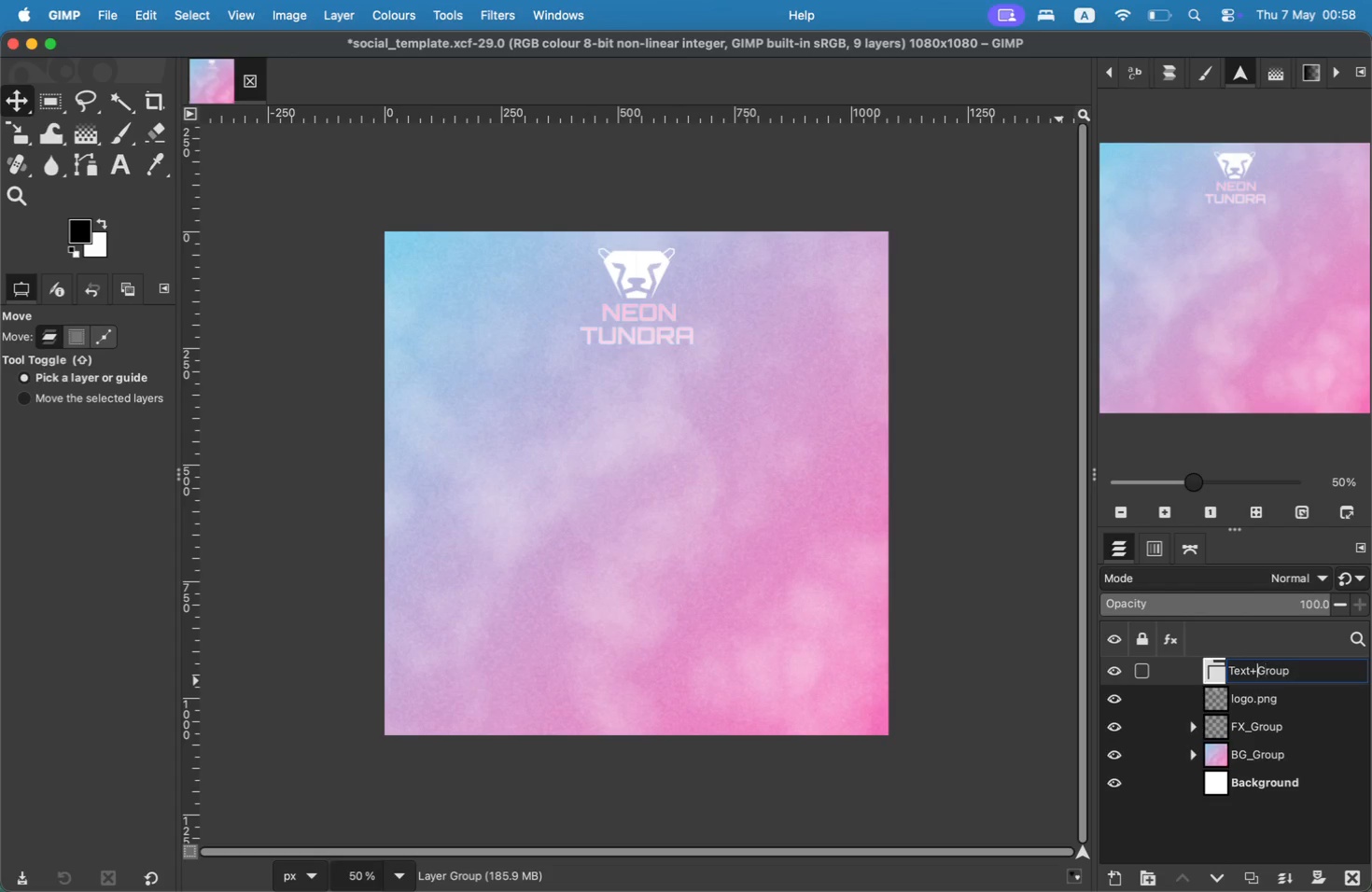 
key(ArrowLeft)
 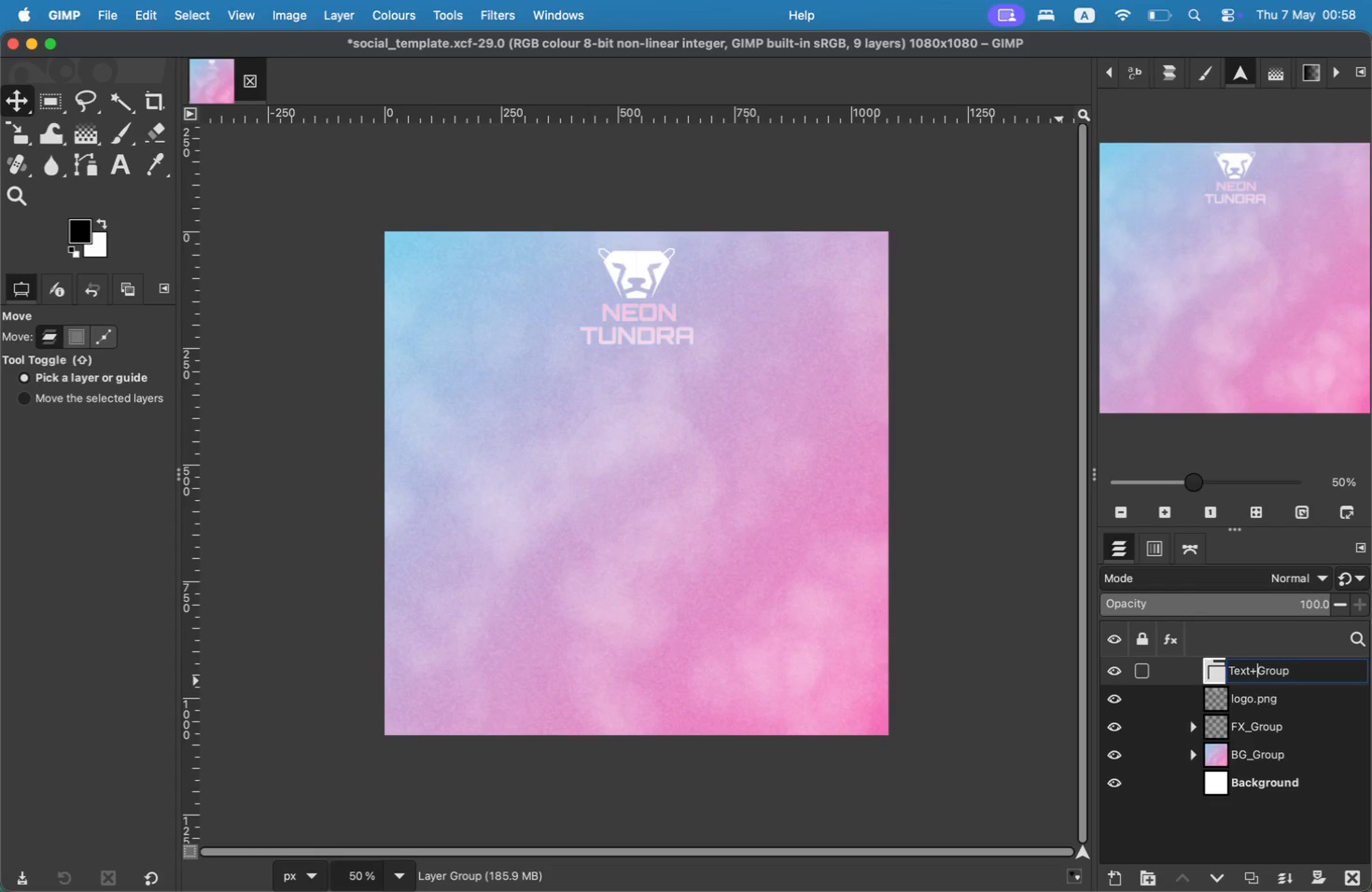 
key(Backspace)
 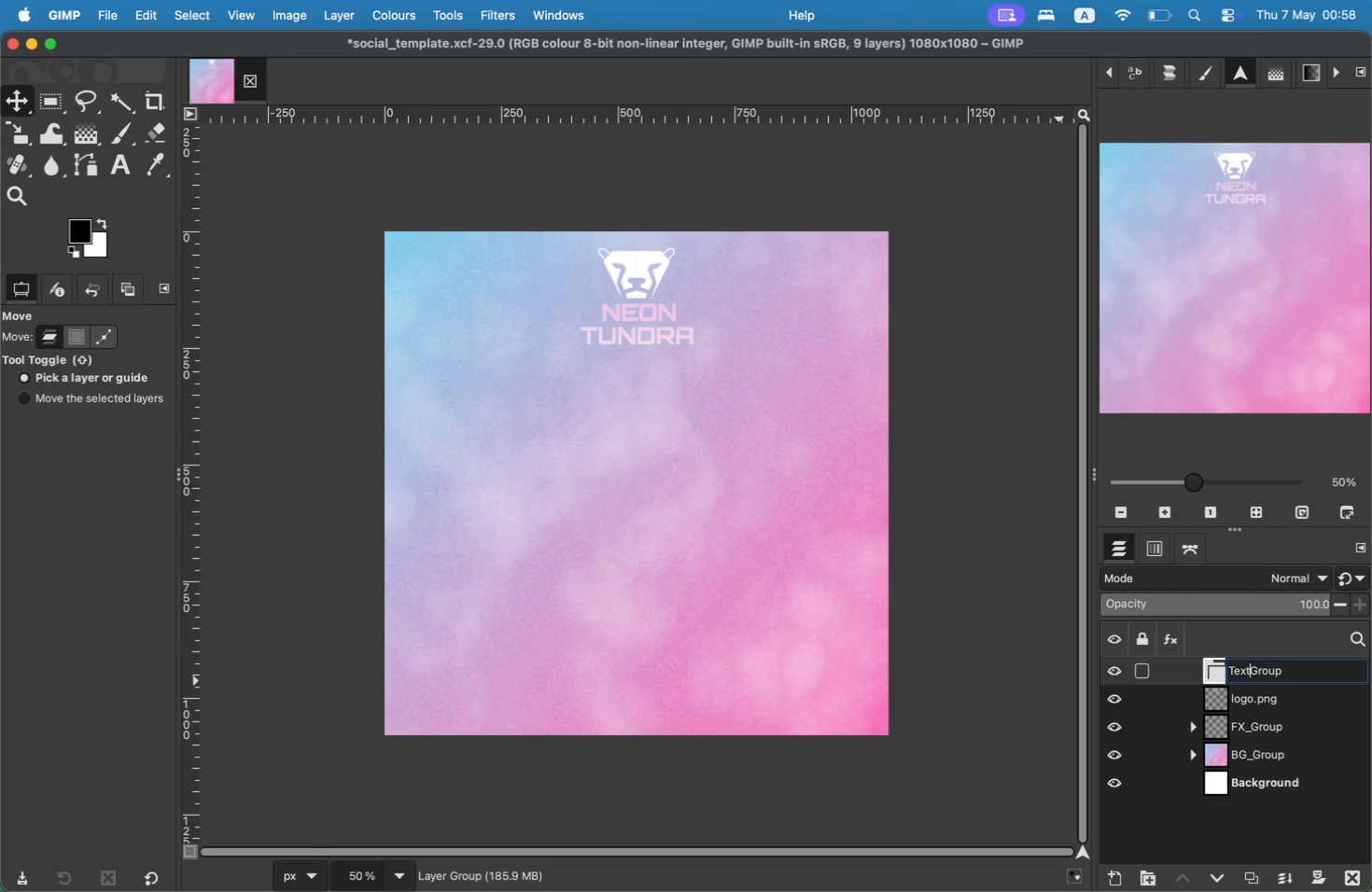 
key(Shift+Minus)
 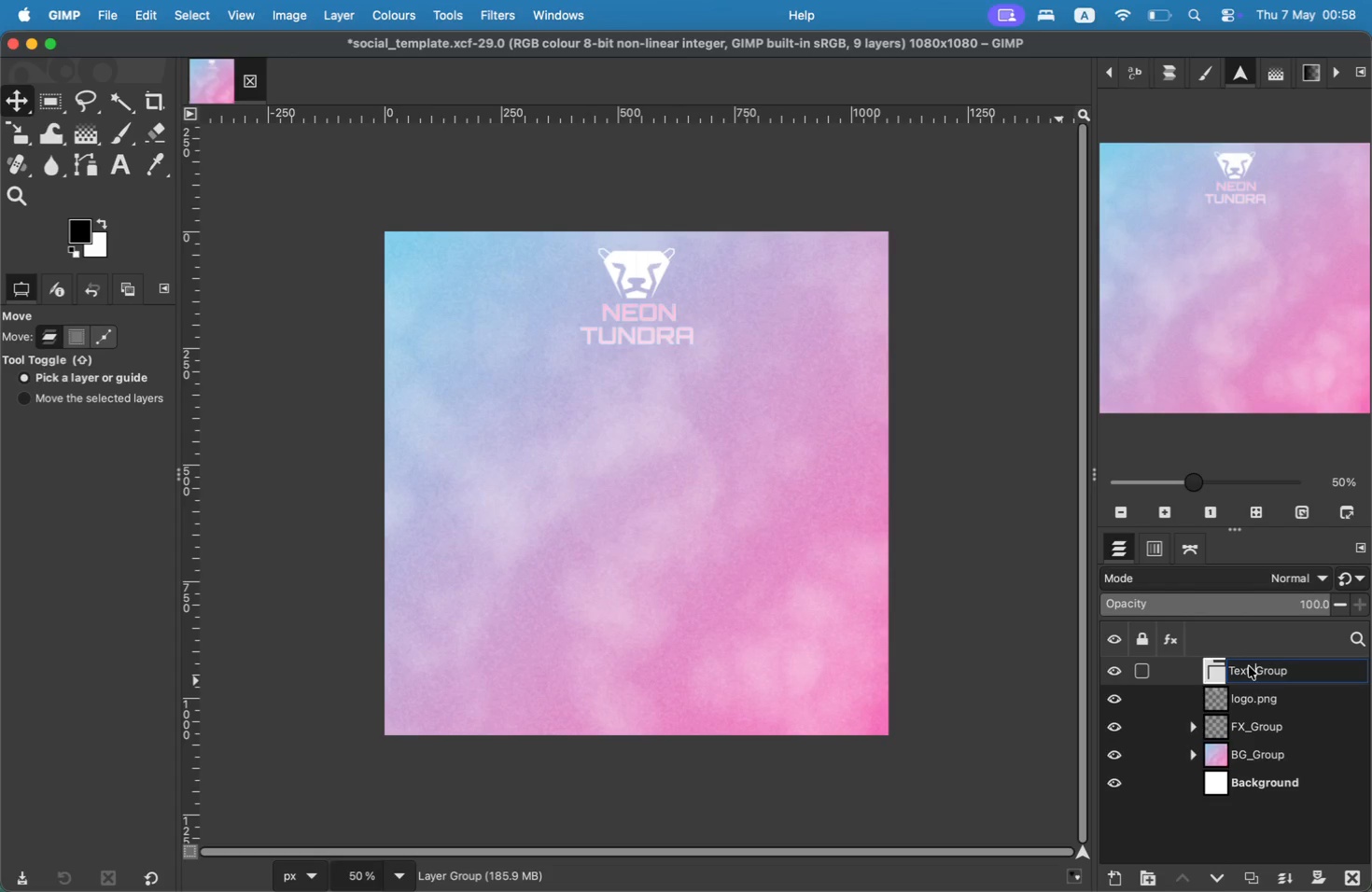 
key(Enter)
 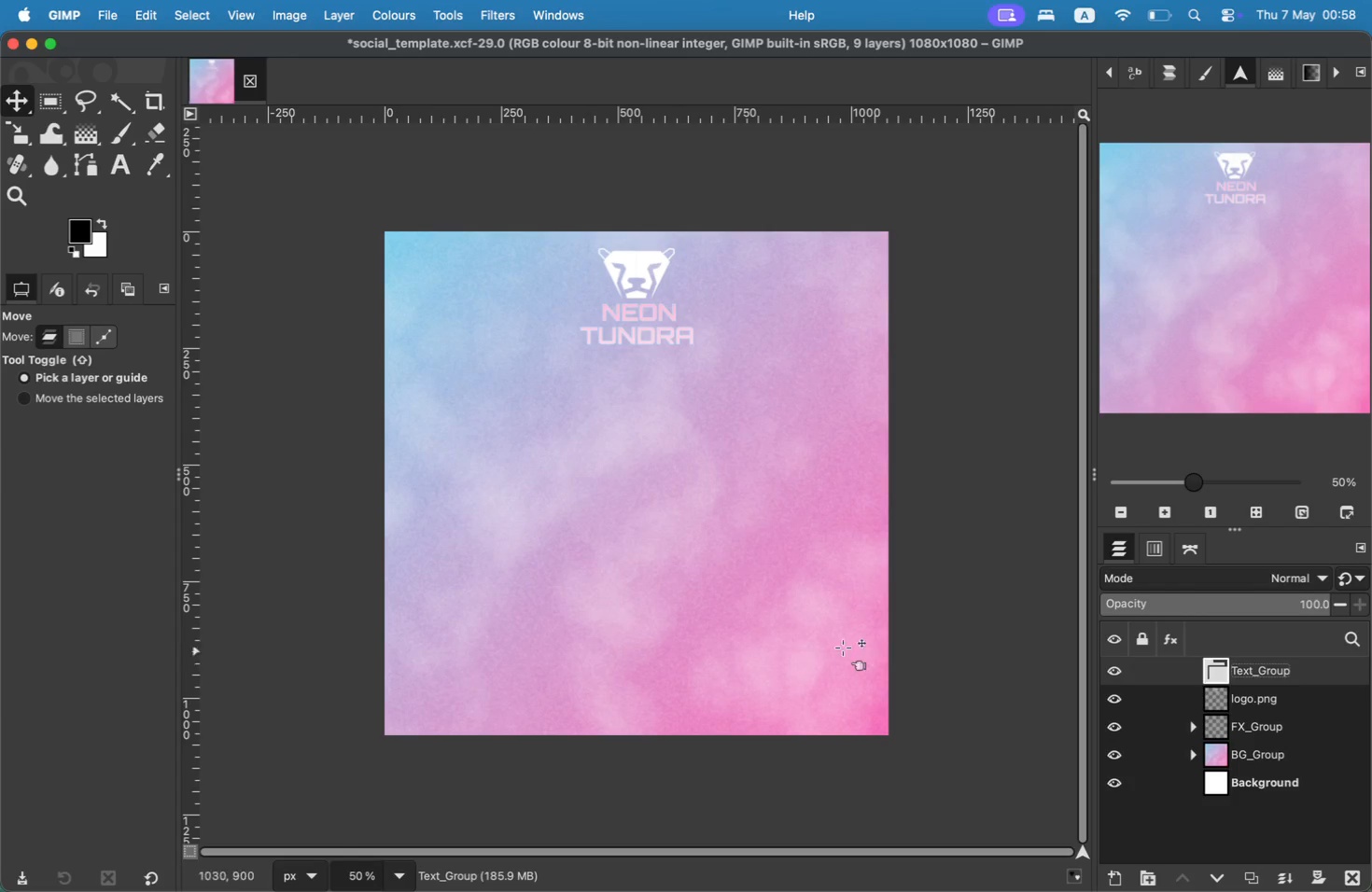 
wait(5.34)
 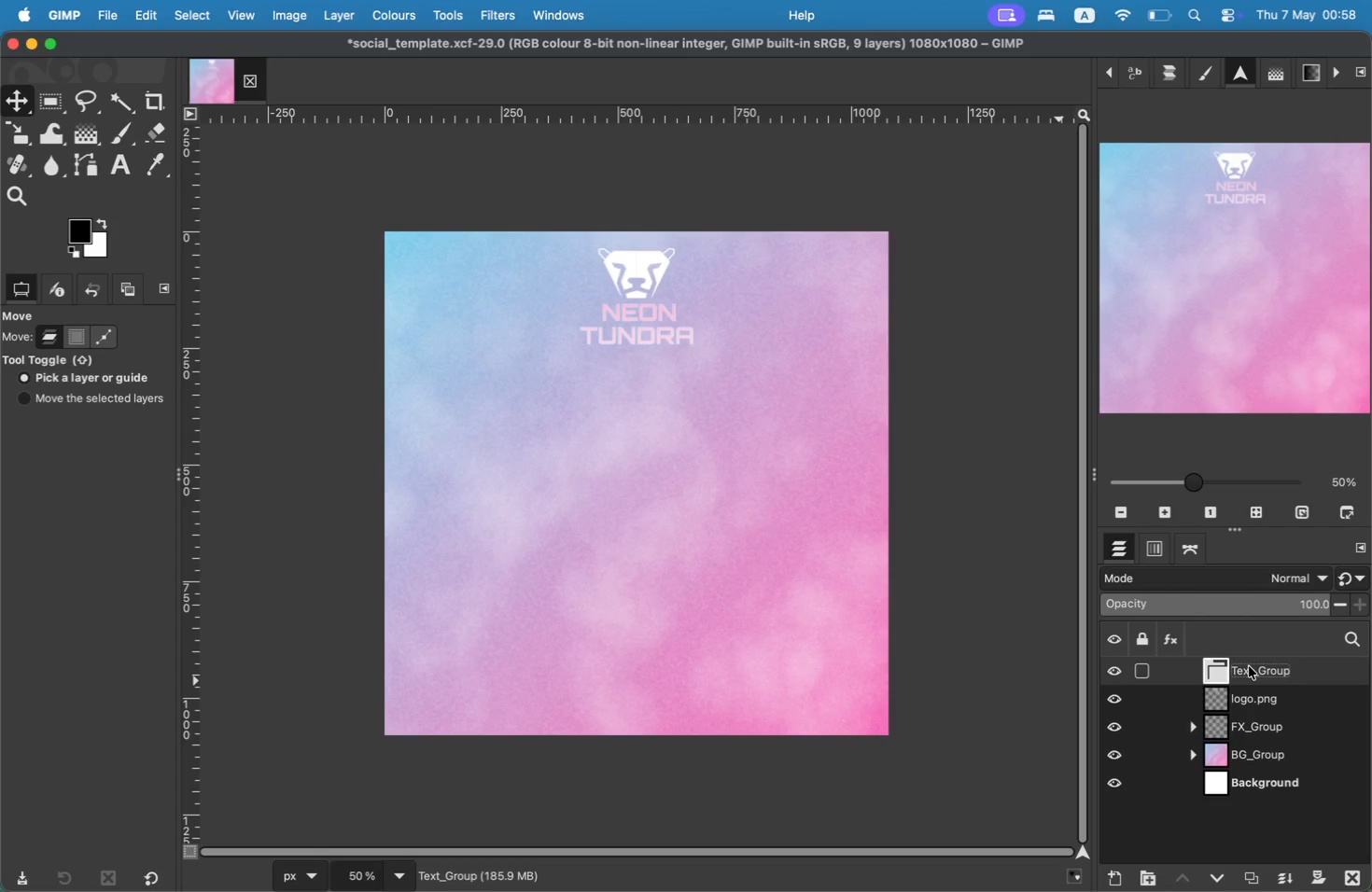 
key(T)
 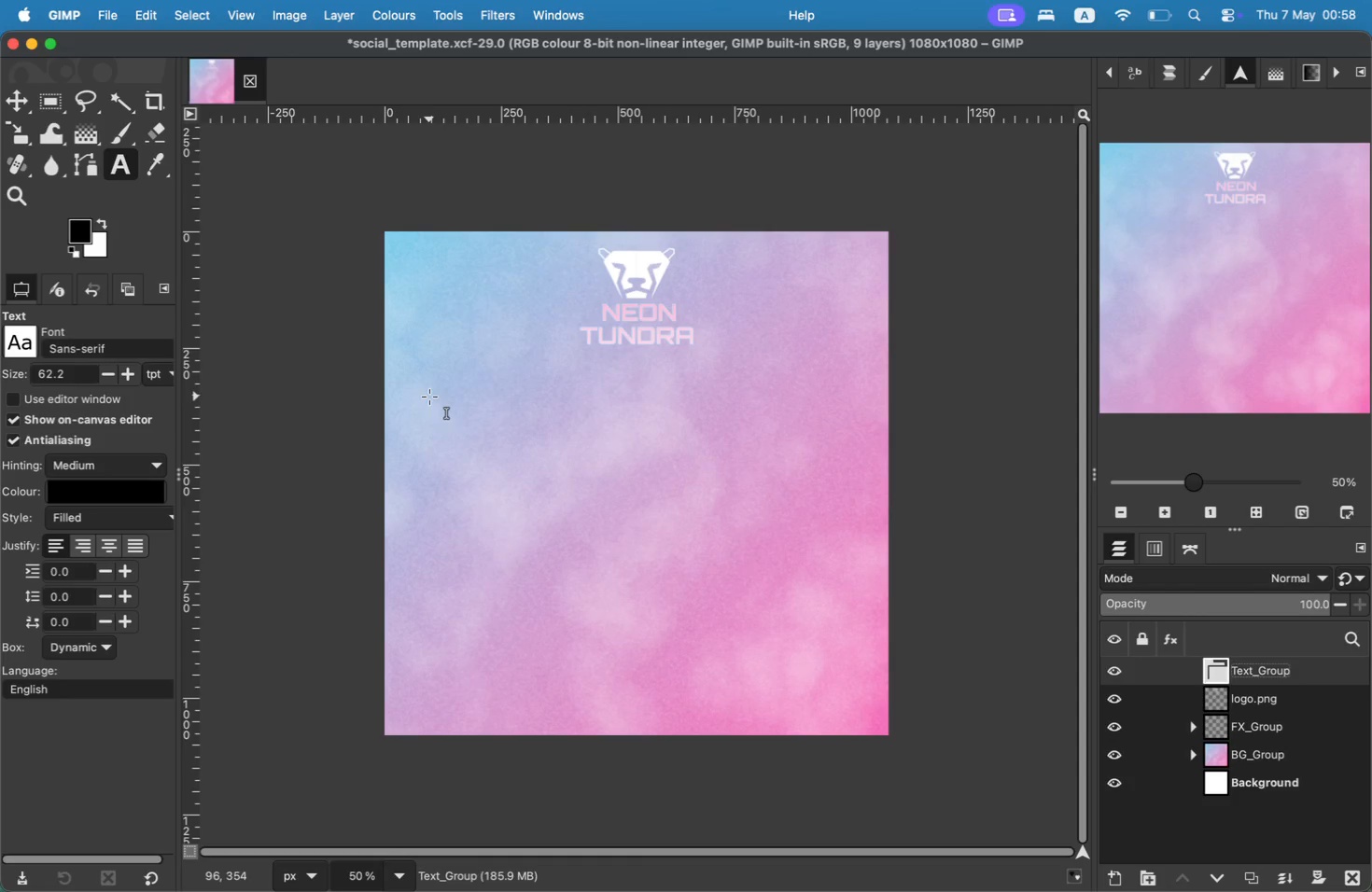 
left_click([560, 383])
 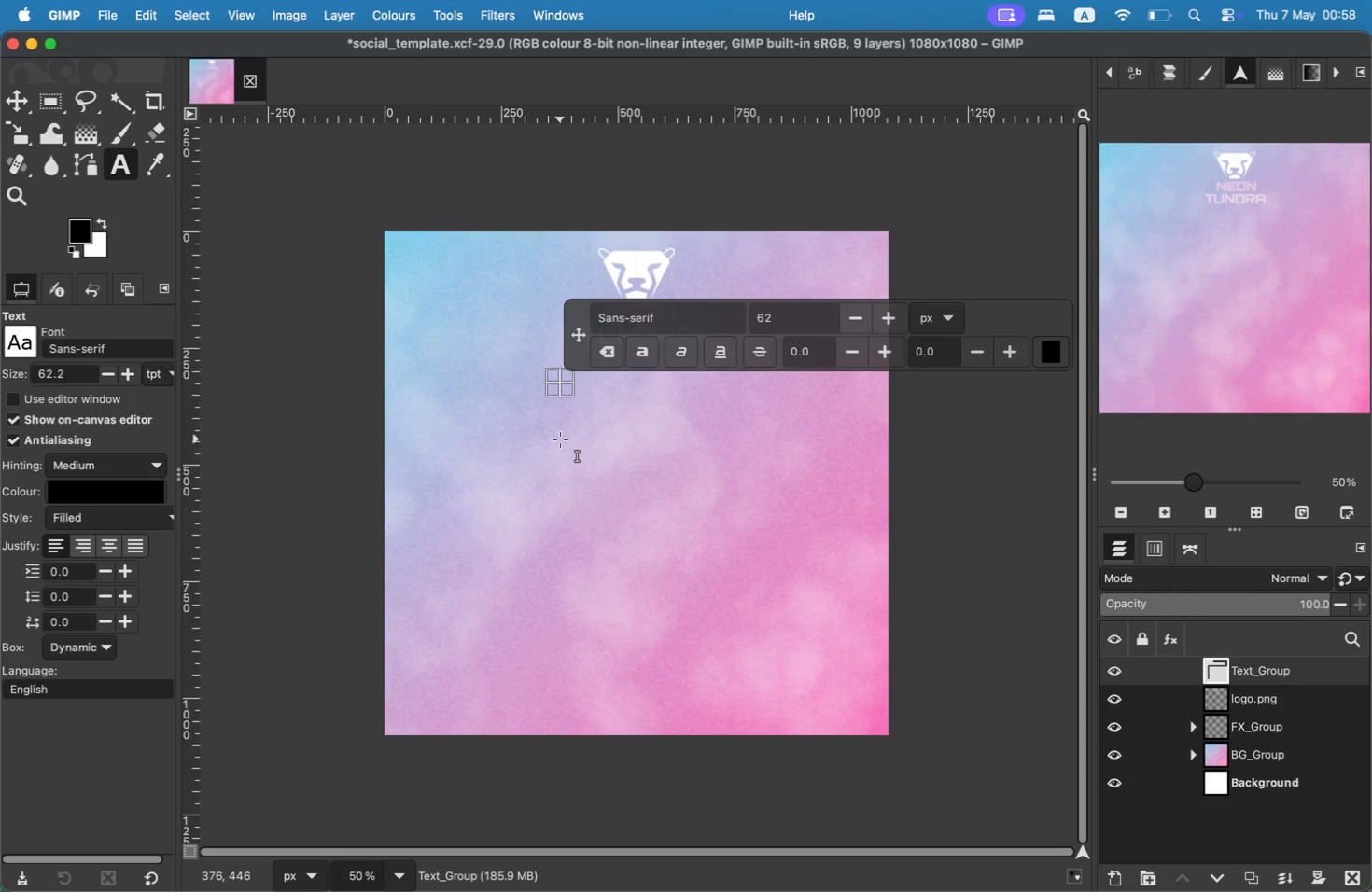 
key(Shift+D)
 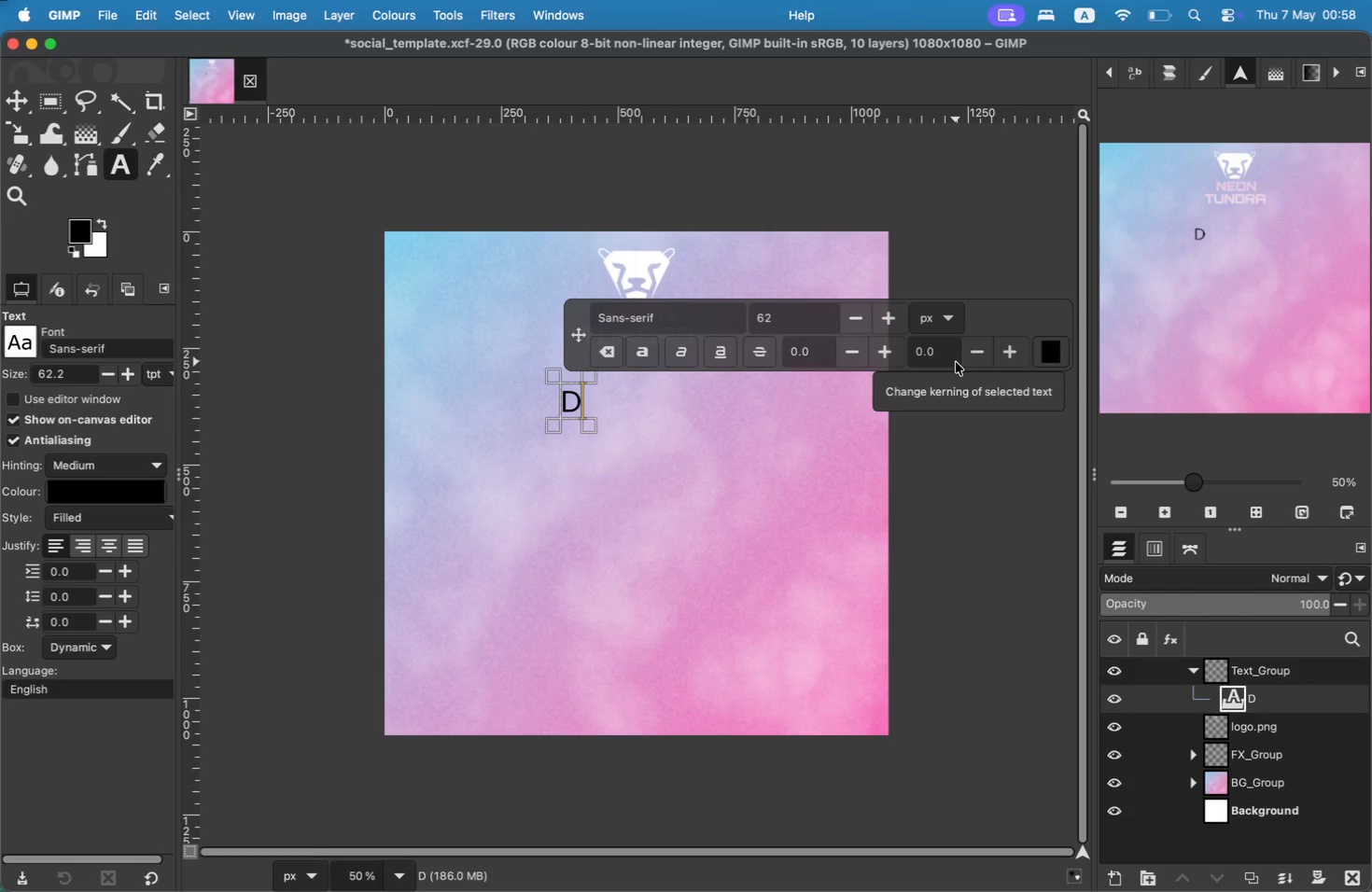 
type(AILY SPECIALS)
 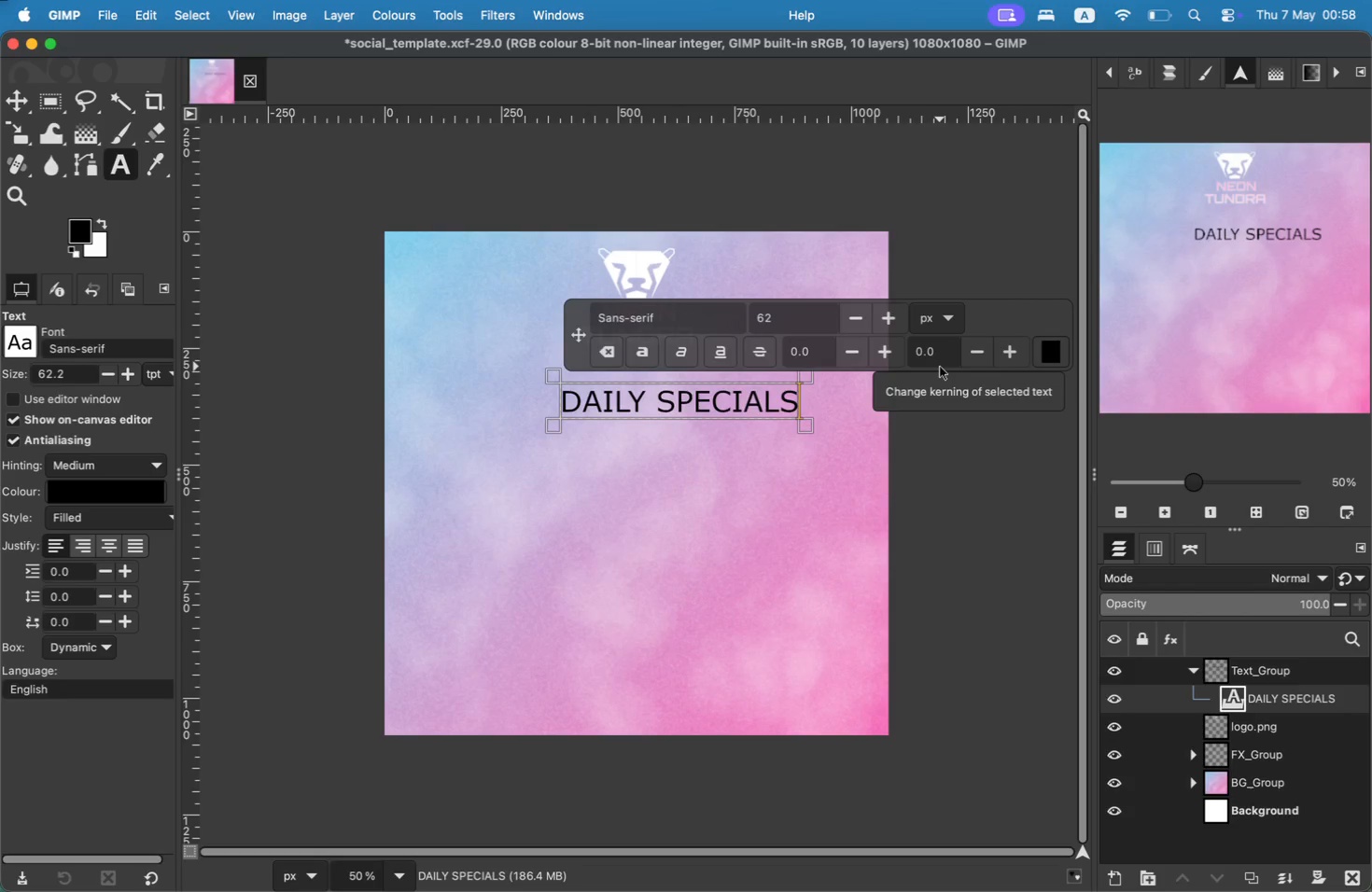 
key(Meta+CommandLeft)
 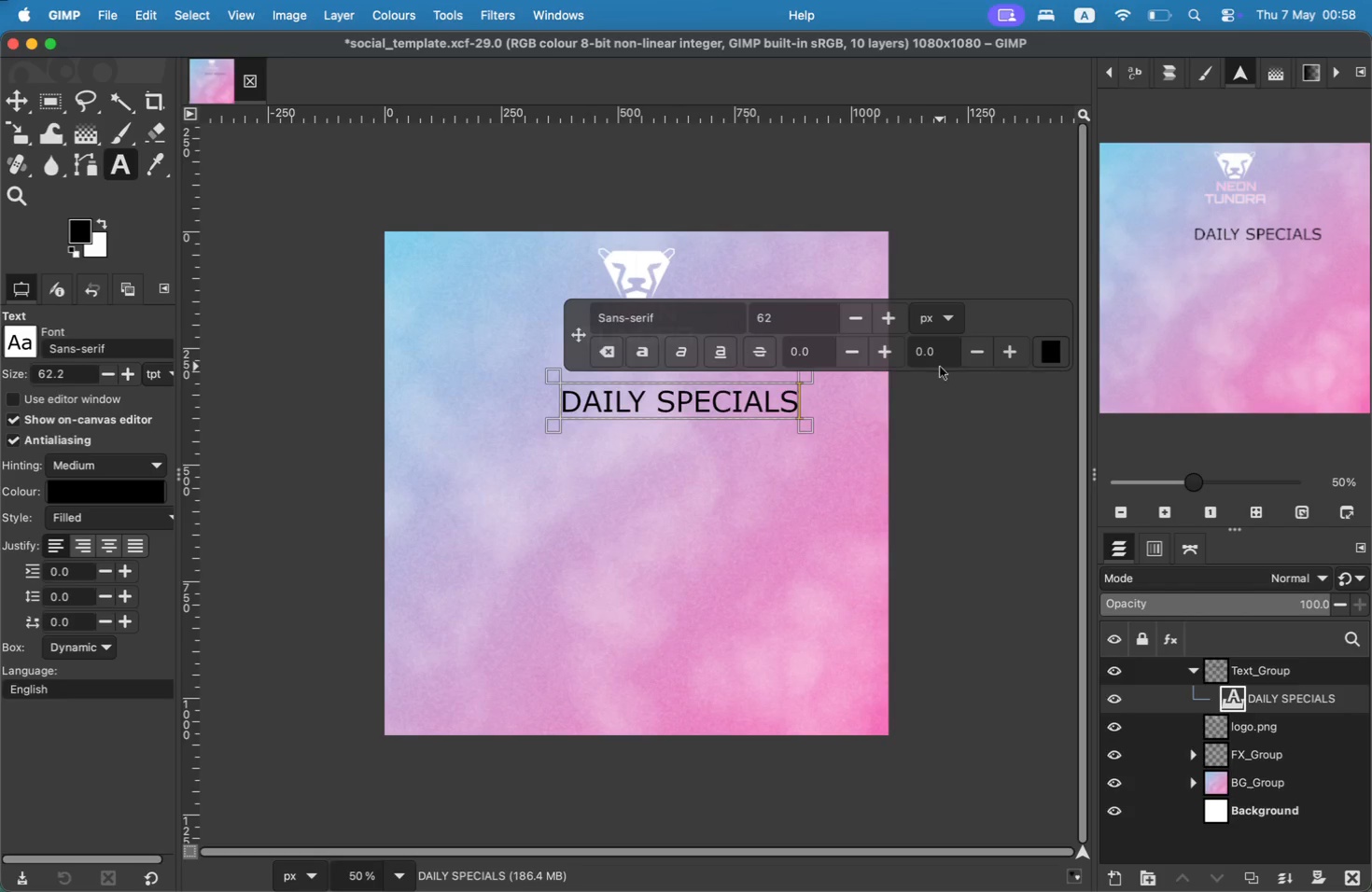 
key(Meta+A)
 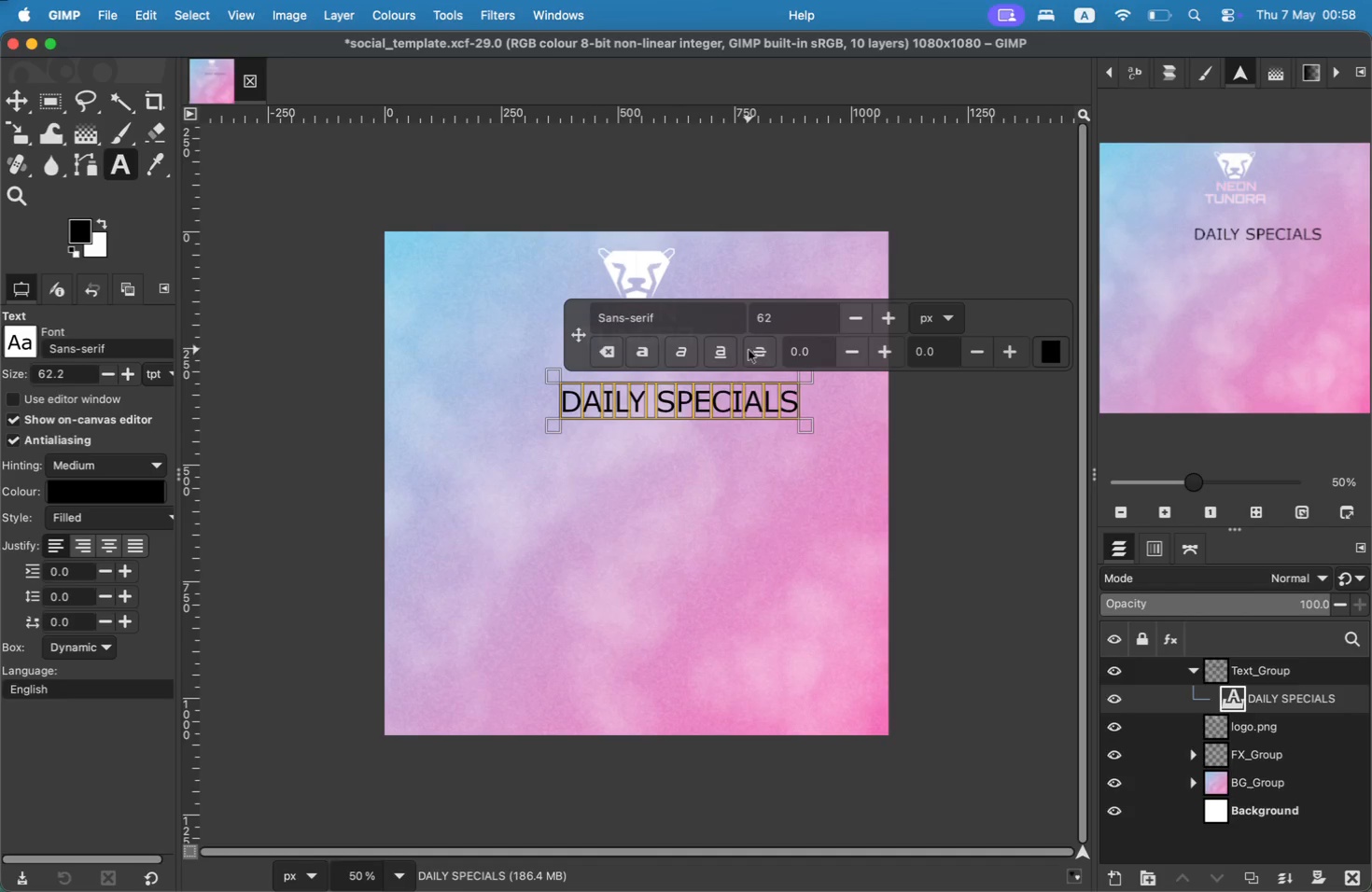 
left_click([1060, 343])
 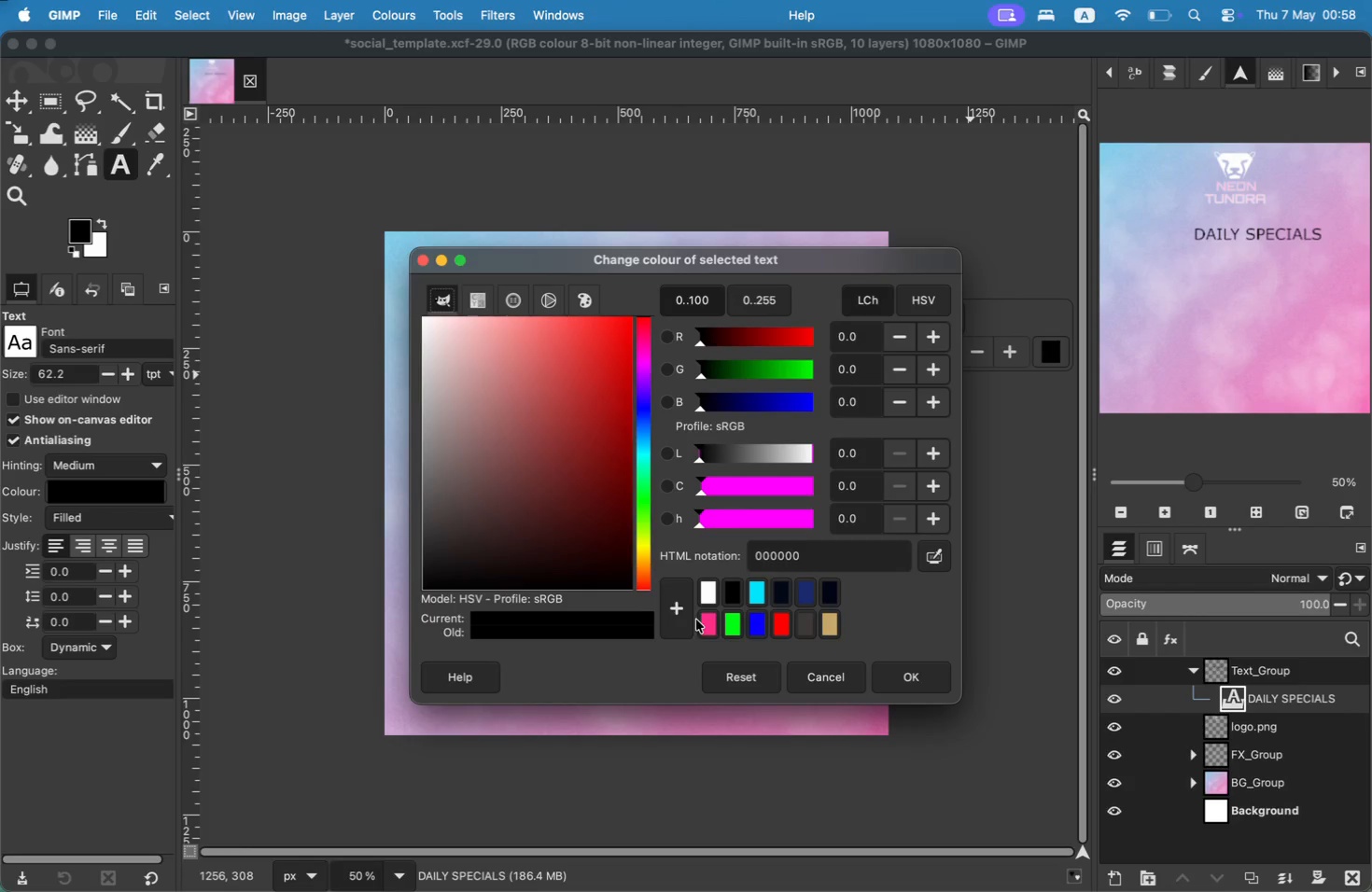 
left_click([702, 598])
 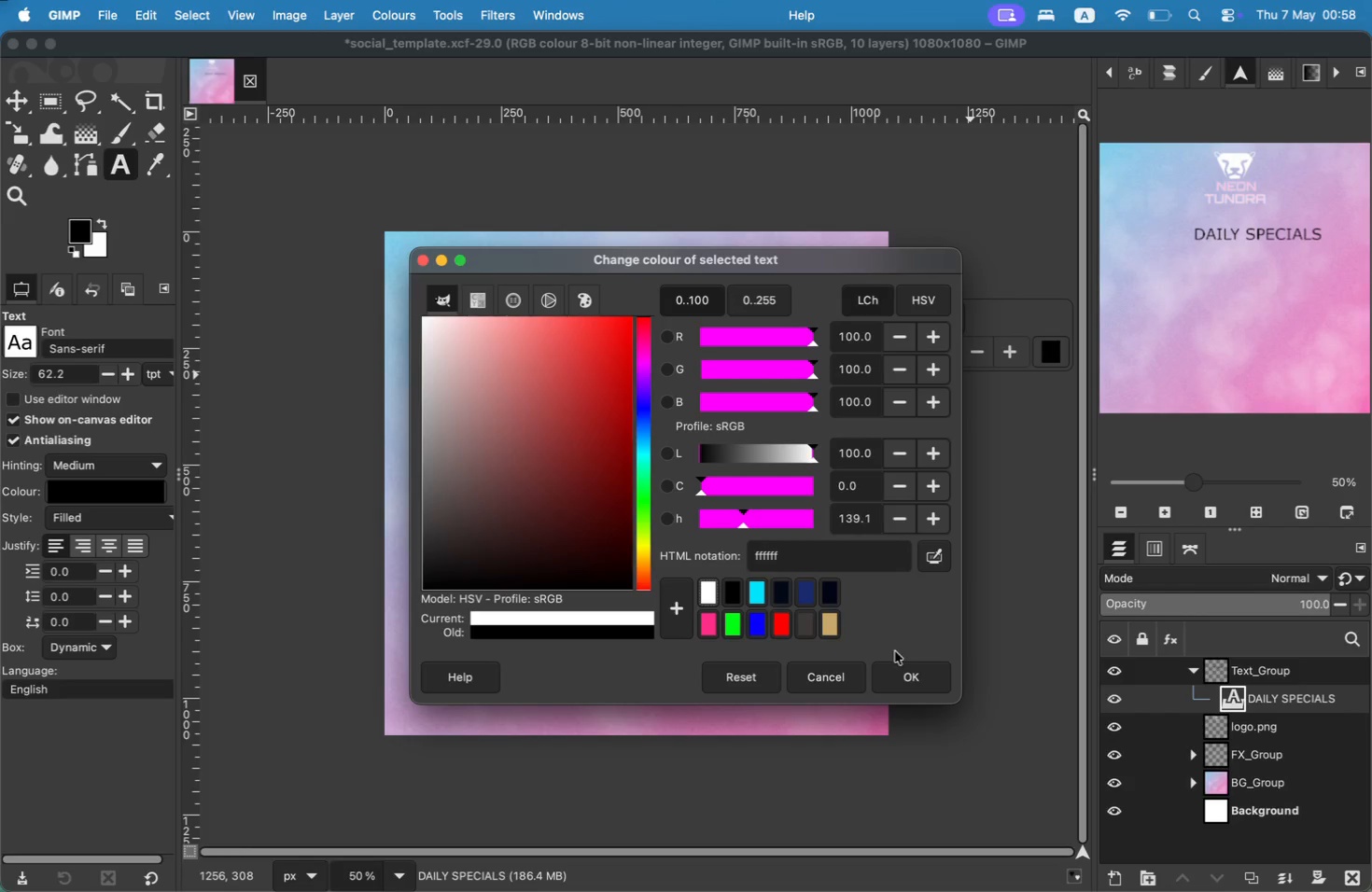 
left_click([909, 671])
 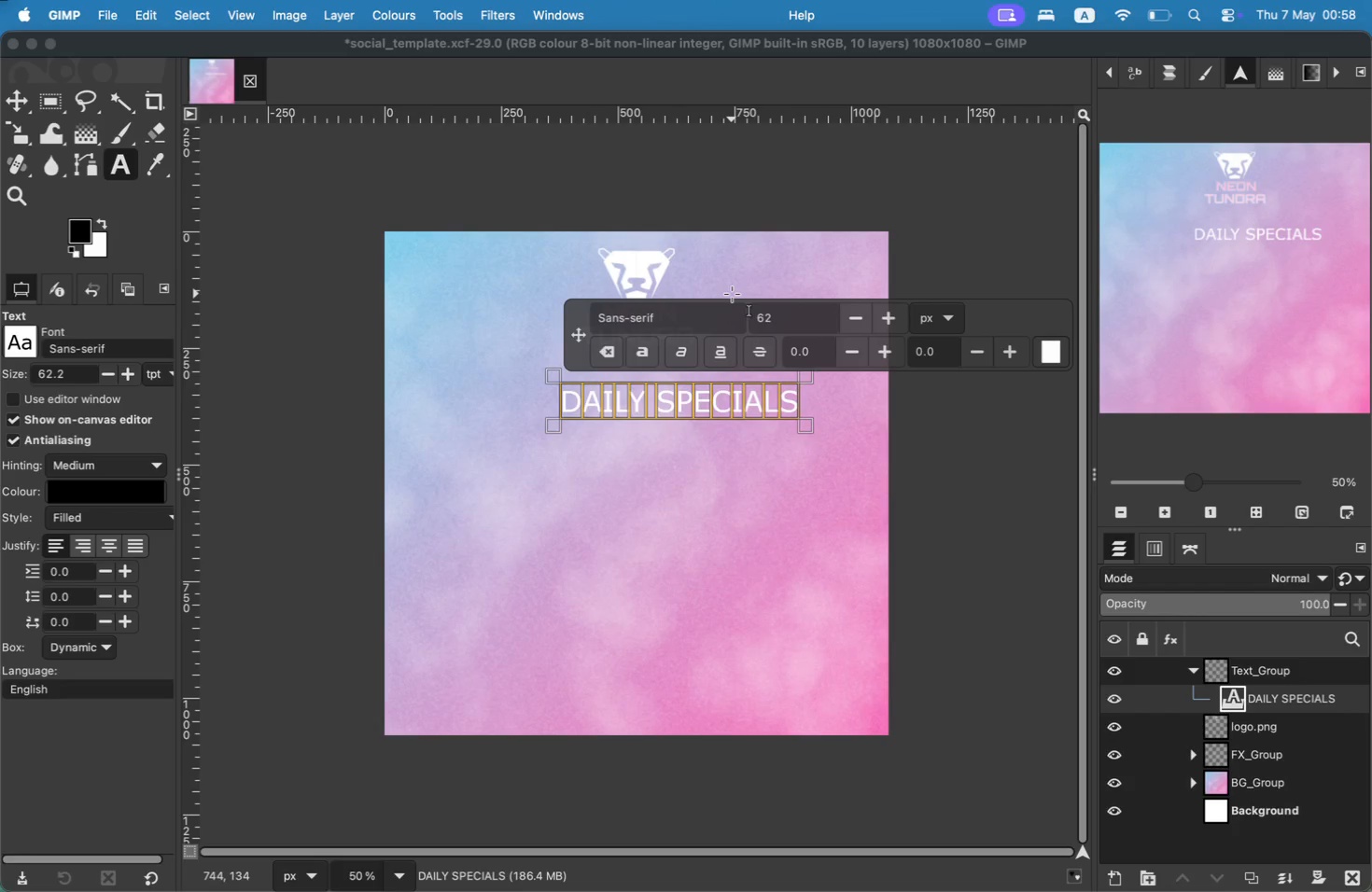 
wait(5.58)
 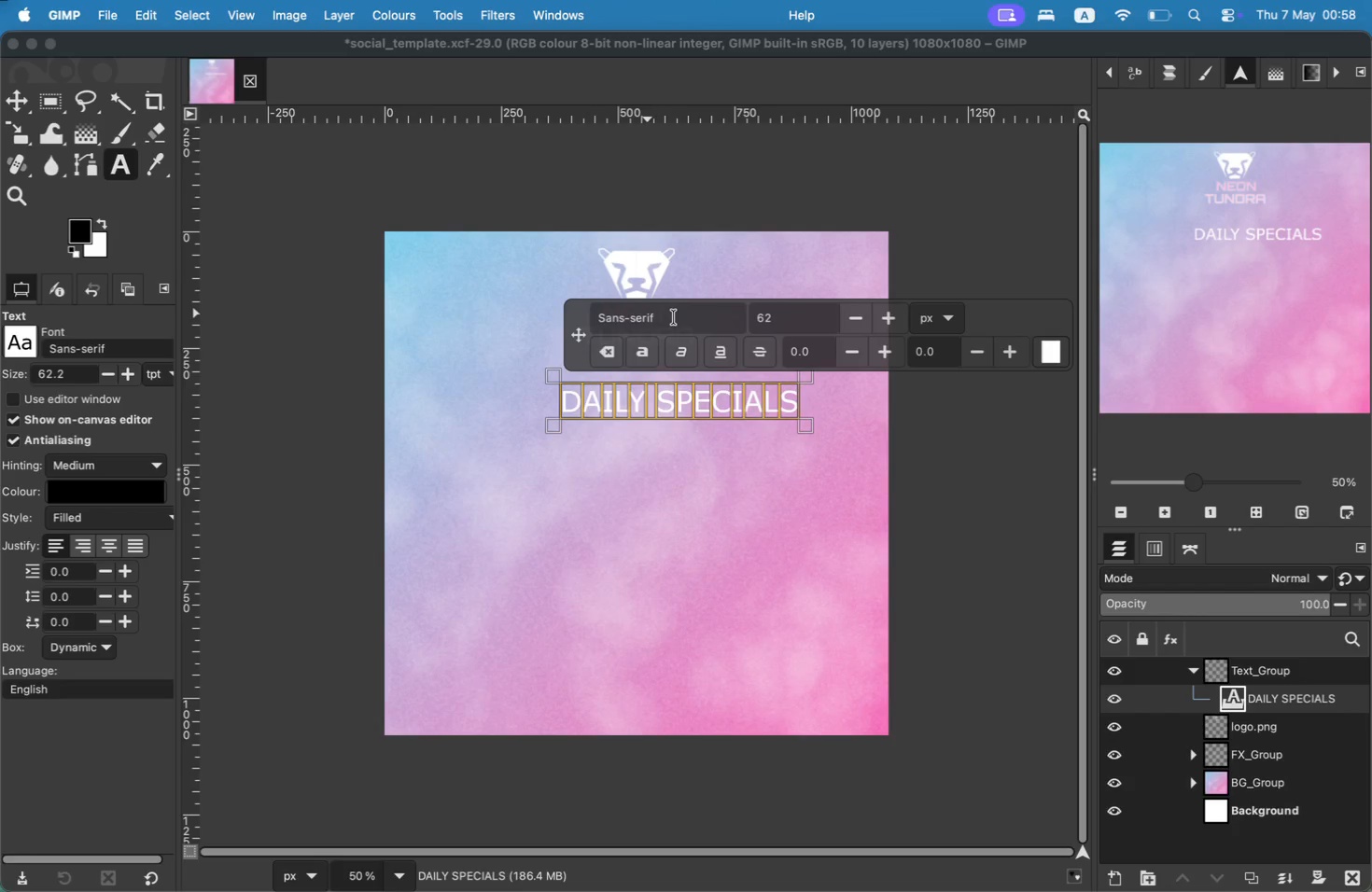 
double_click([673, 317])
 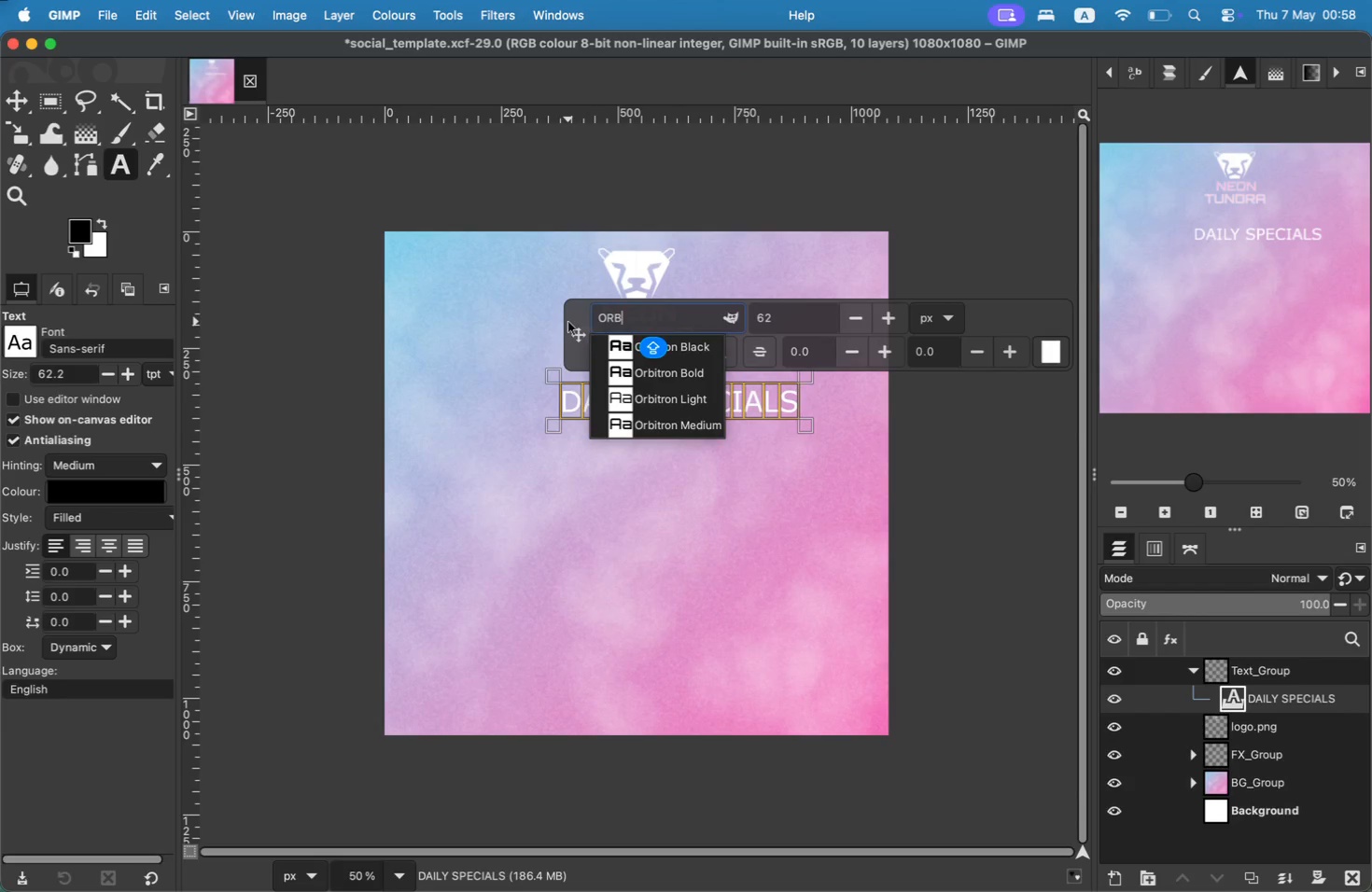 
left_click_drag(start_coordinate=[673, 317], to_coordinate=[569, 325])
 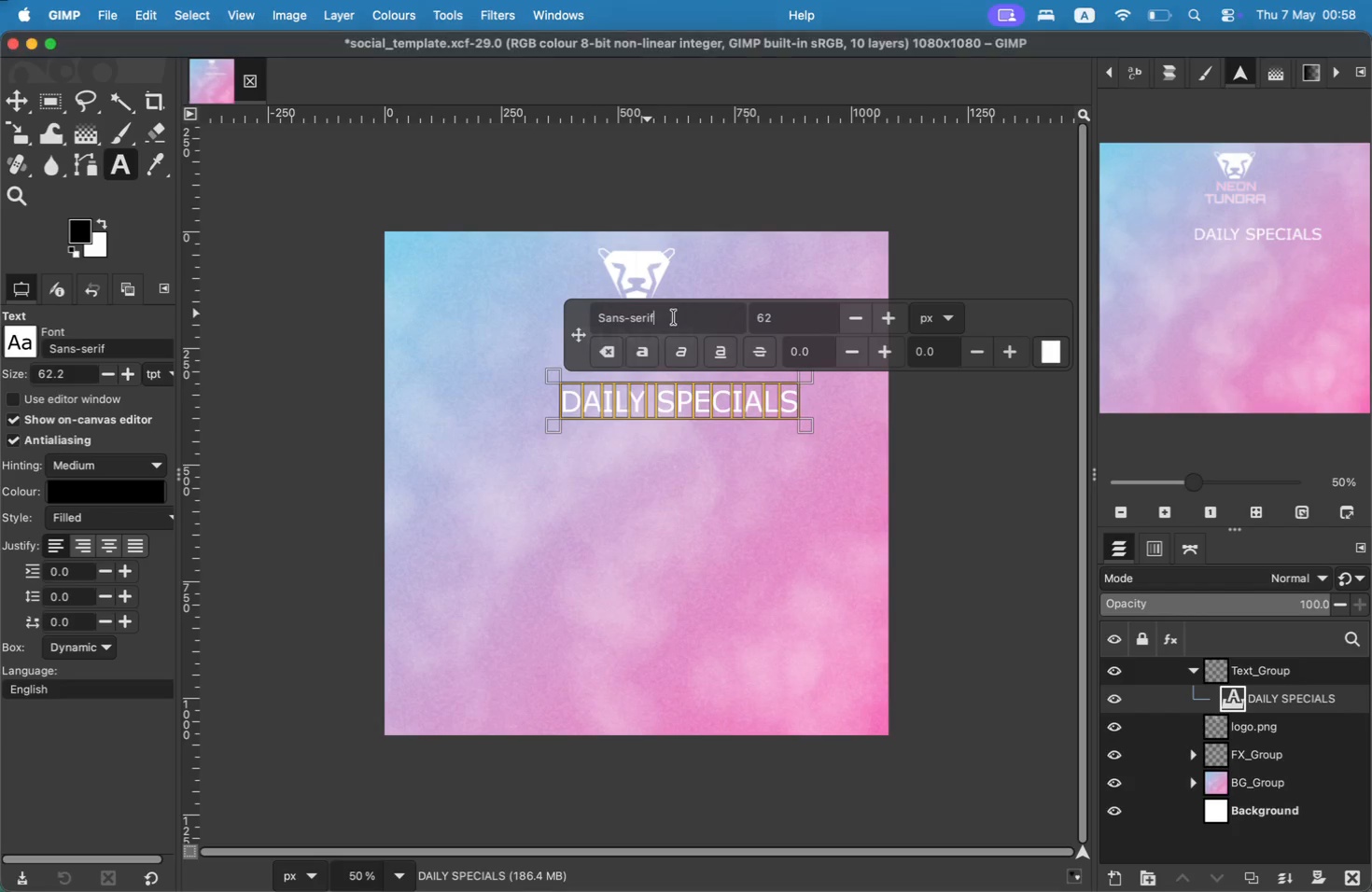 
type(ORB)
 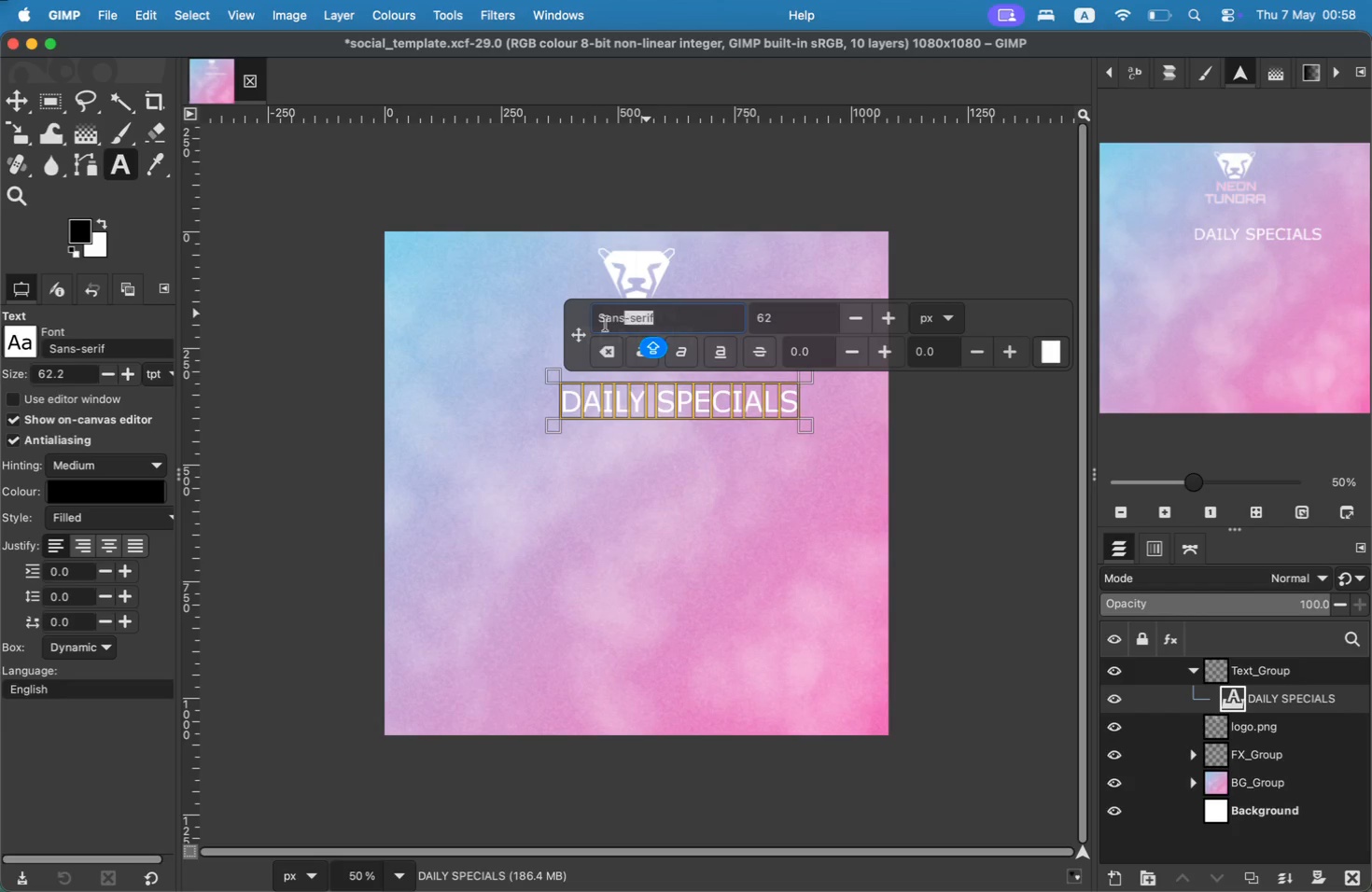 
left_click([701, 378])
 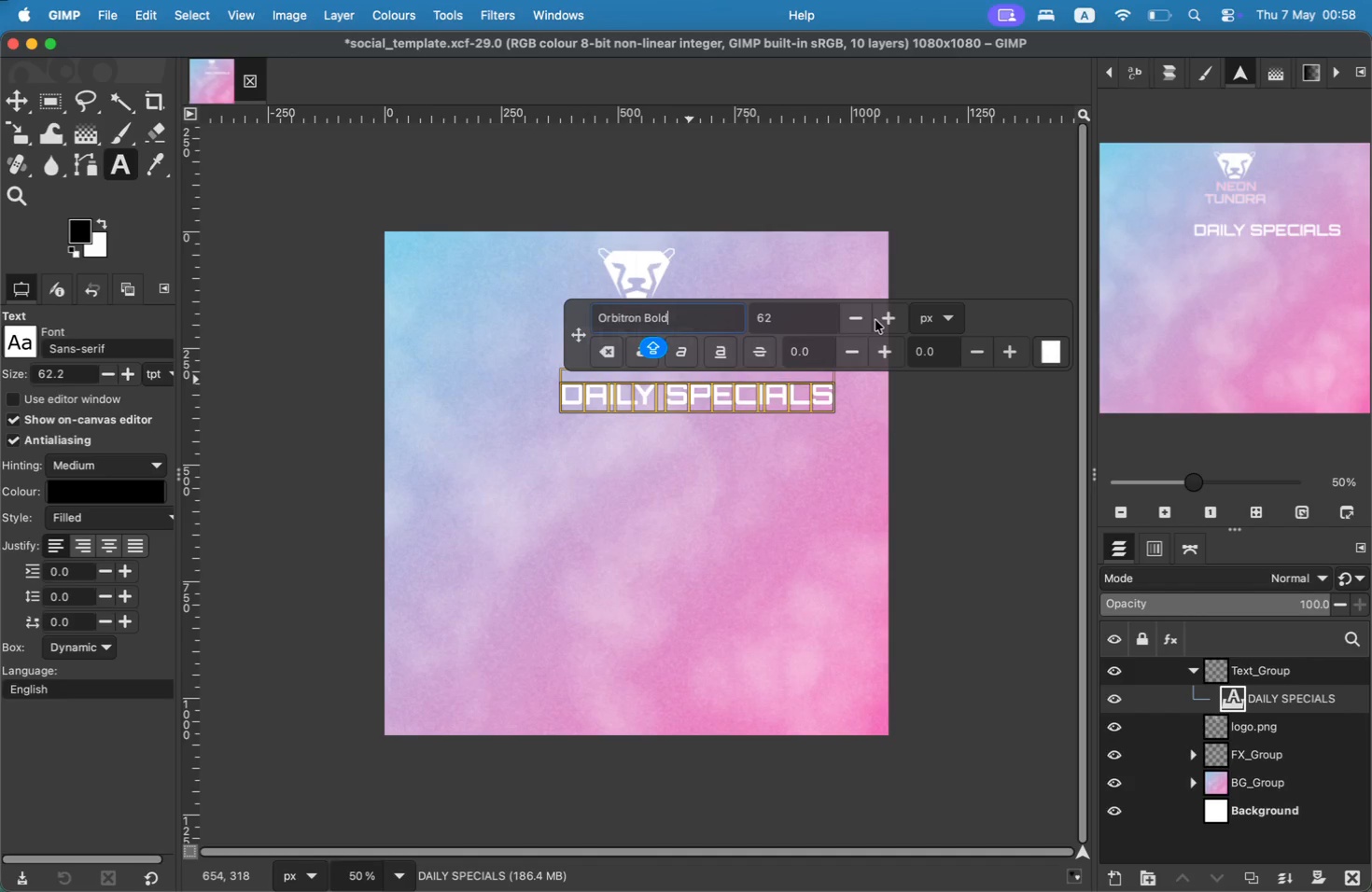 
wait(9.48)
 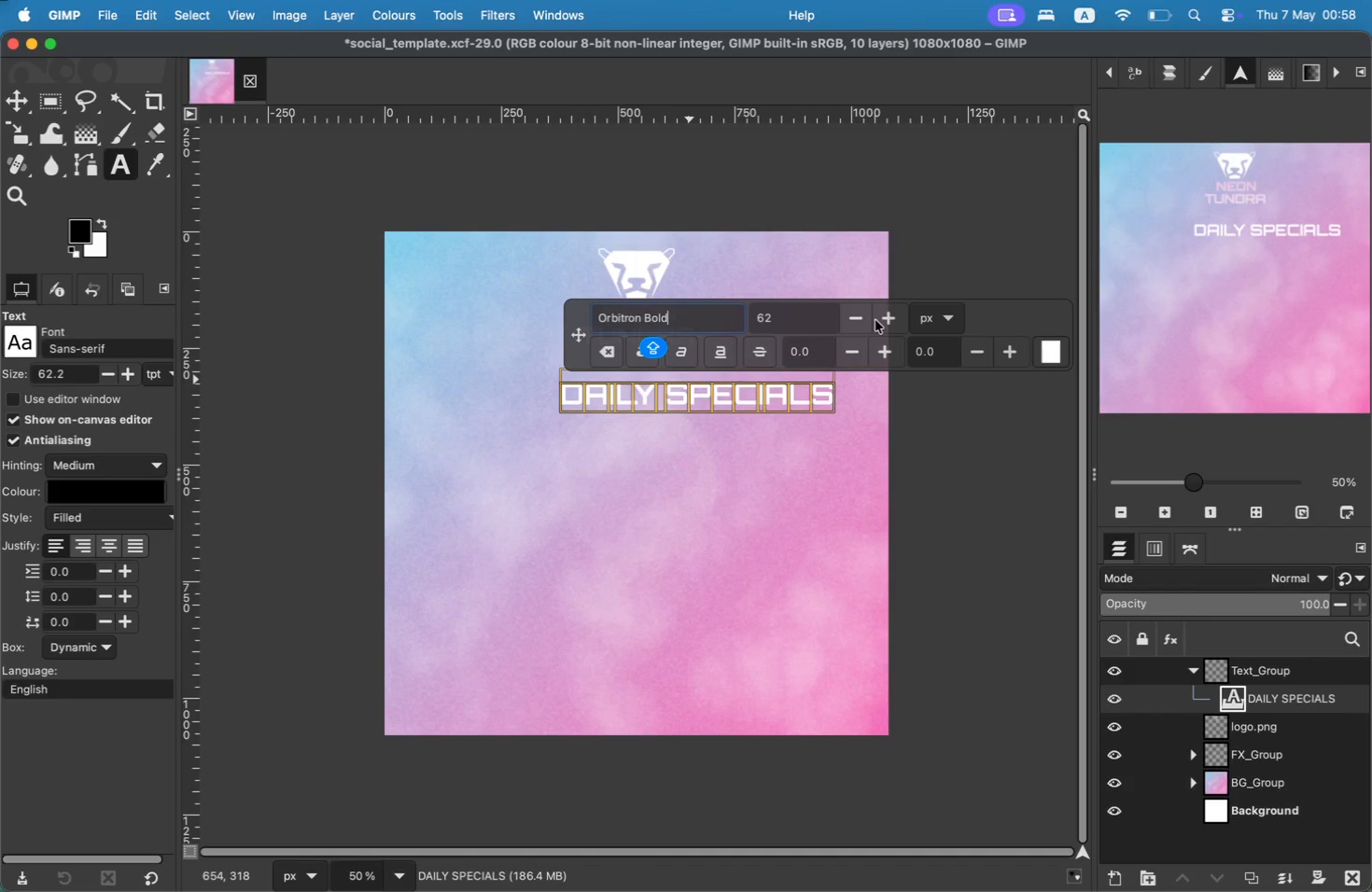 
double_click([895, 310])
 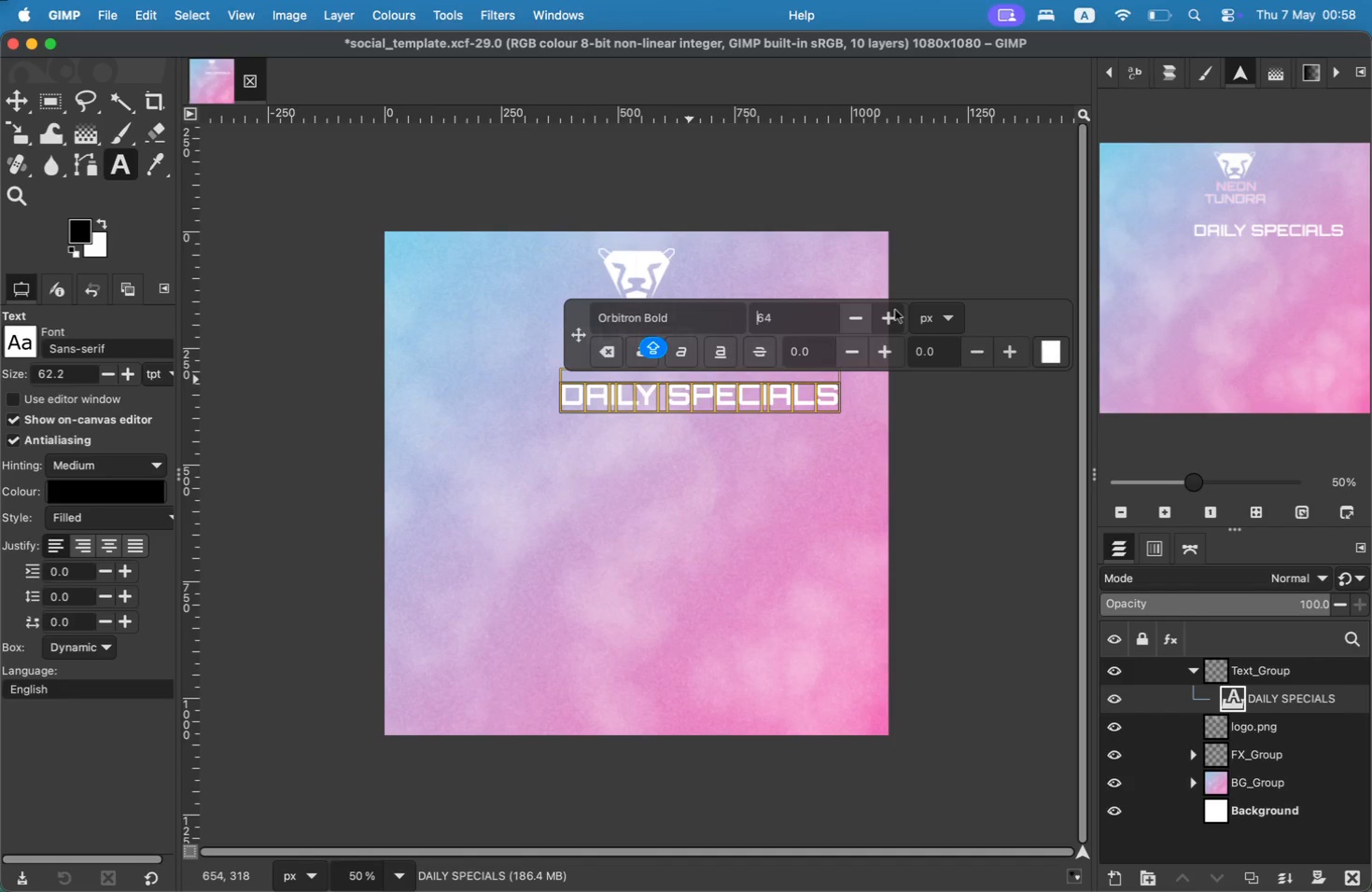 
triple_click([895, 310])
 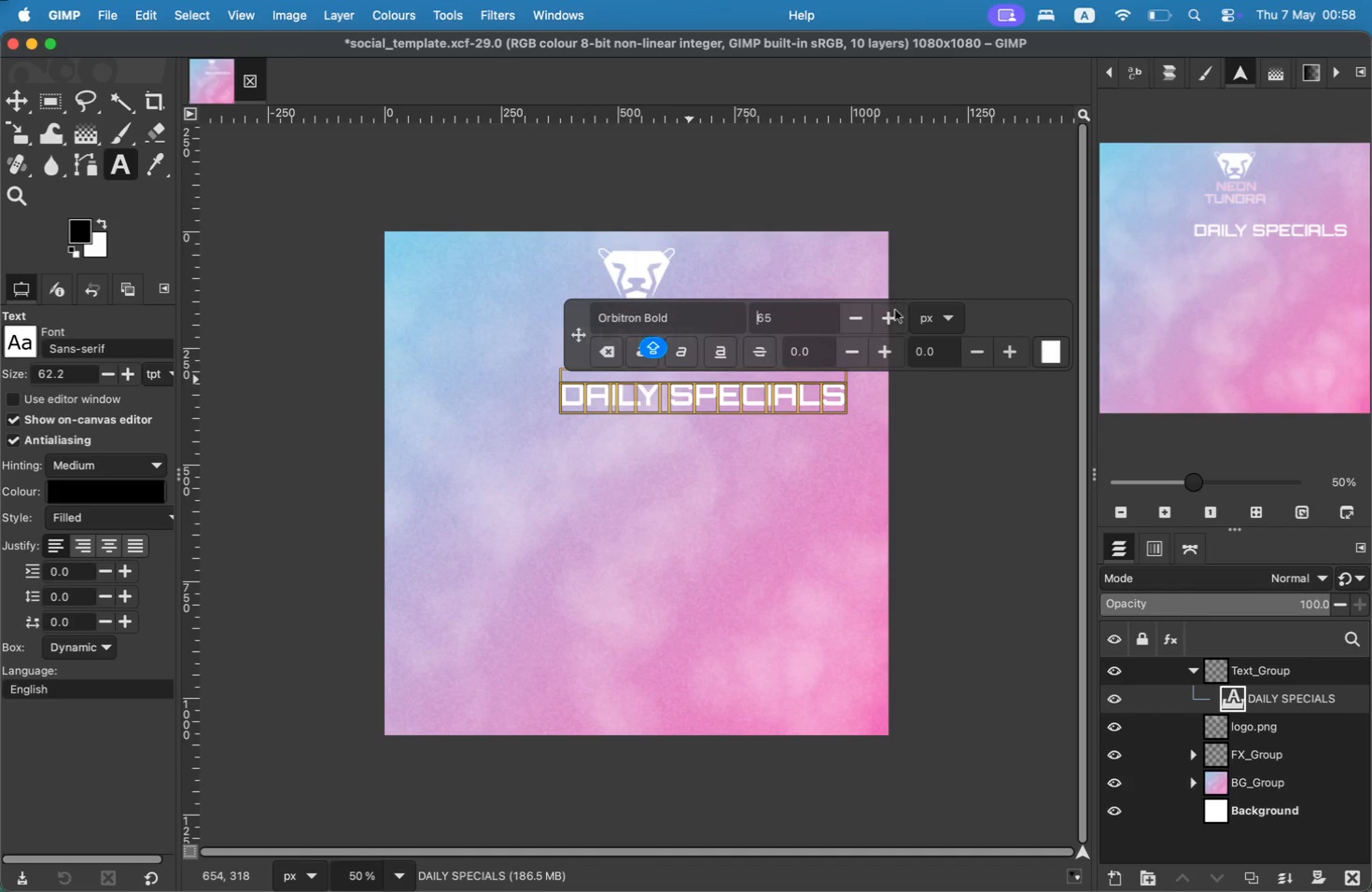 
triple_click([895, 310])
 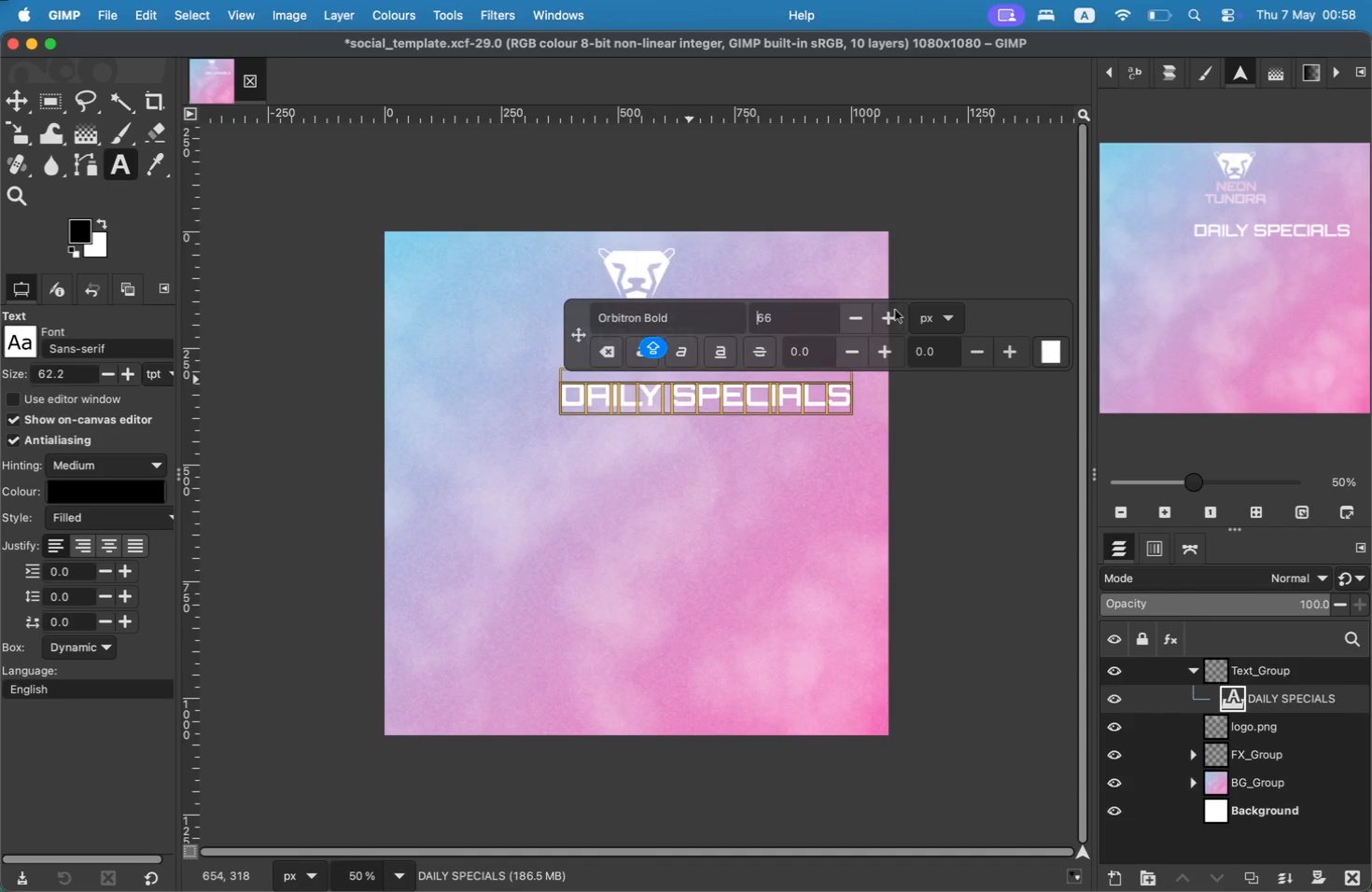 
triple_click([895, 310])
 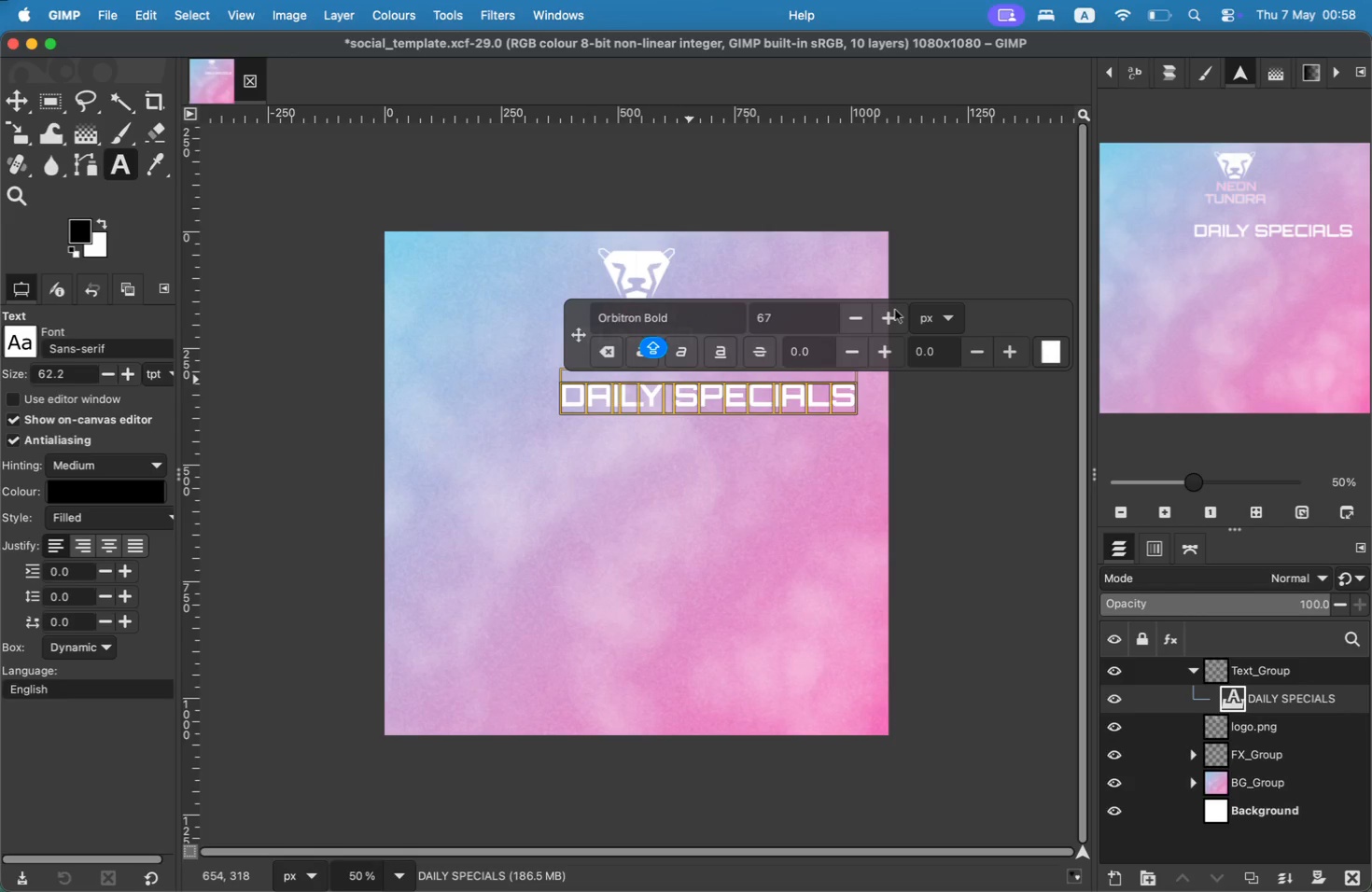 
triple_click([895, 310])
 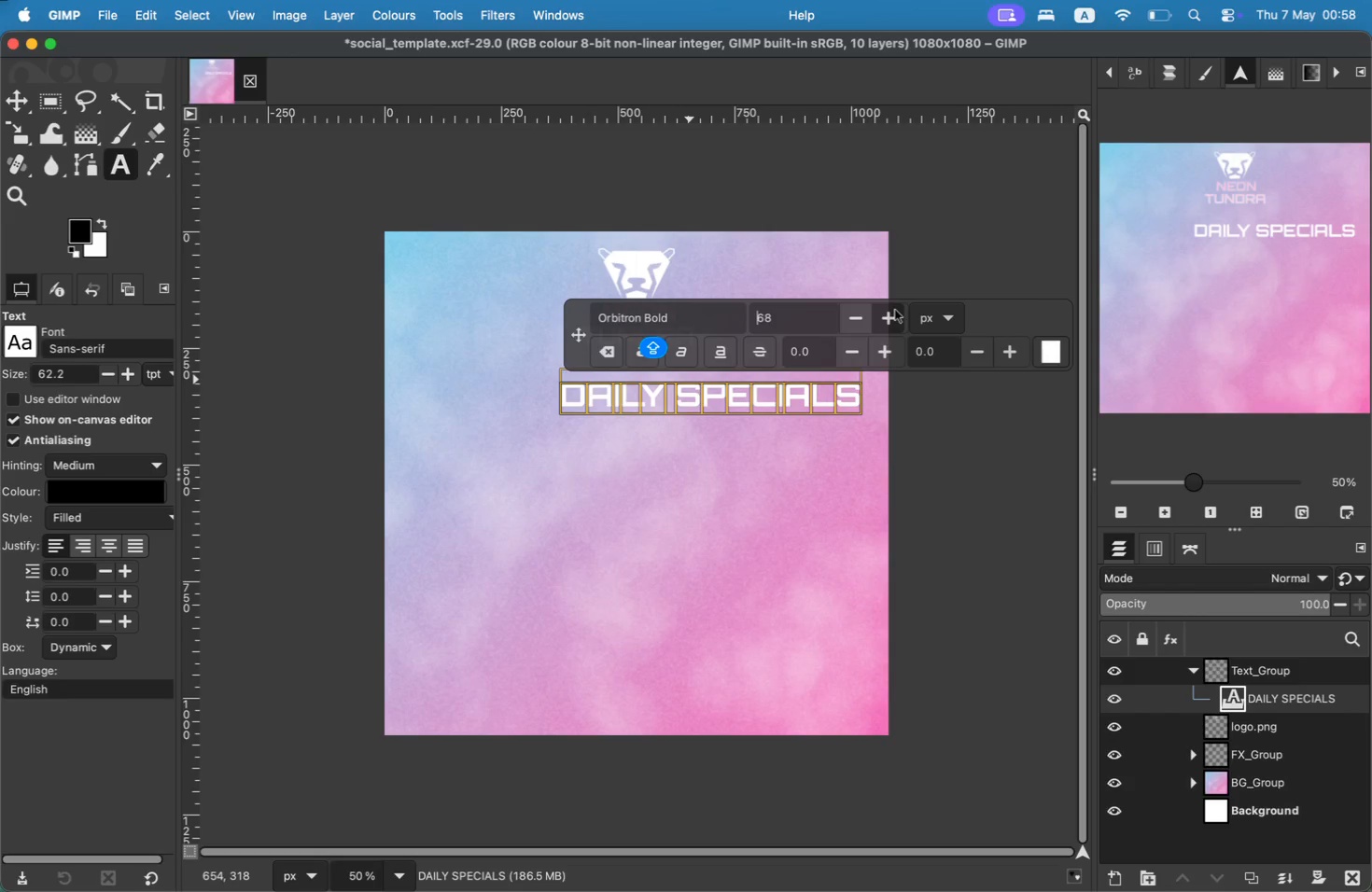 
triple_click([895, 310])
 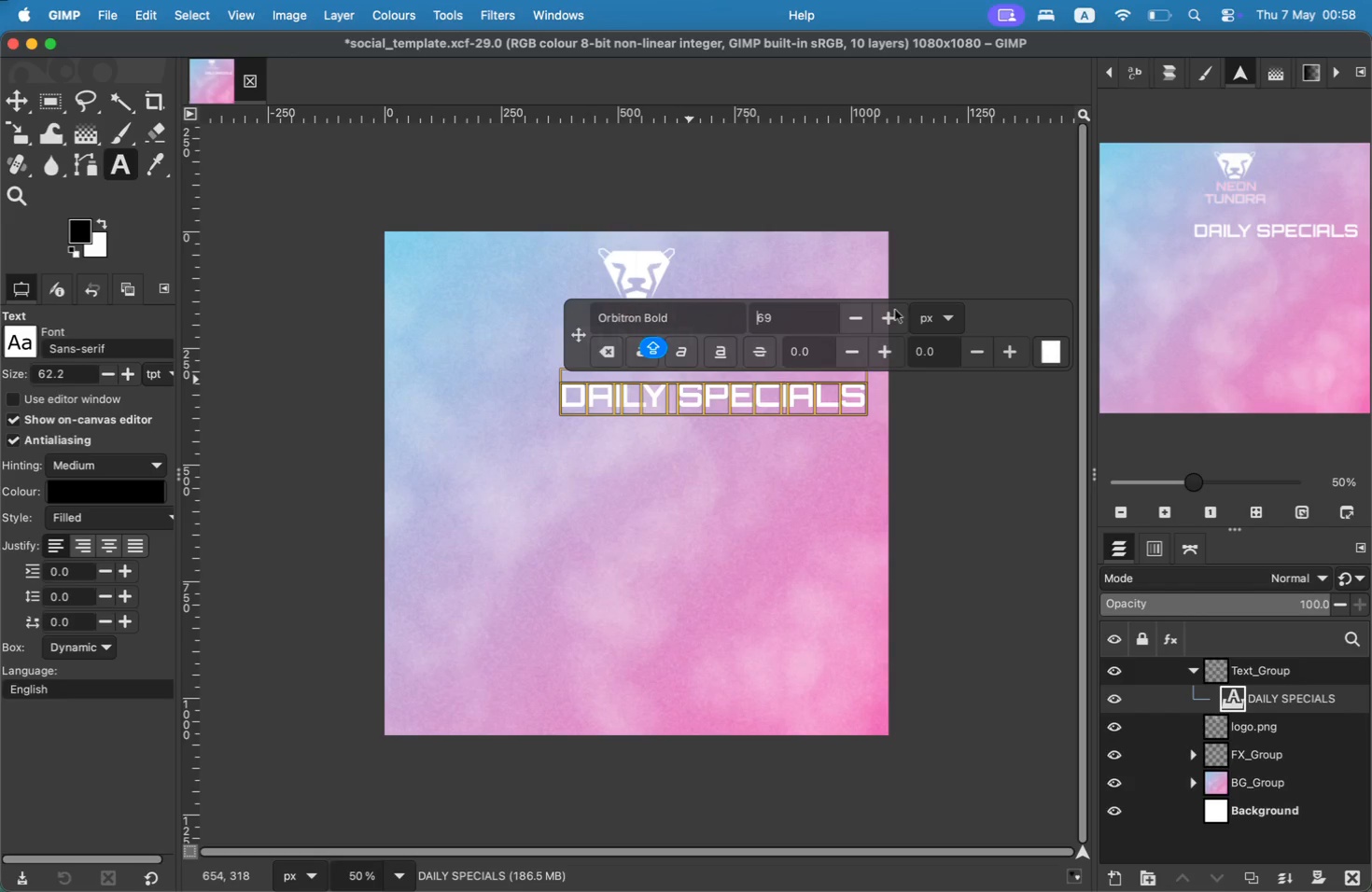 
triple_click([895, 310])
 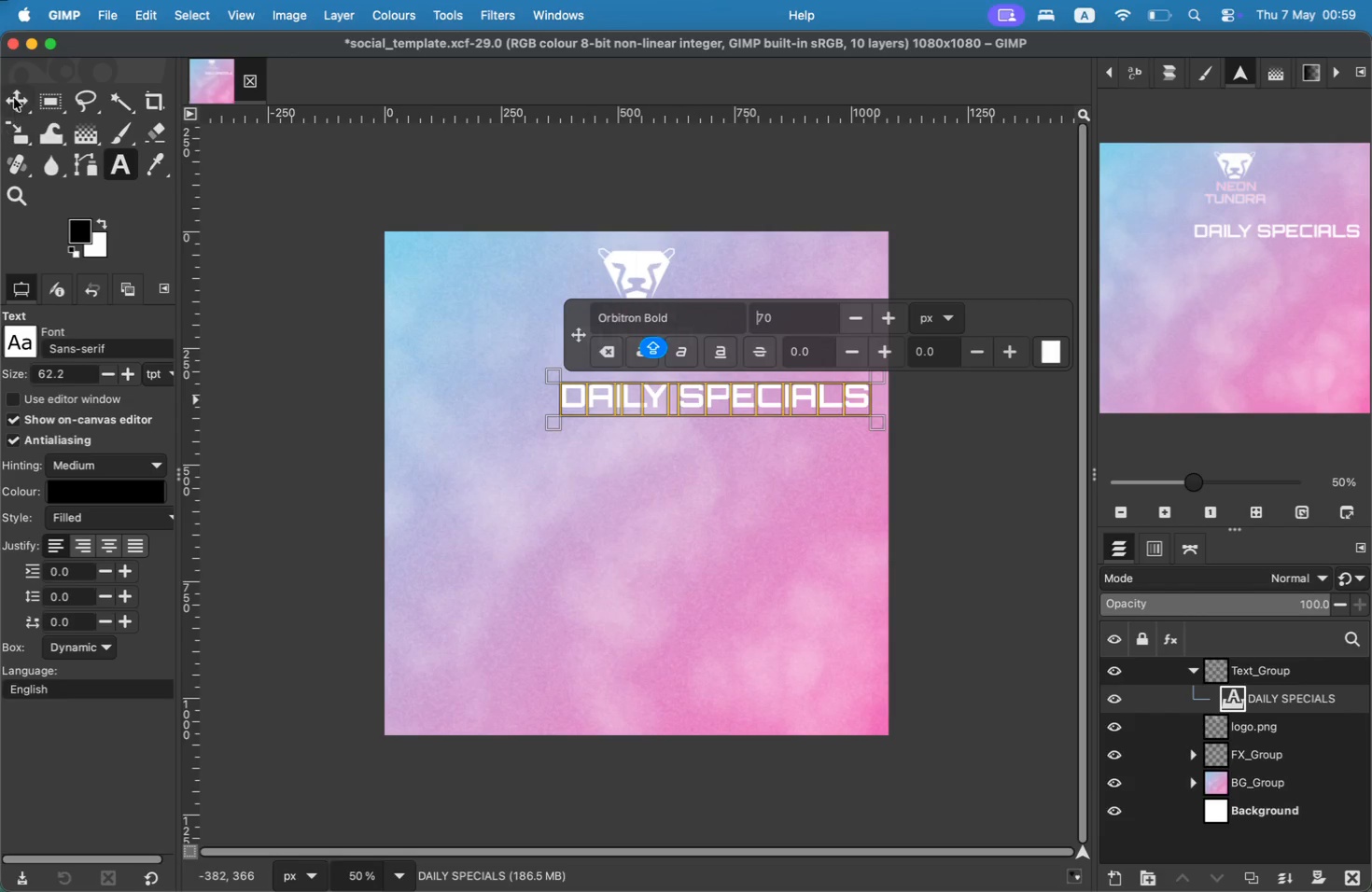 
wait(5.99)
 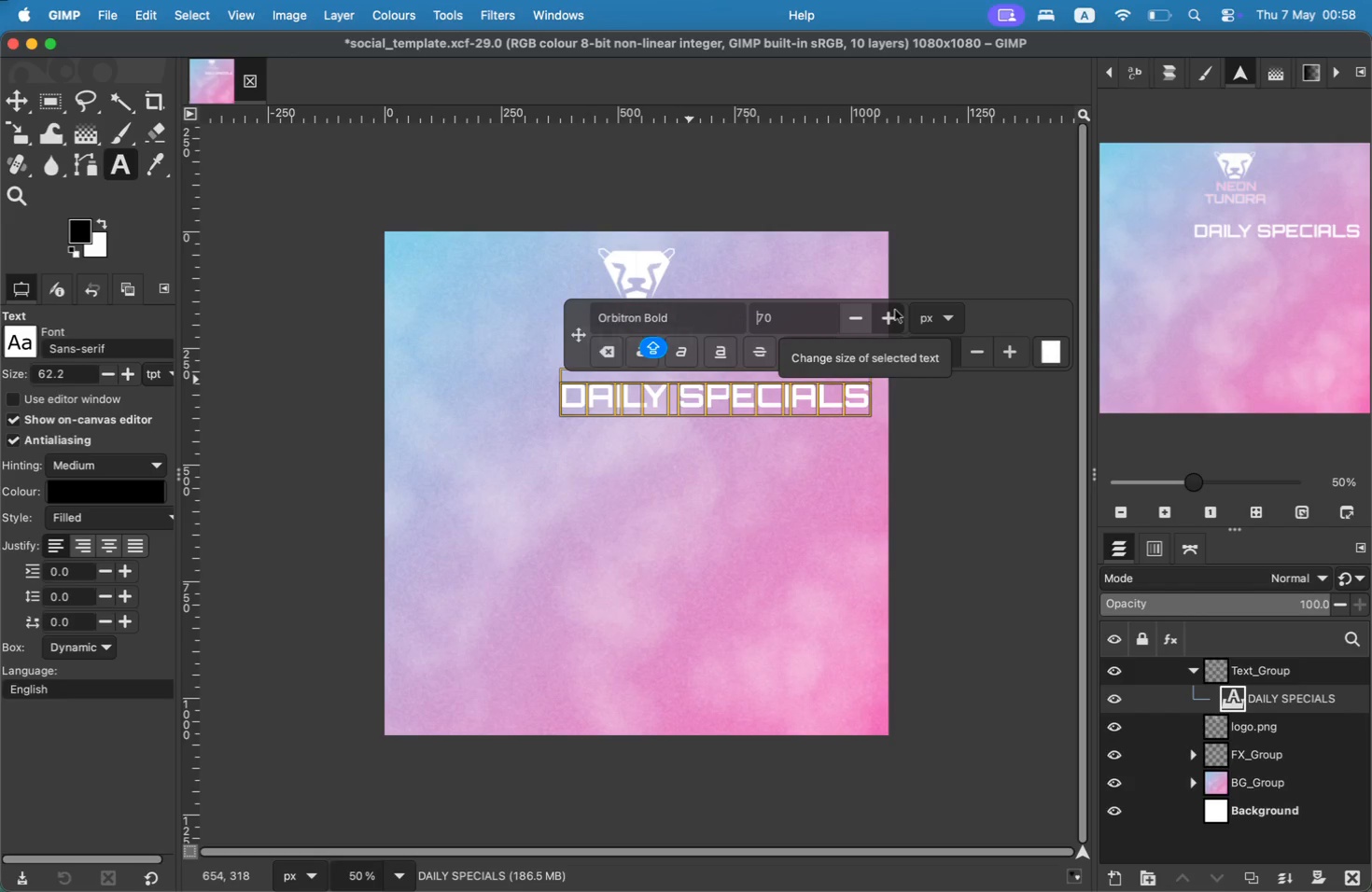 
right_click([27, 102])
 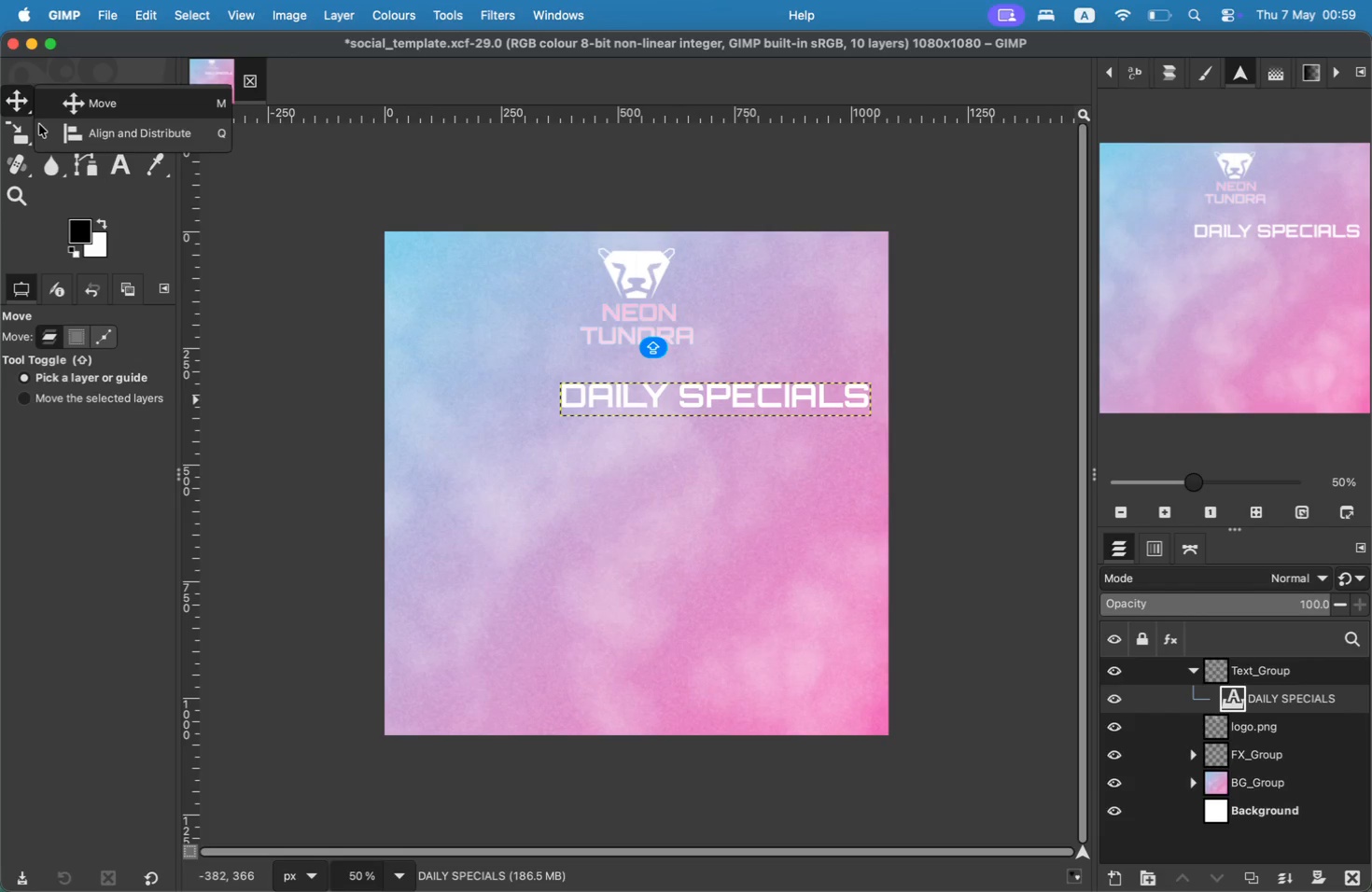 
left_click([51, 129])
 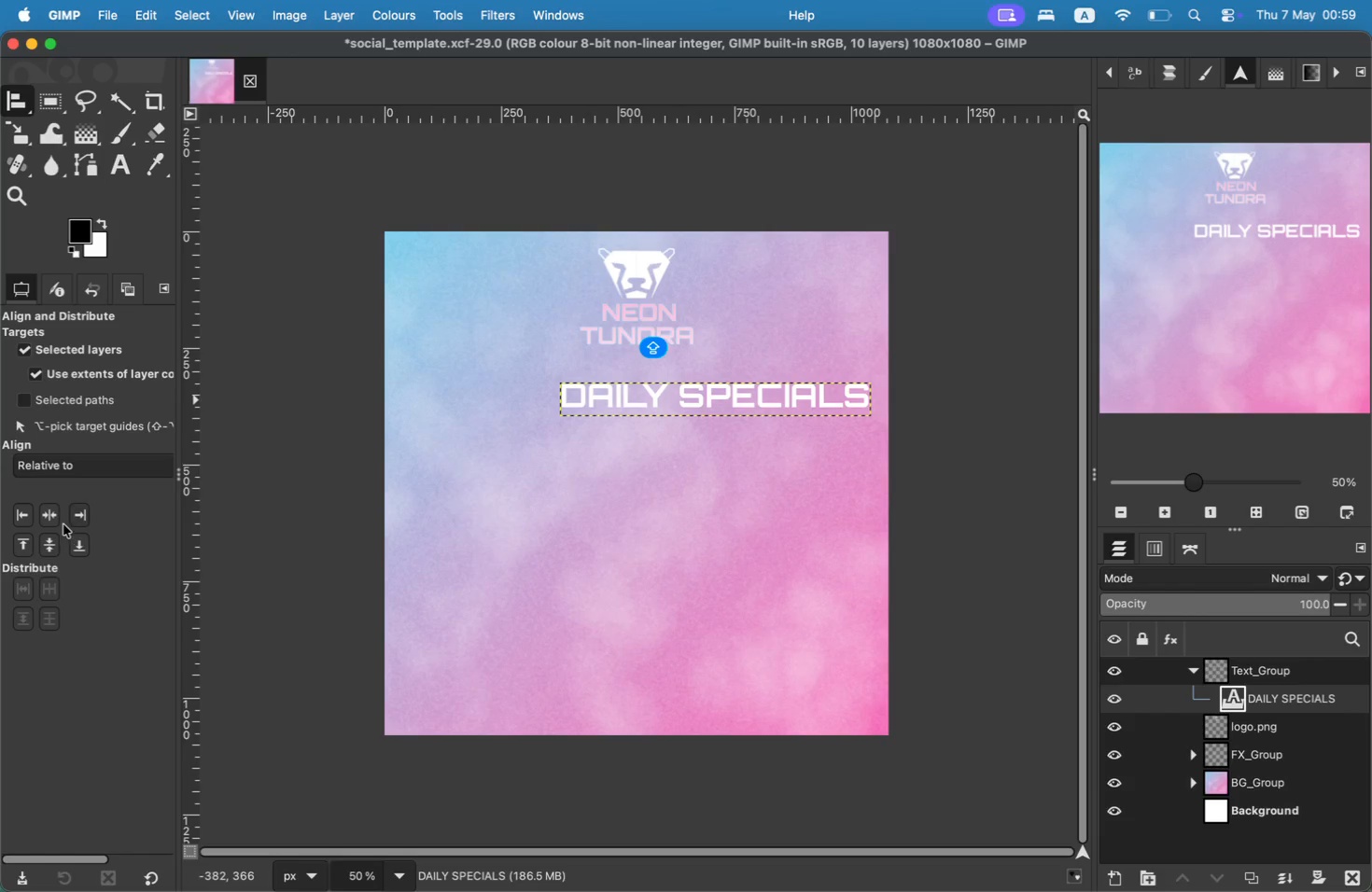 
left_click([52, 520])
 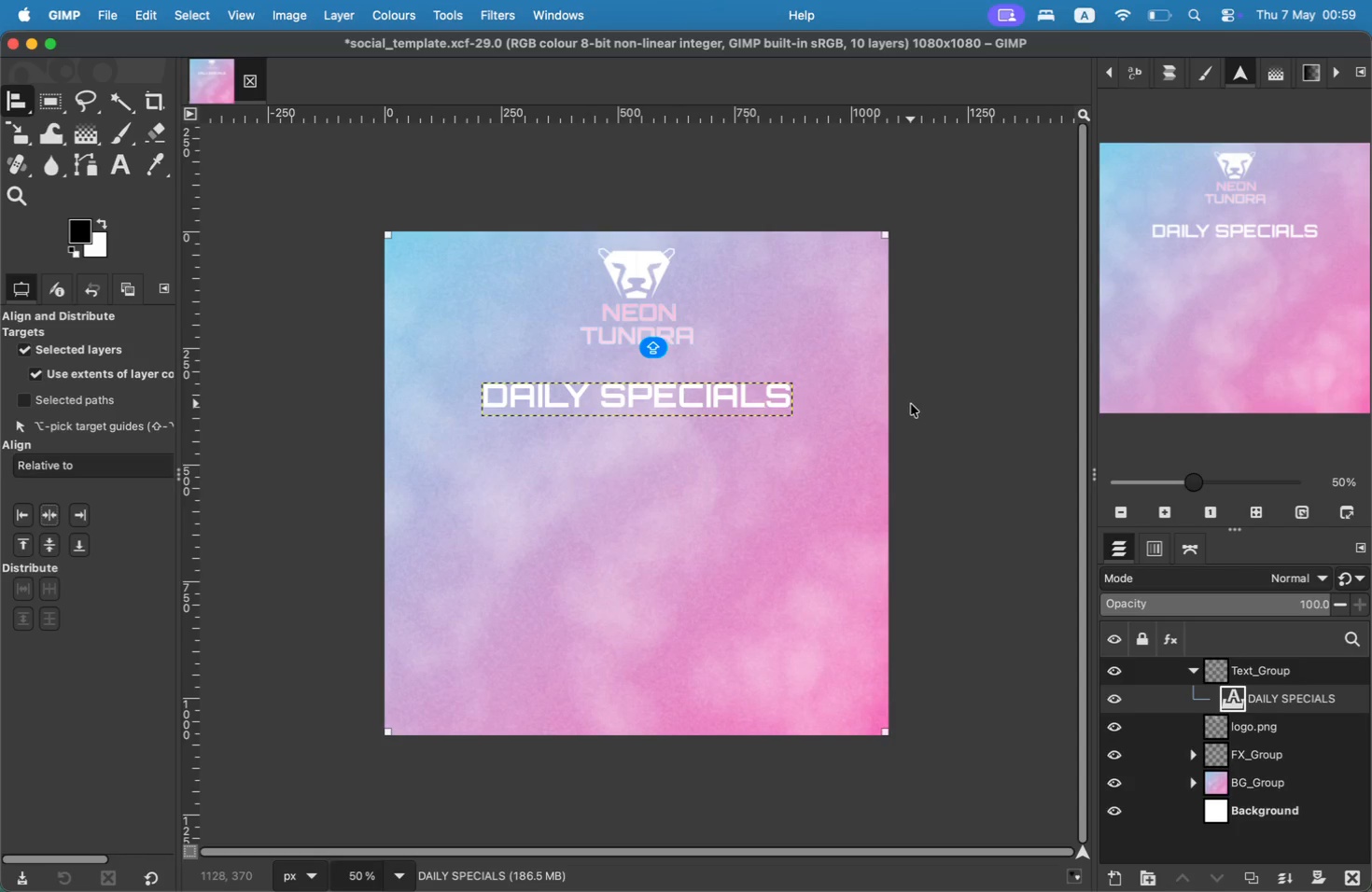 
left_click([745, 400])
 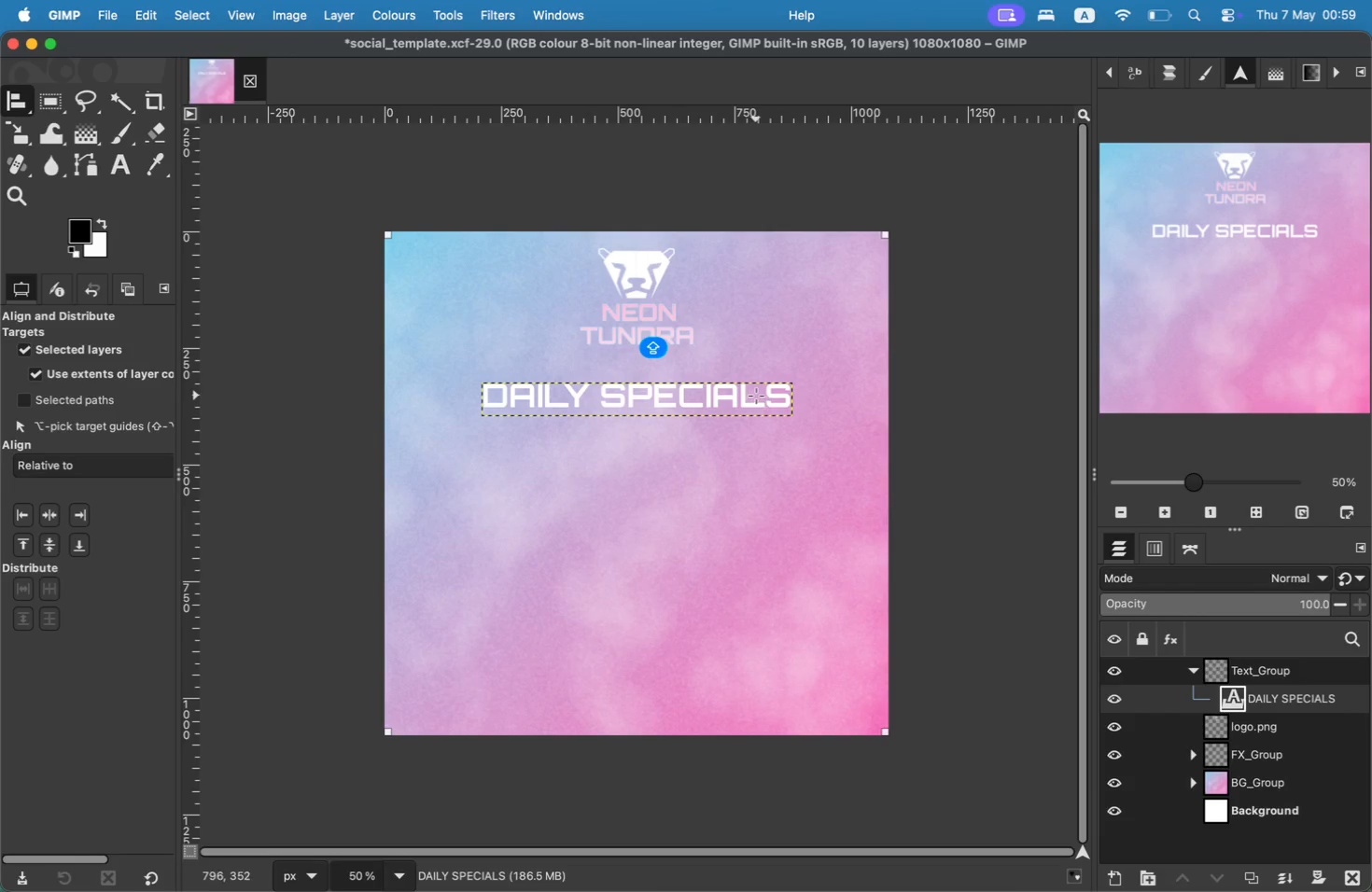 
key(T)
 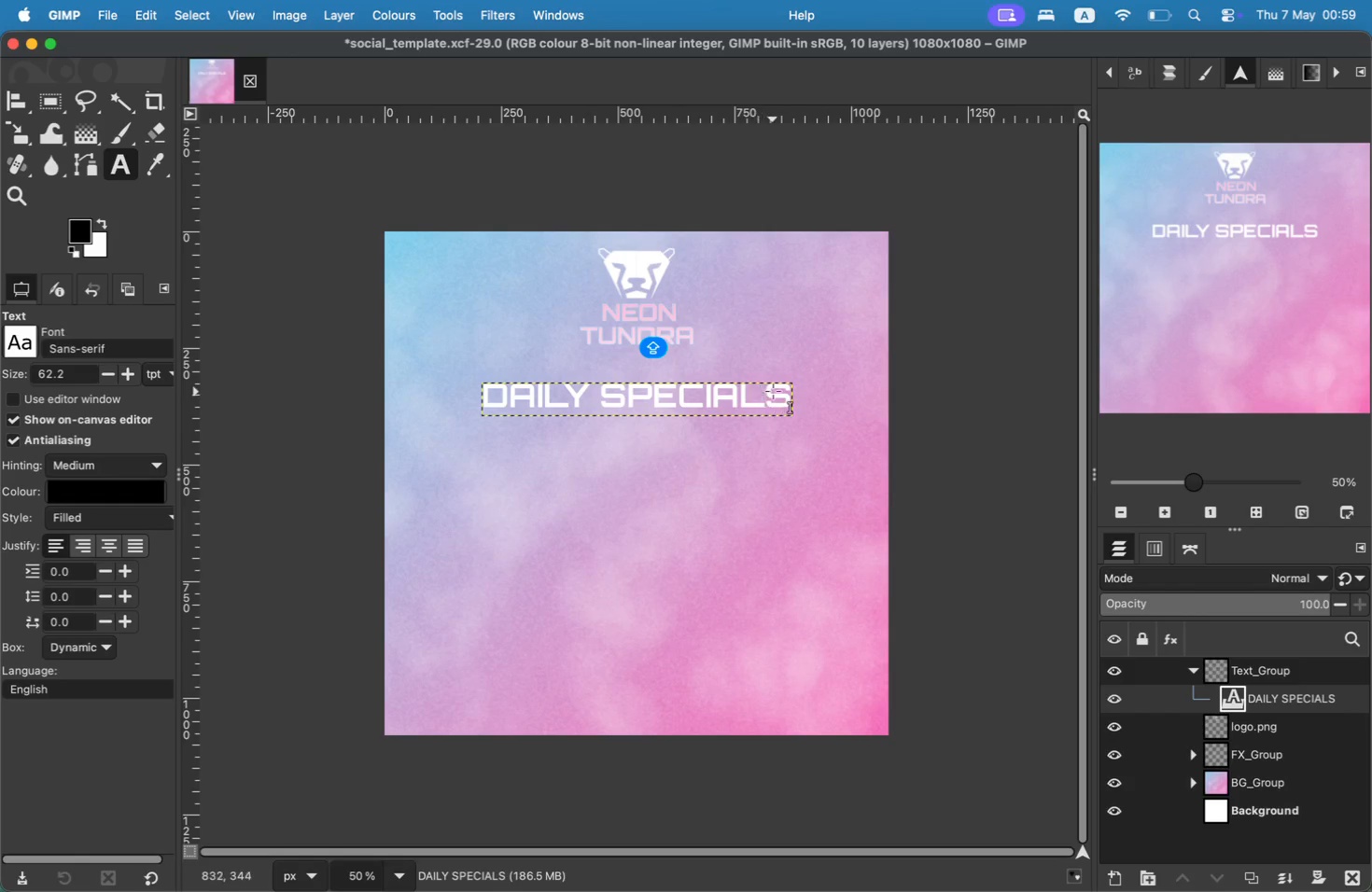 
left_click([774, 388])
 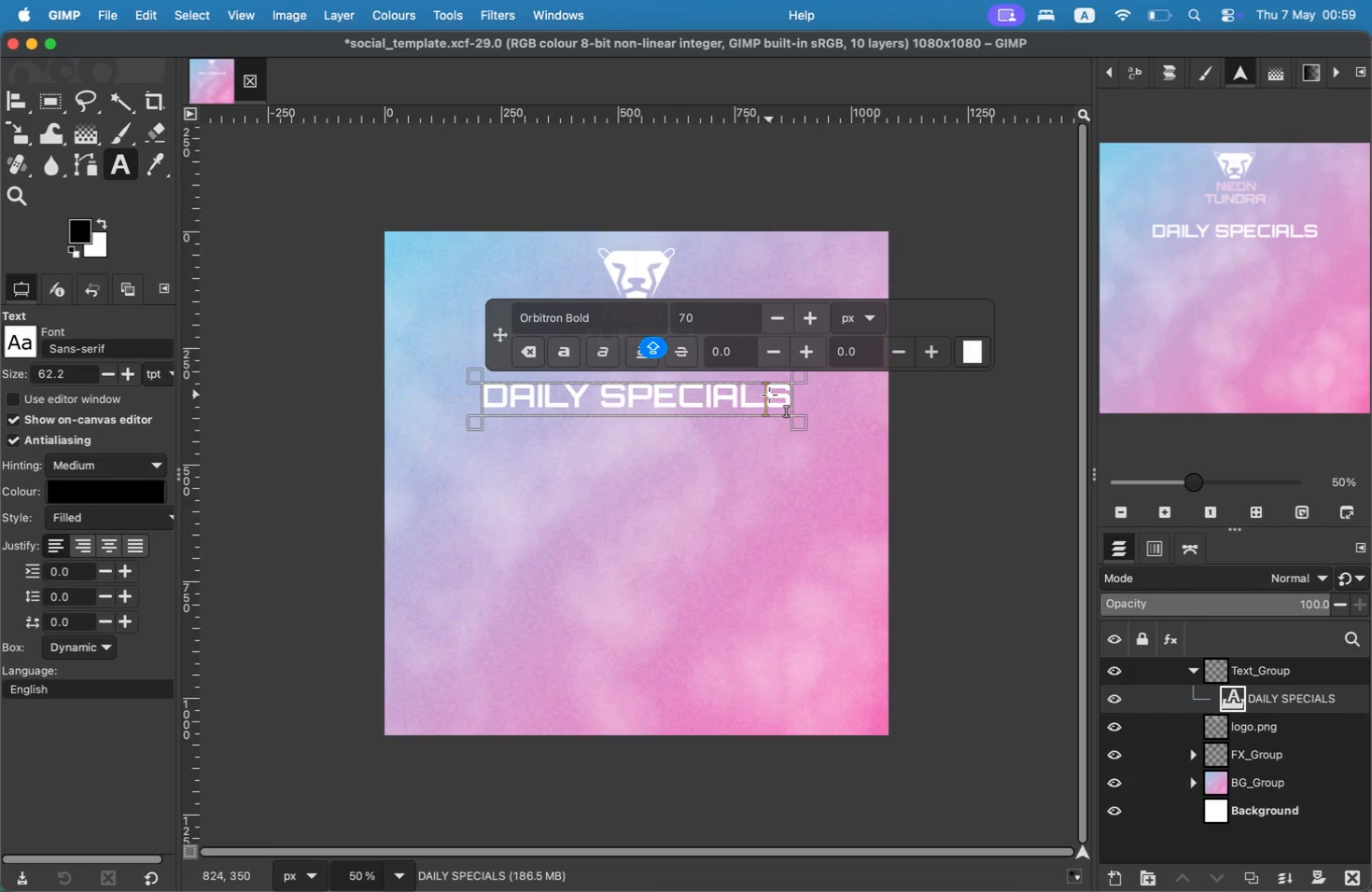 
key(ArrowRight)
 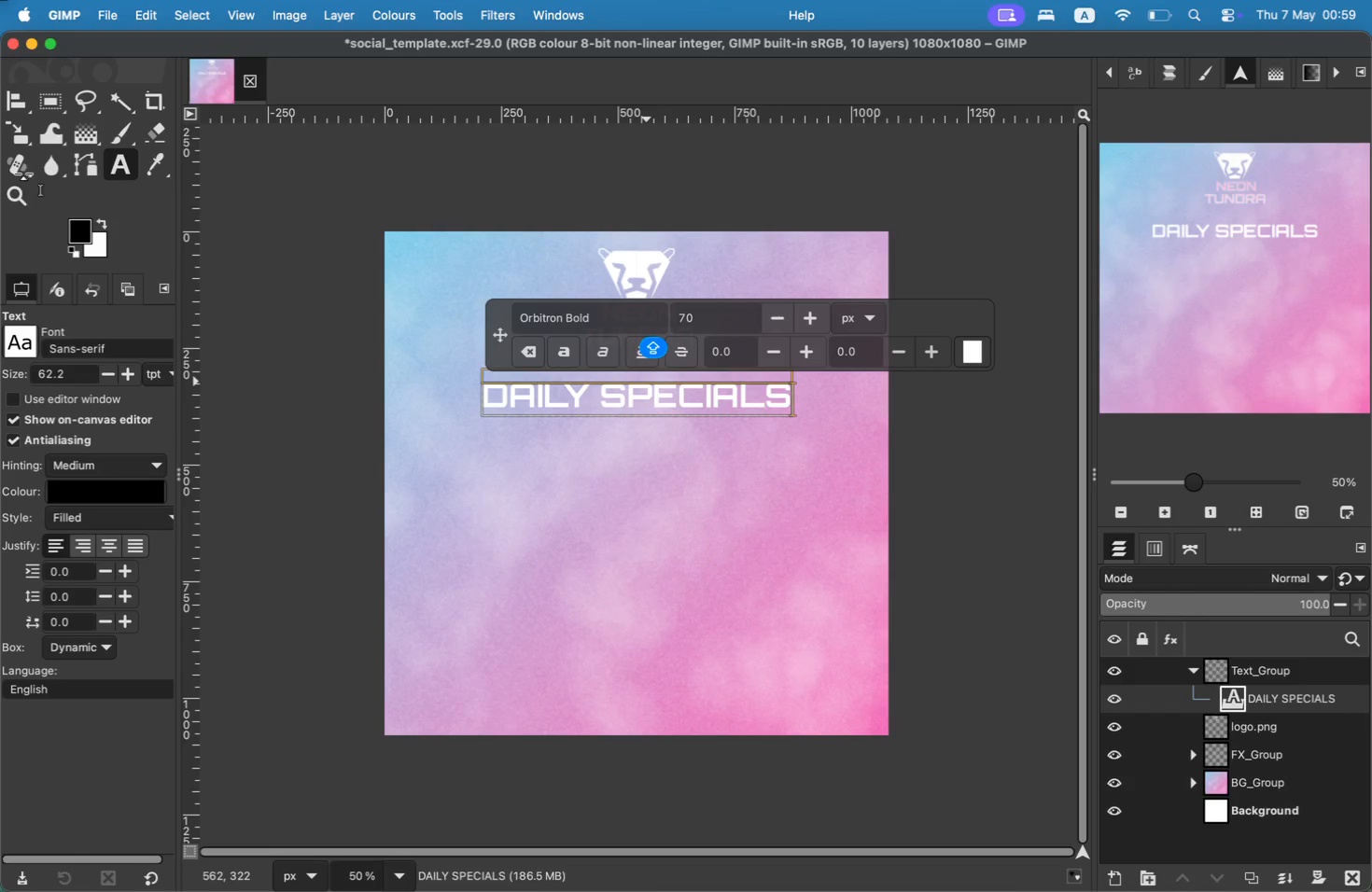 
left_click([8, 101])
 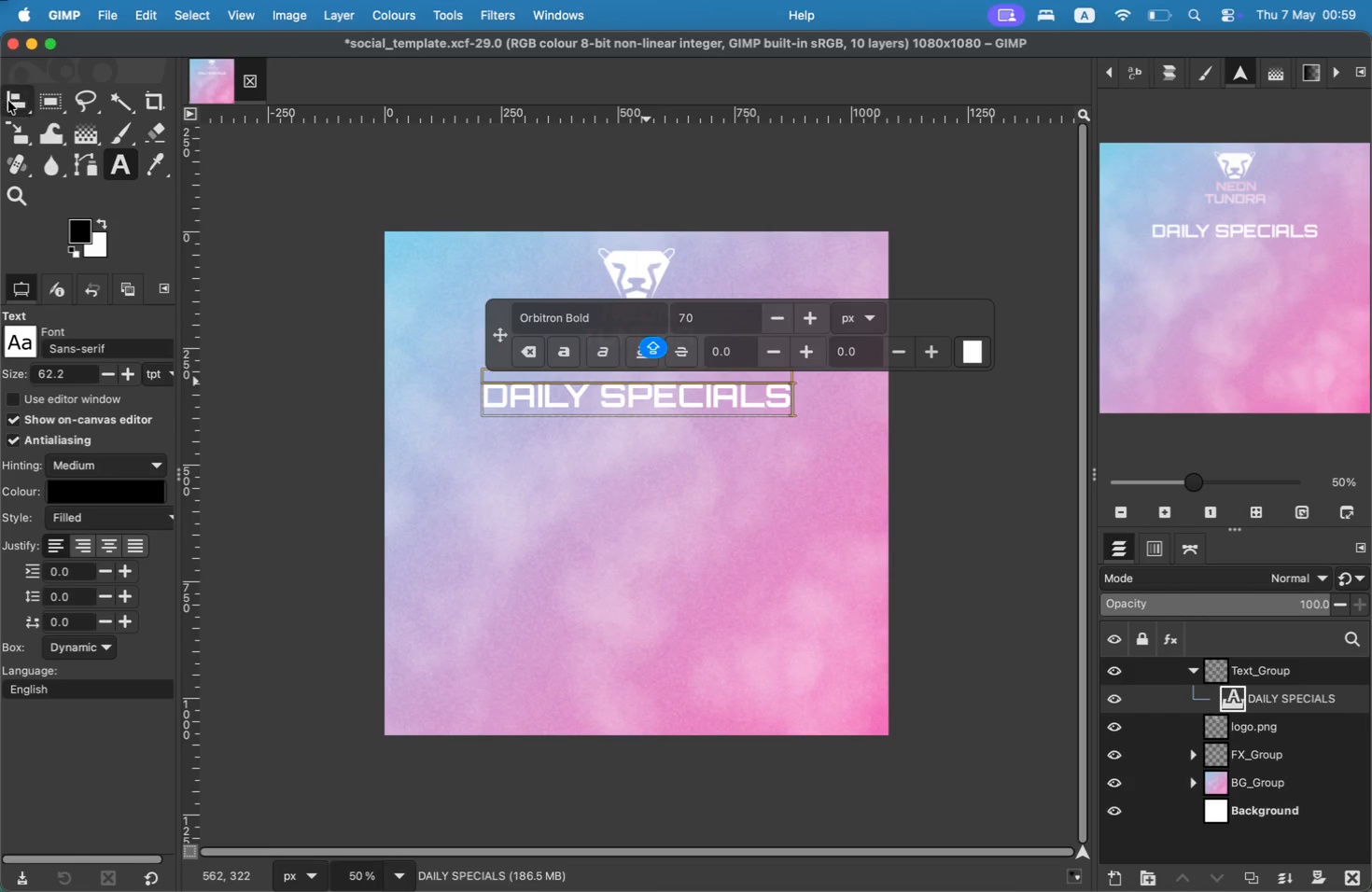 
right_click([8, 101])
 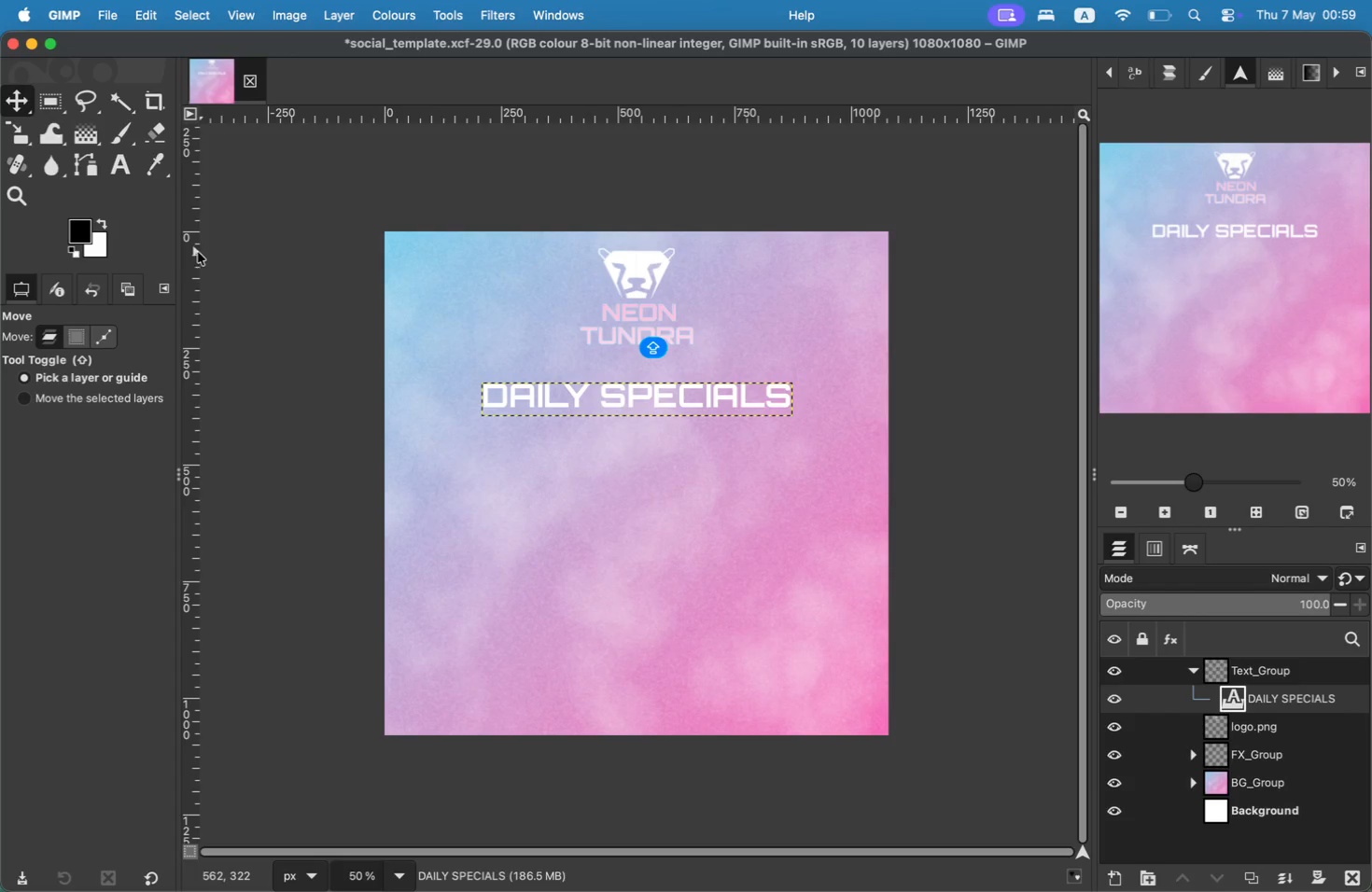 
left_click([566, 490])
 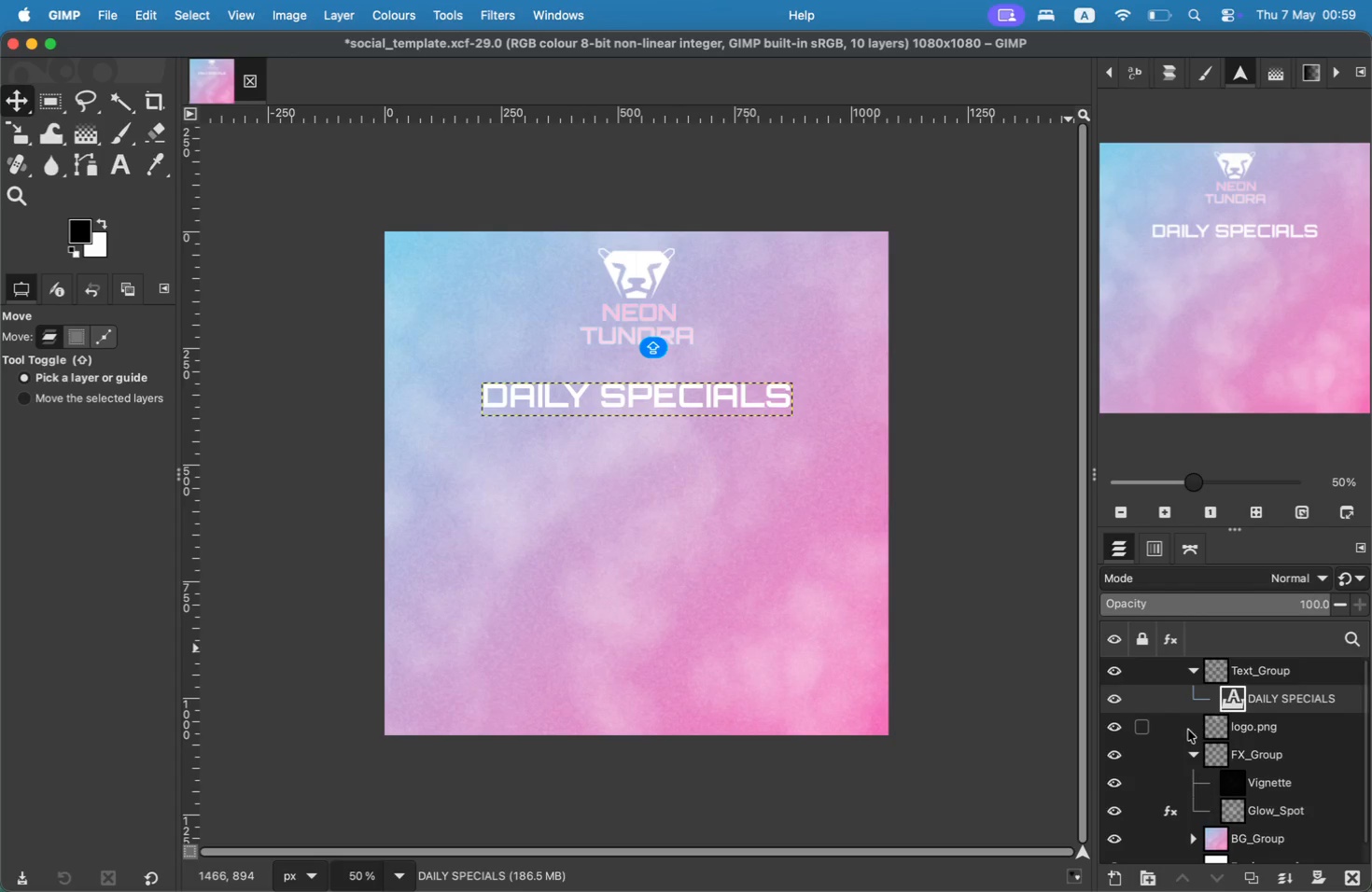 
left_click([1196, 756])
 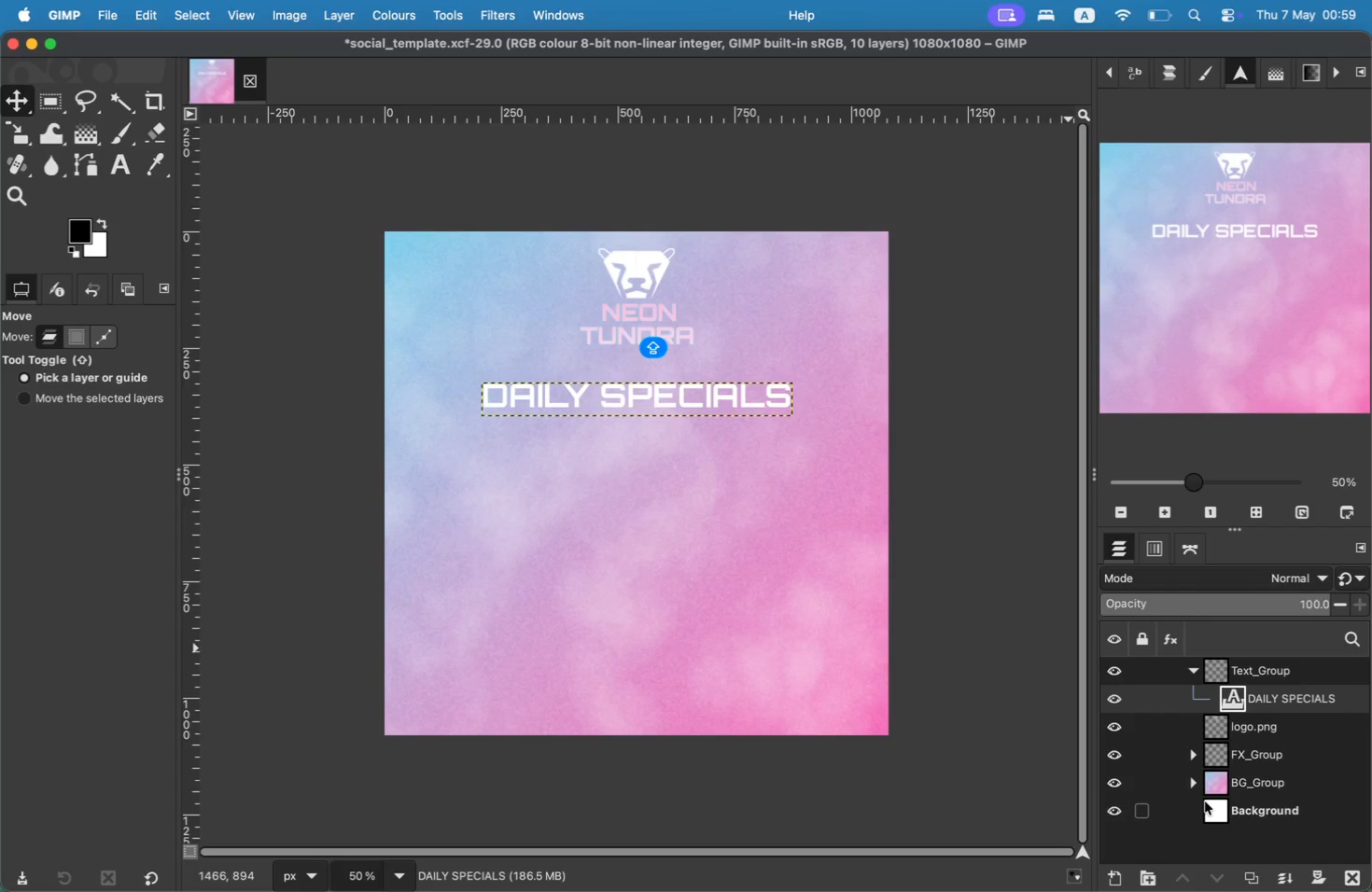 
left_click([1237, 806])
 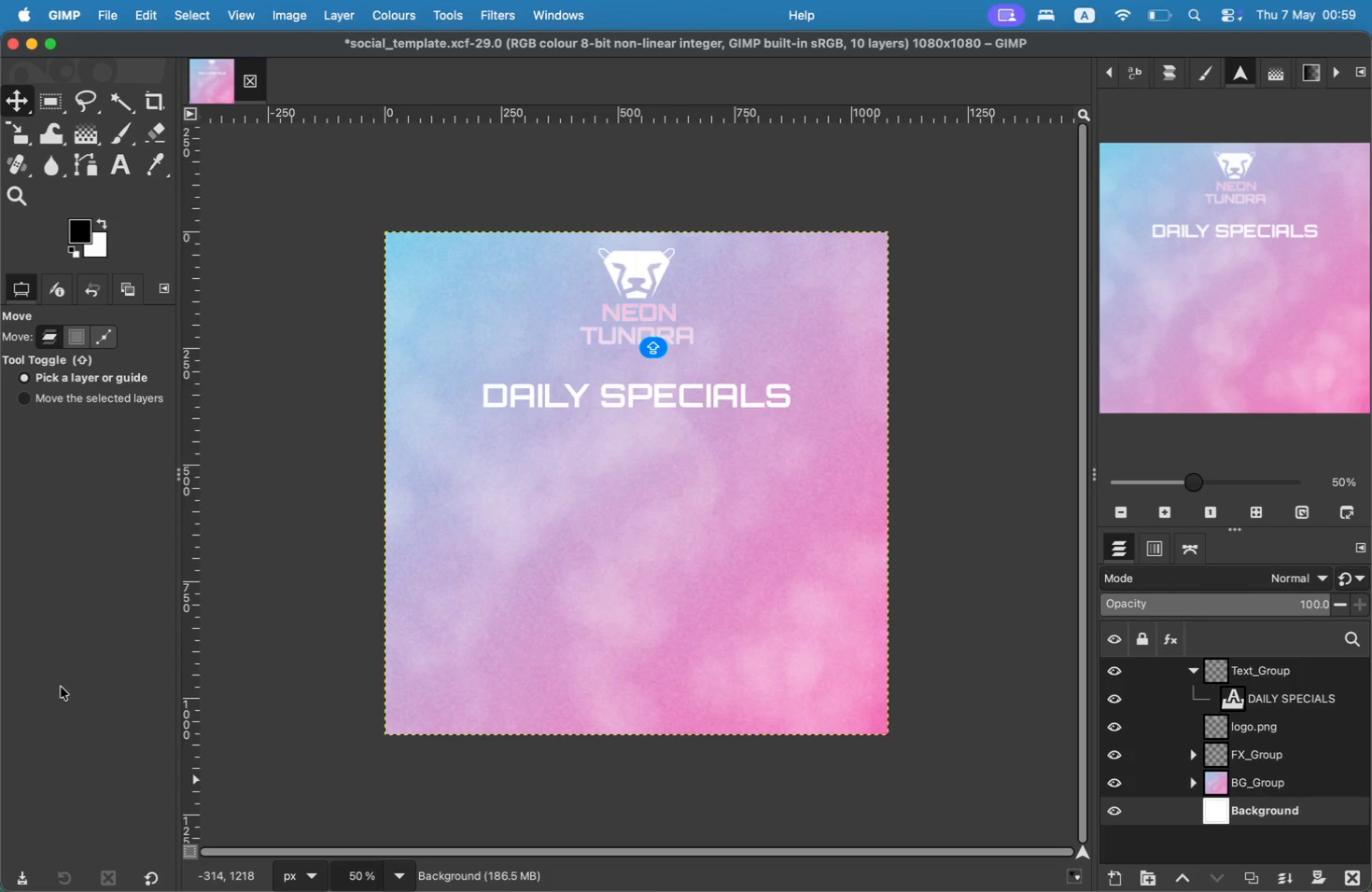 
wait(18.6)
 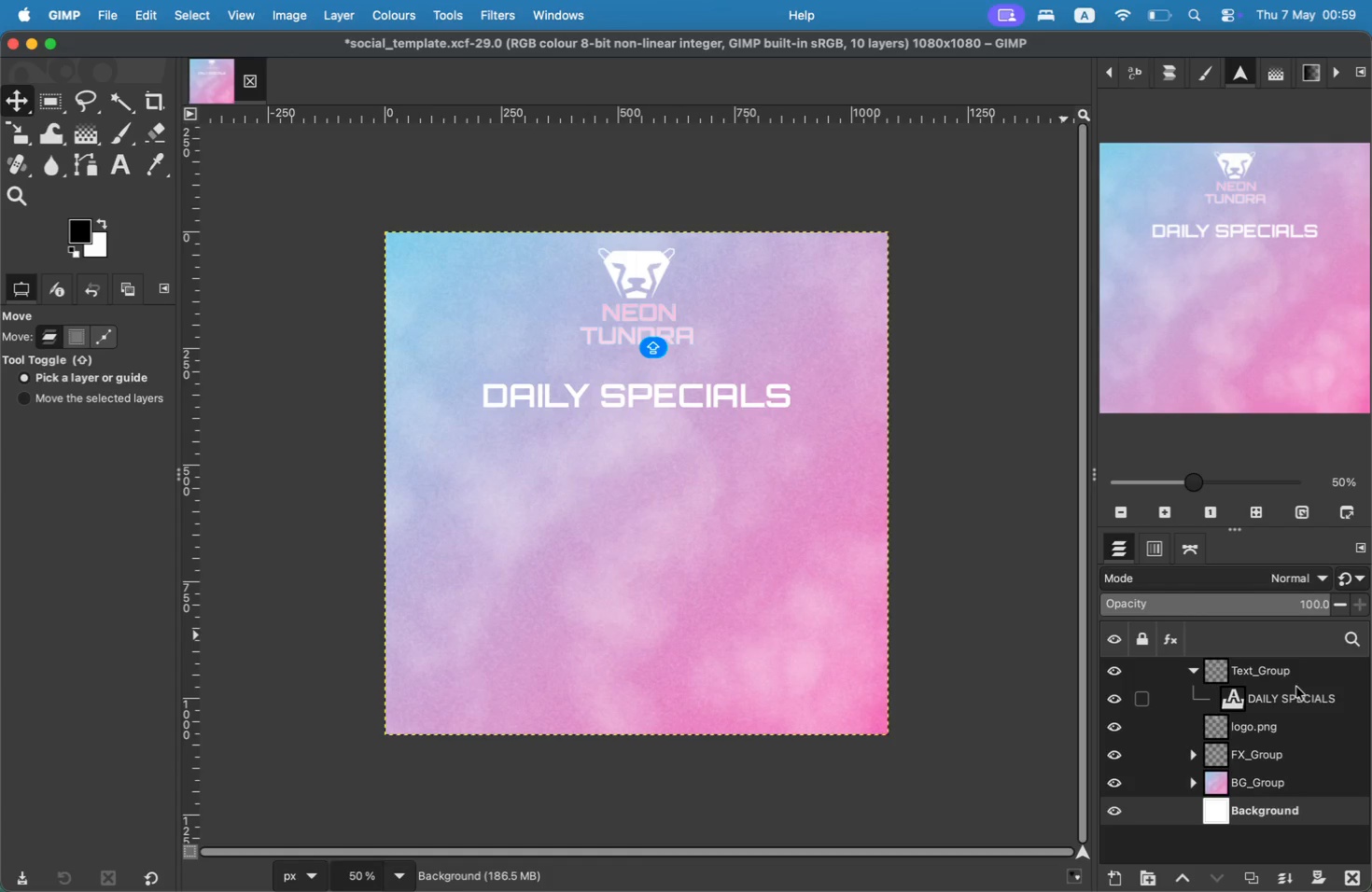 
double_click([1296, 695])
 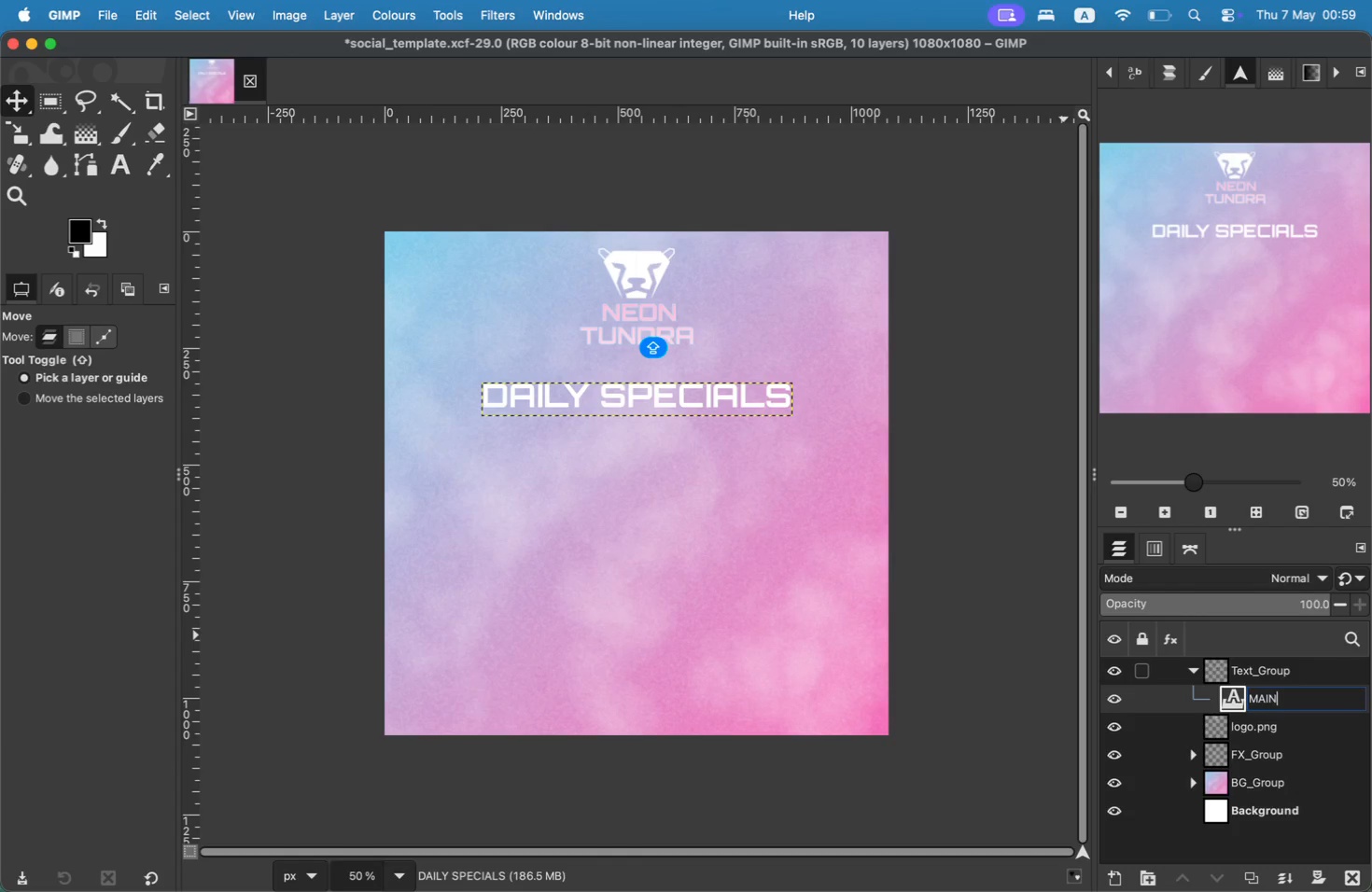 
type(mAIN)
key(Backspace)
key(Backspace)
key(Backspace)
type(ain_Text)
 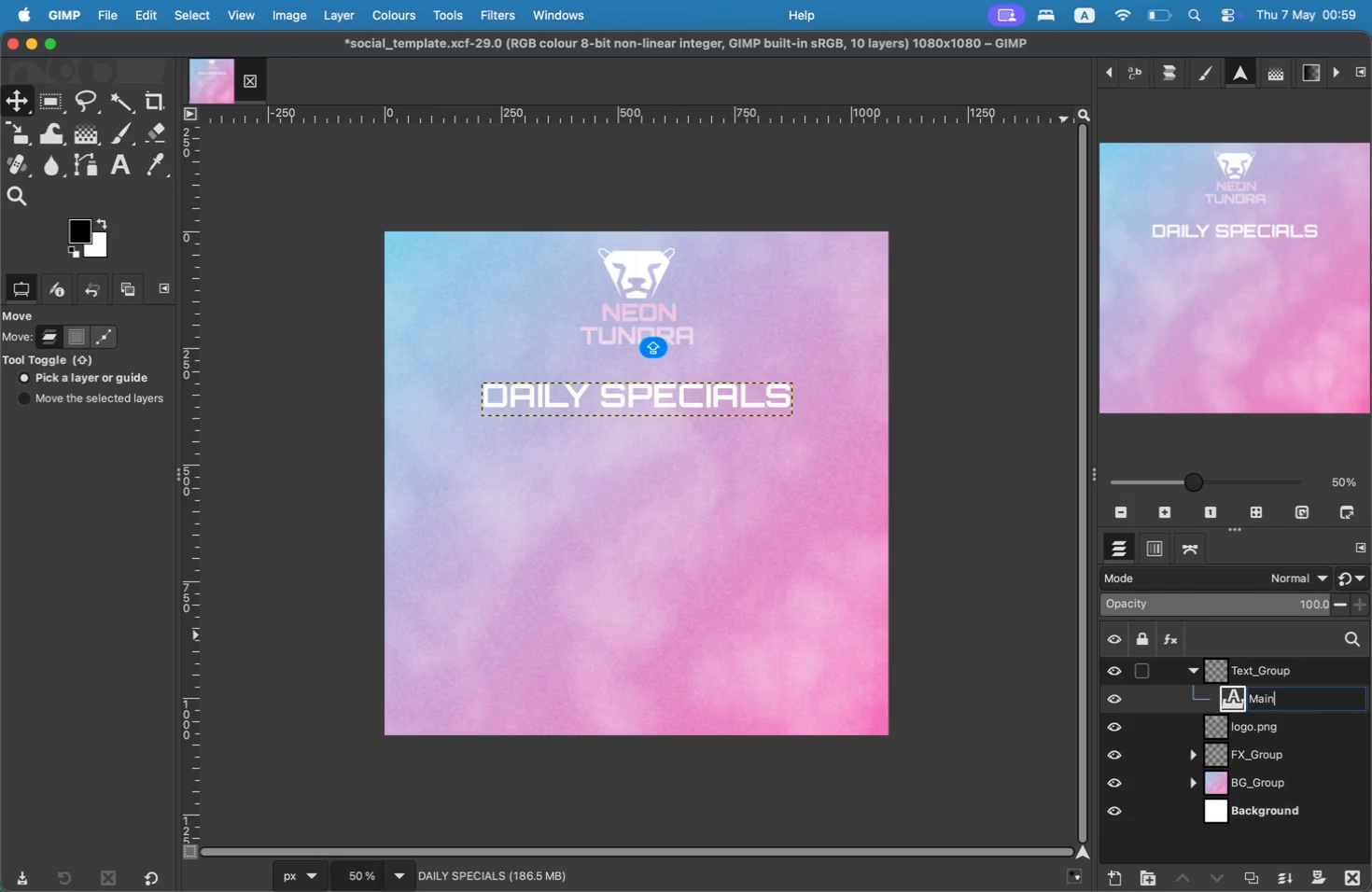 
 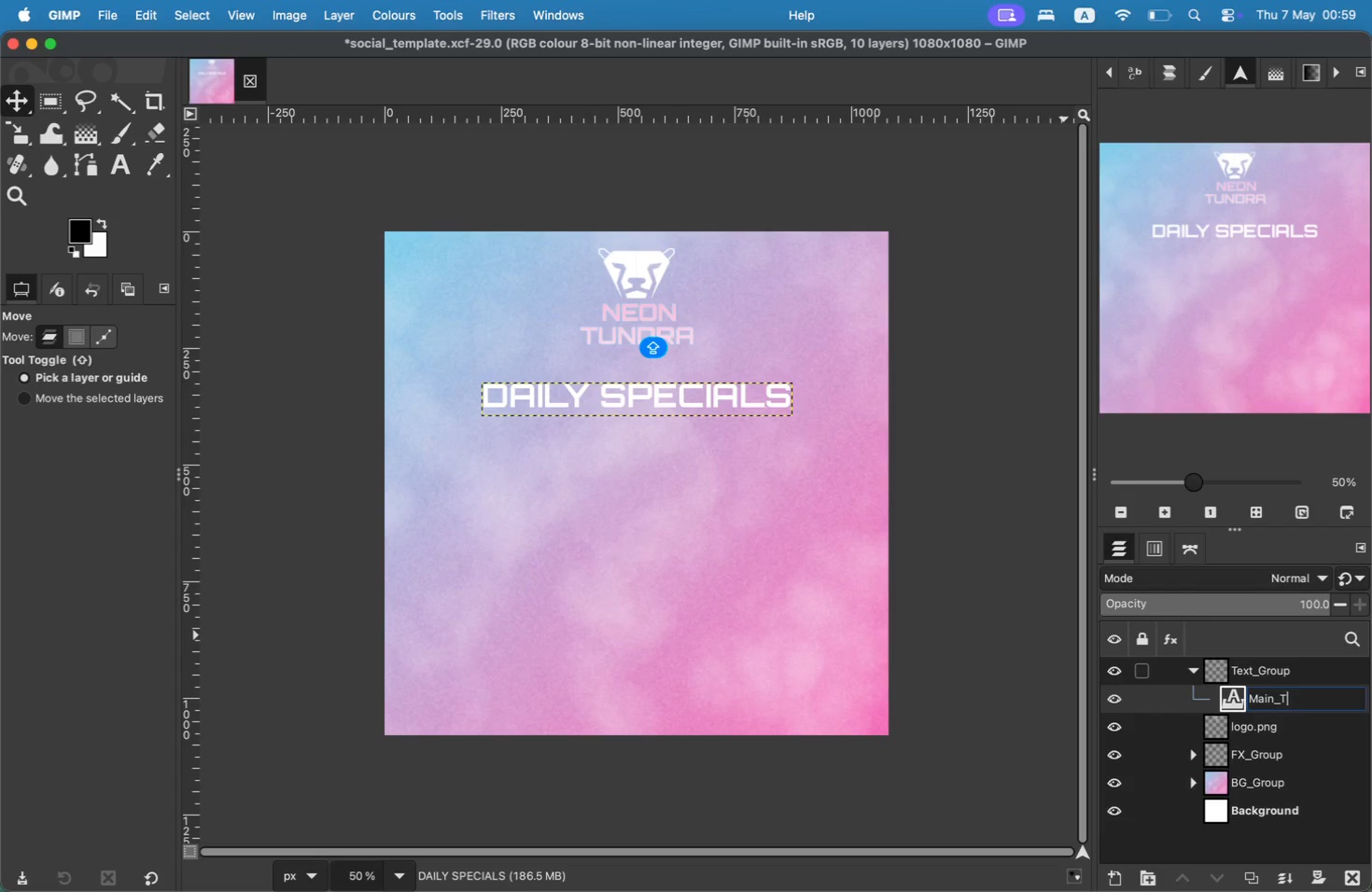 
key(Enter)
 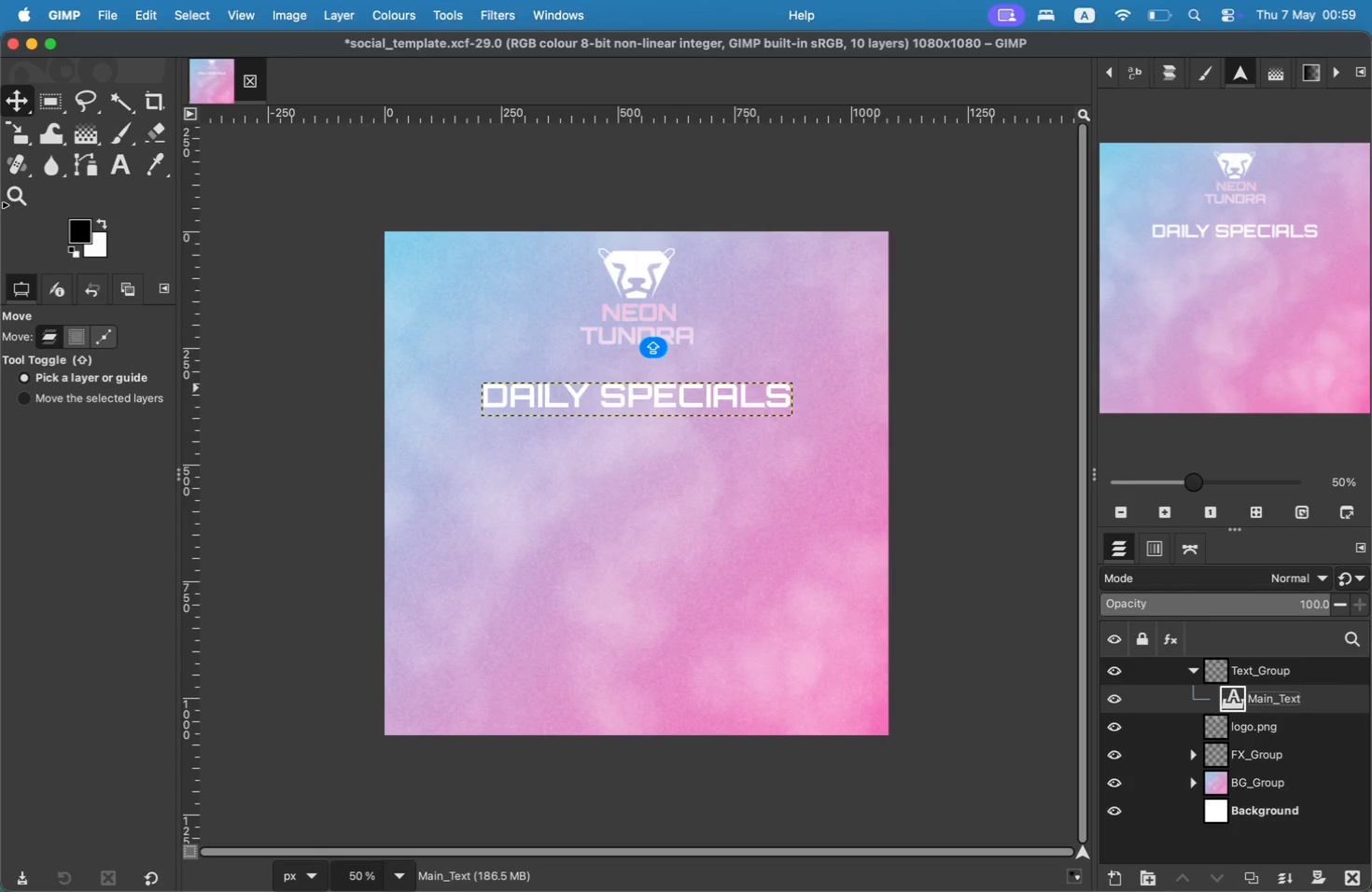 
left_click([8, 103])
 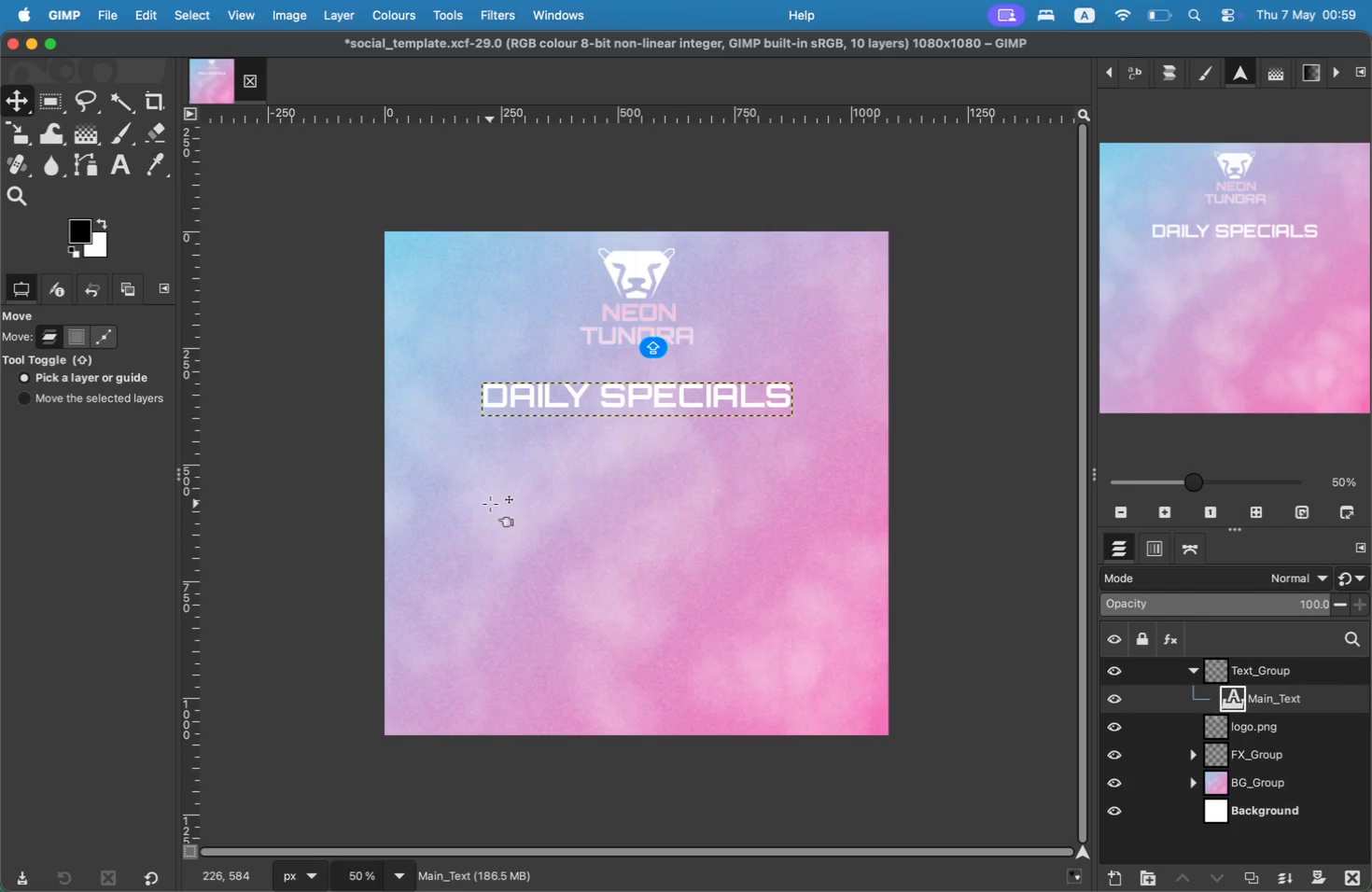 
key(T)
 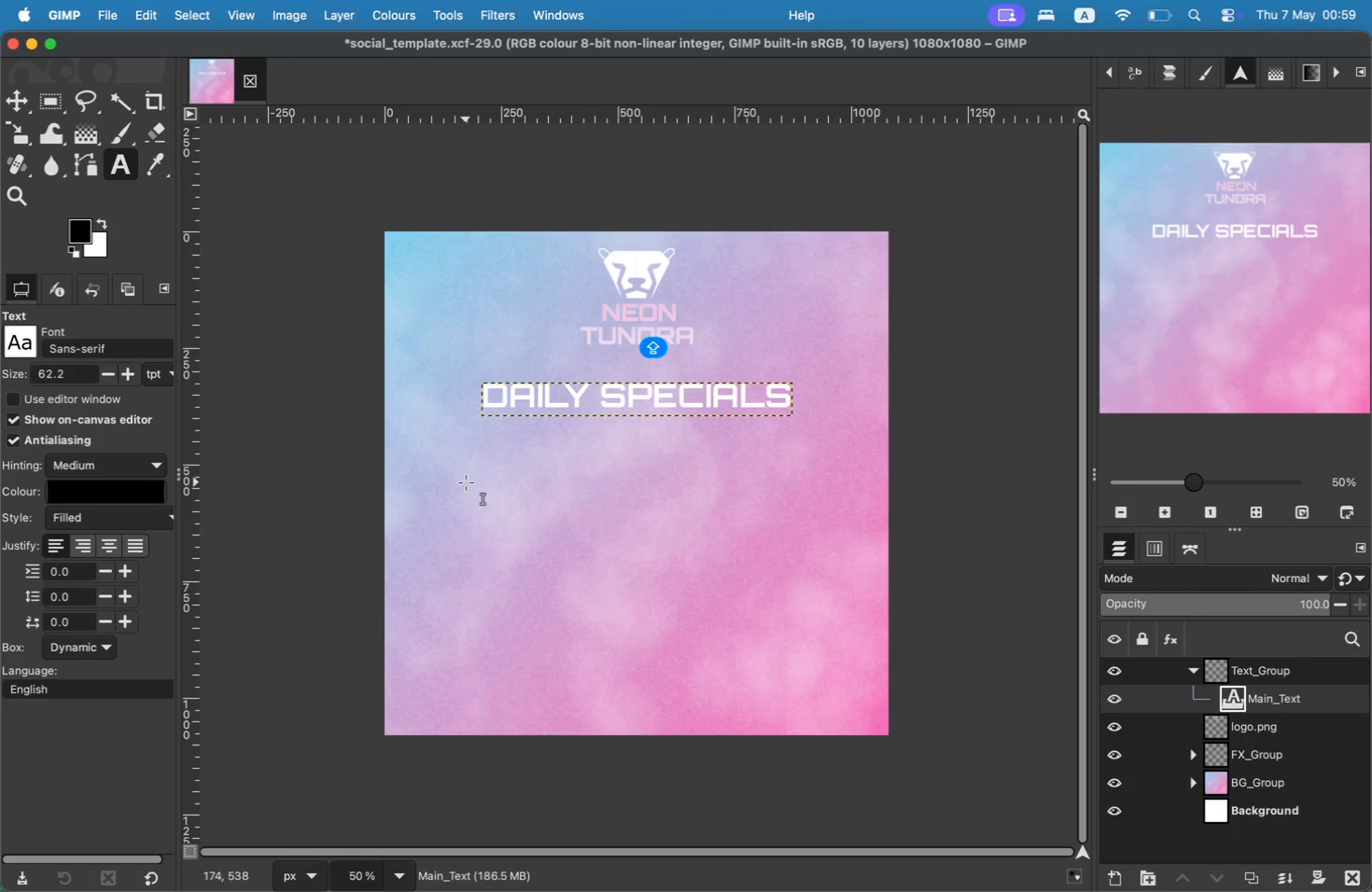 
left_click([455, 467])
 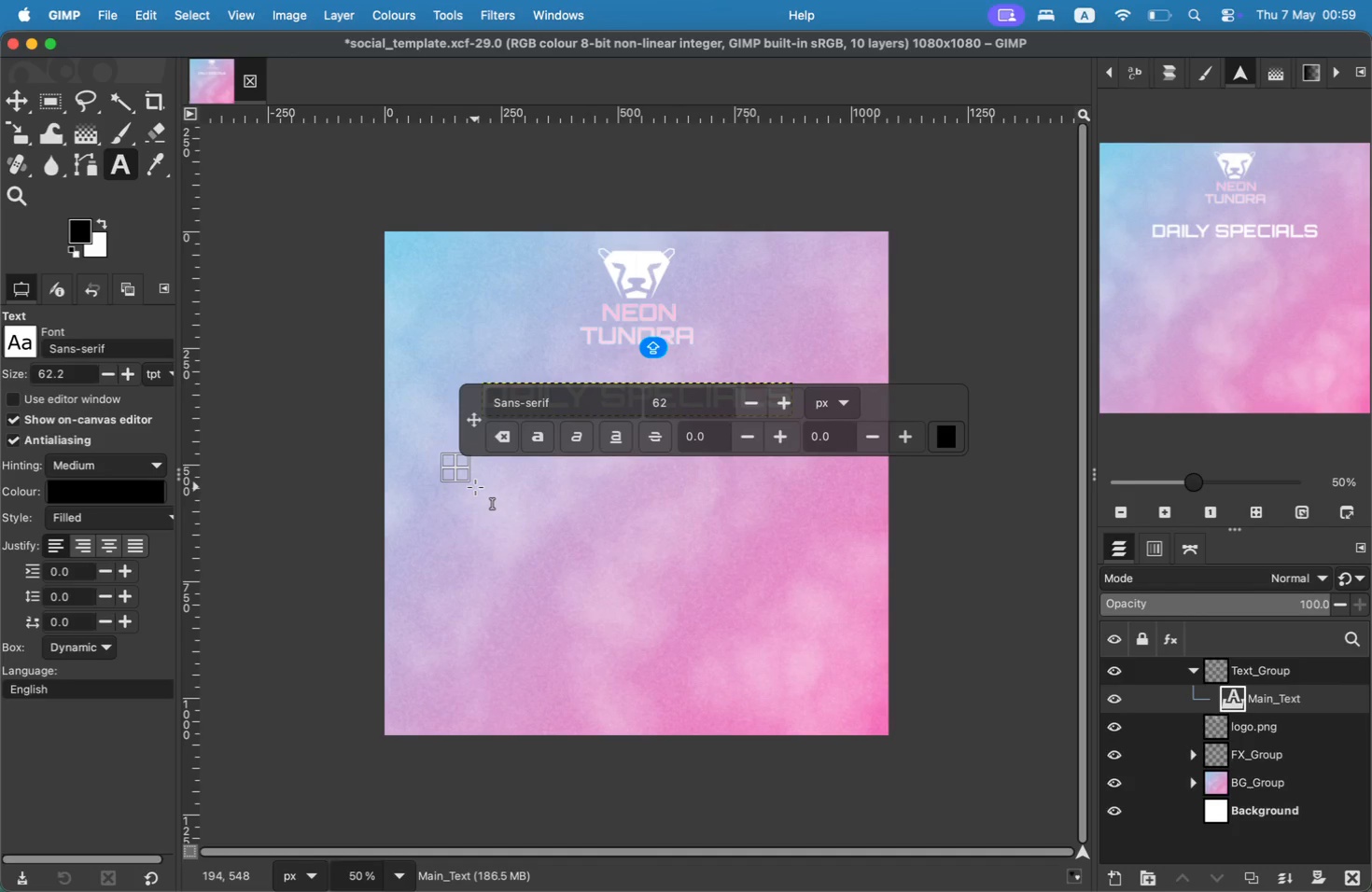 
type(Fr)
key(Backspace)
type(ROSTBITE V)
key(Backspace)
type(BURGERS)
 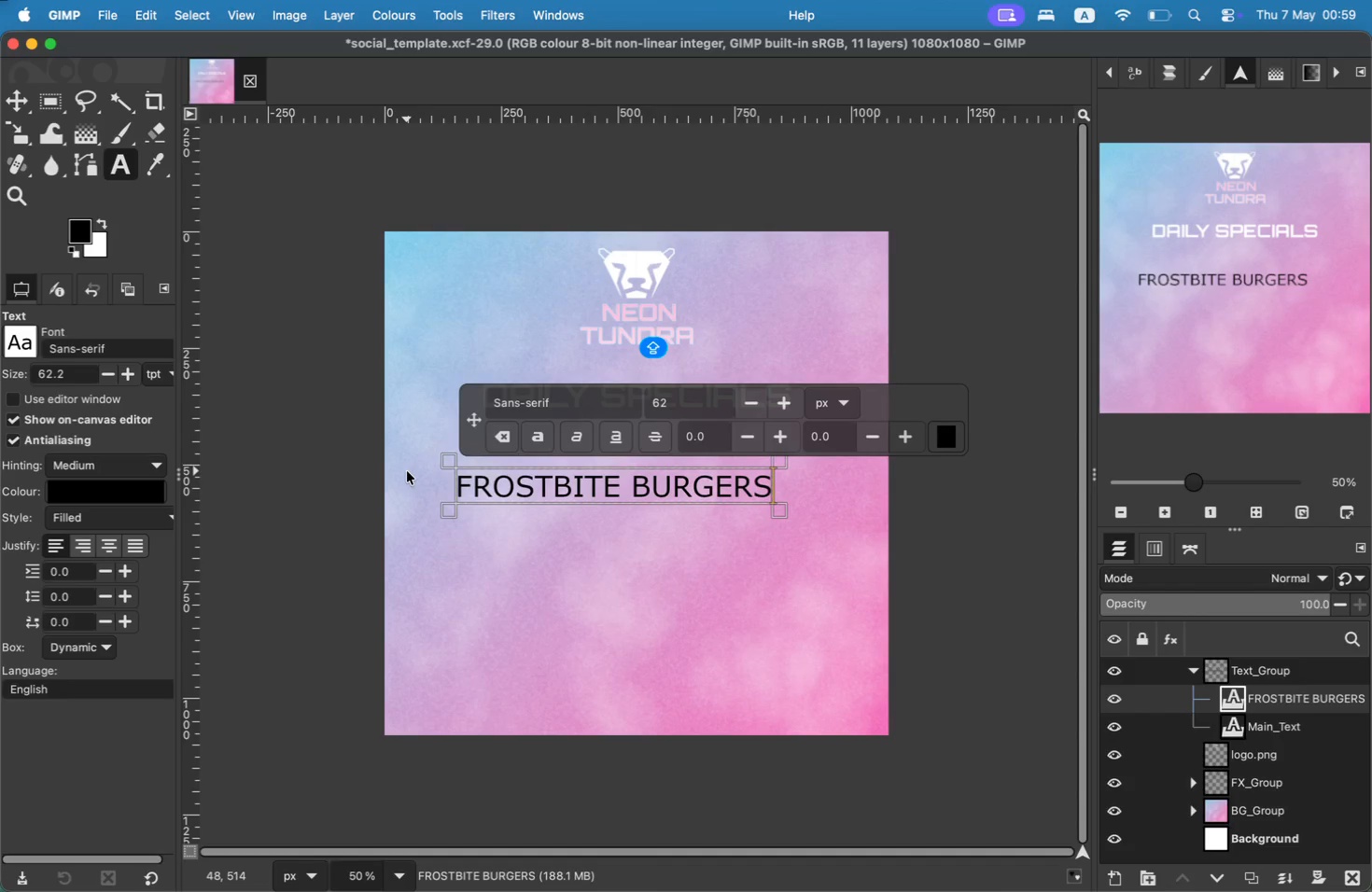 
key(Backspace)
 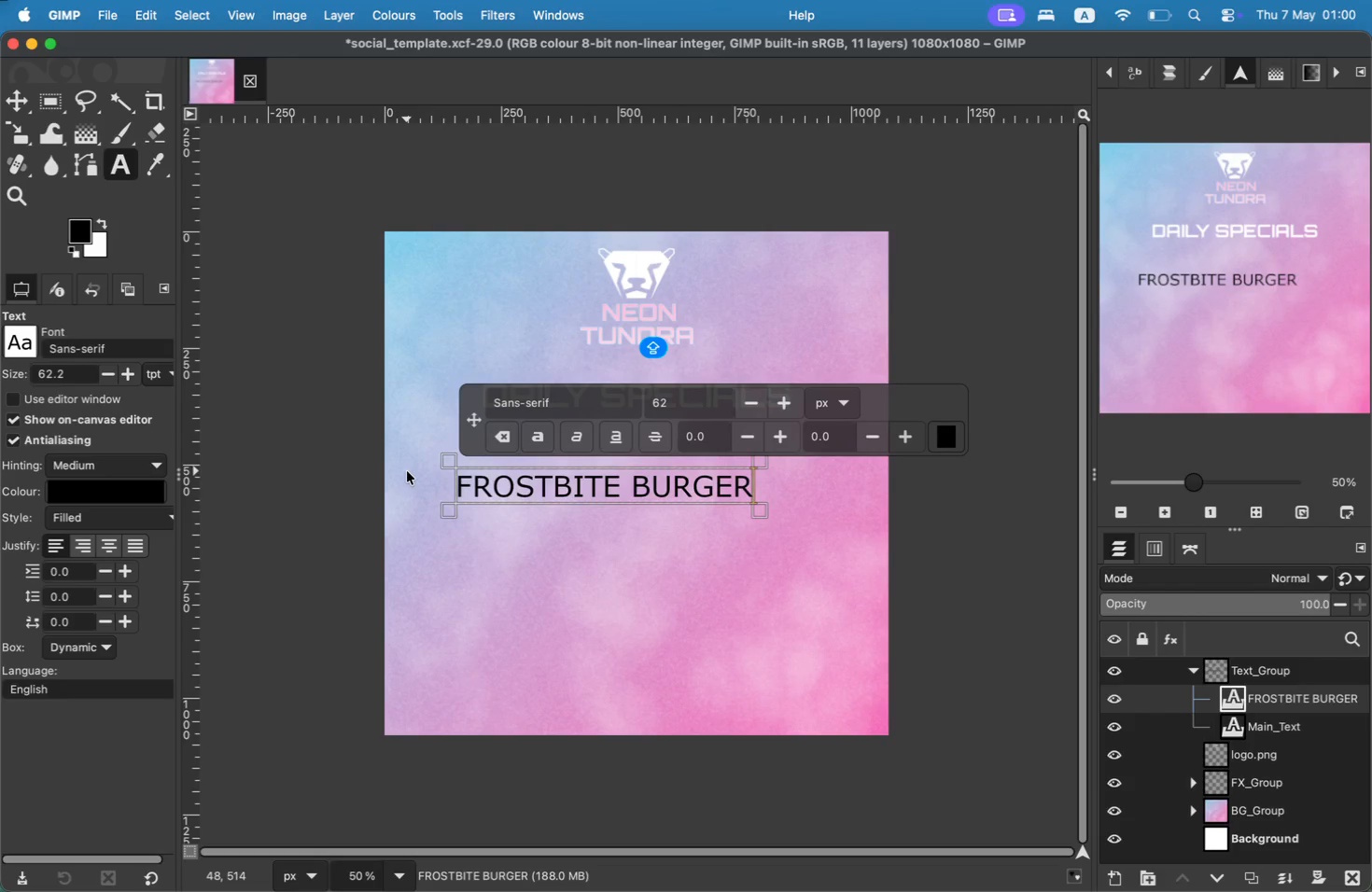 
key(Enter)
 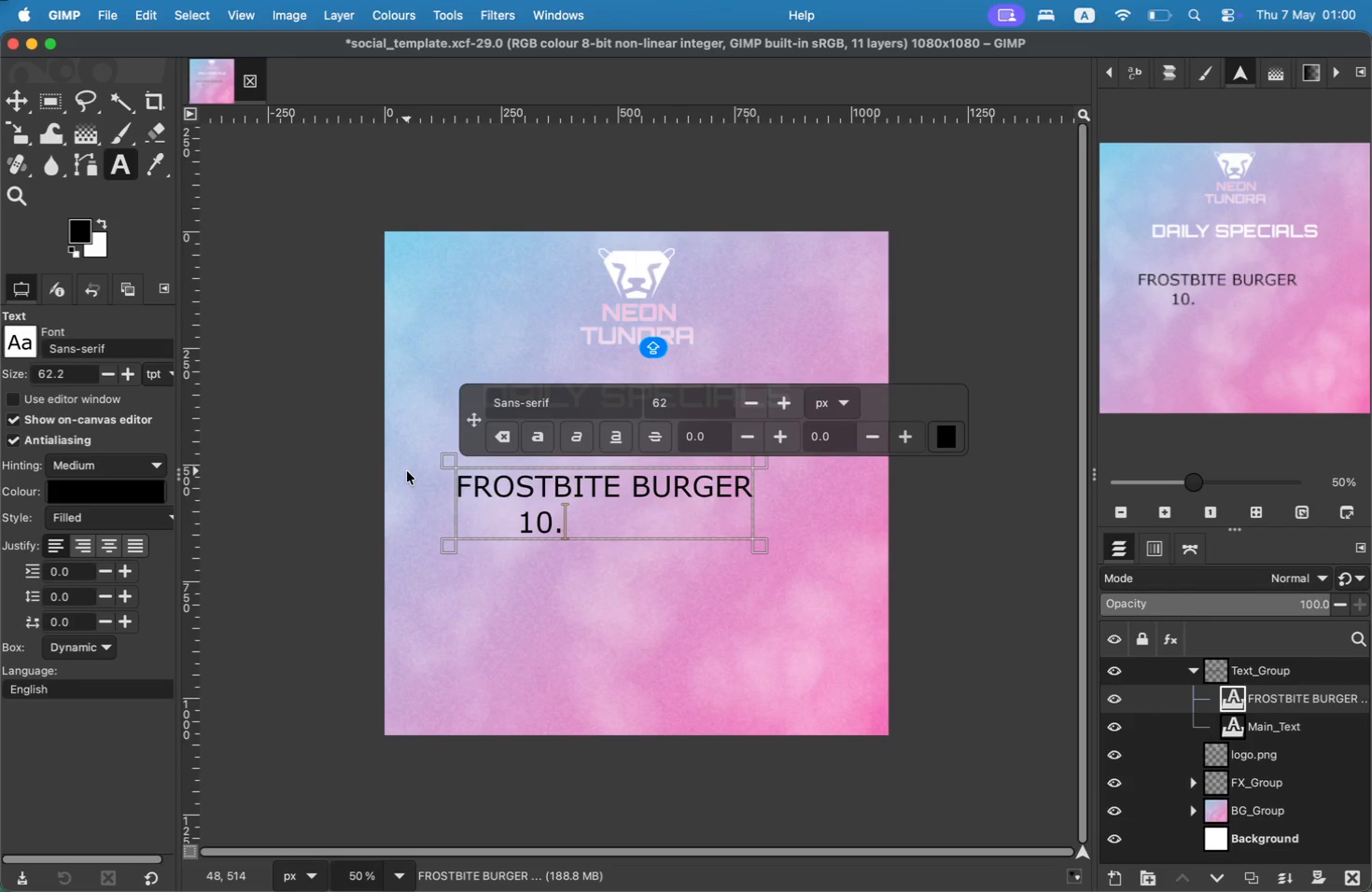 
type(      10.99)
 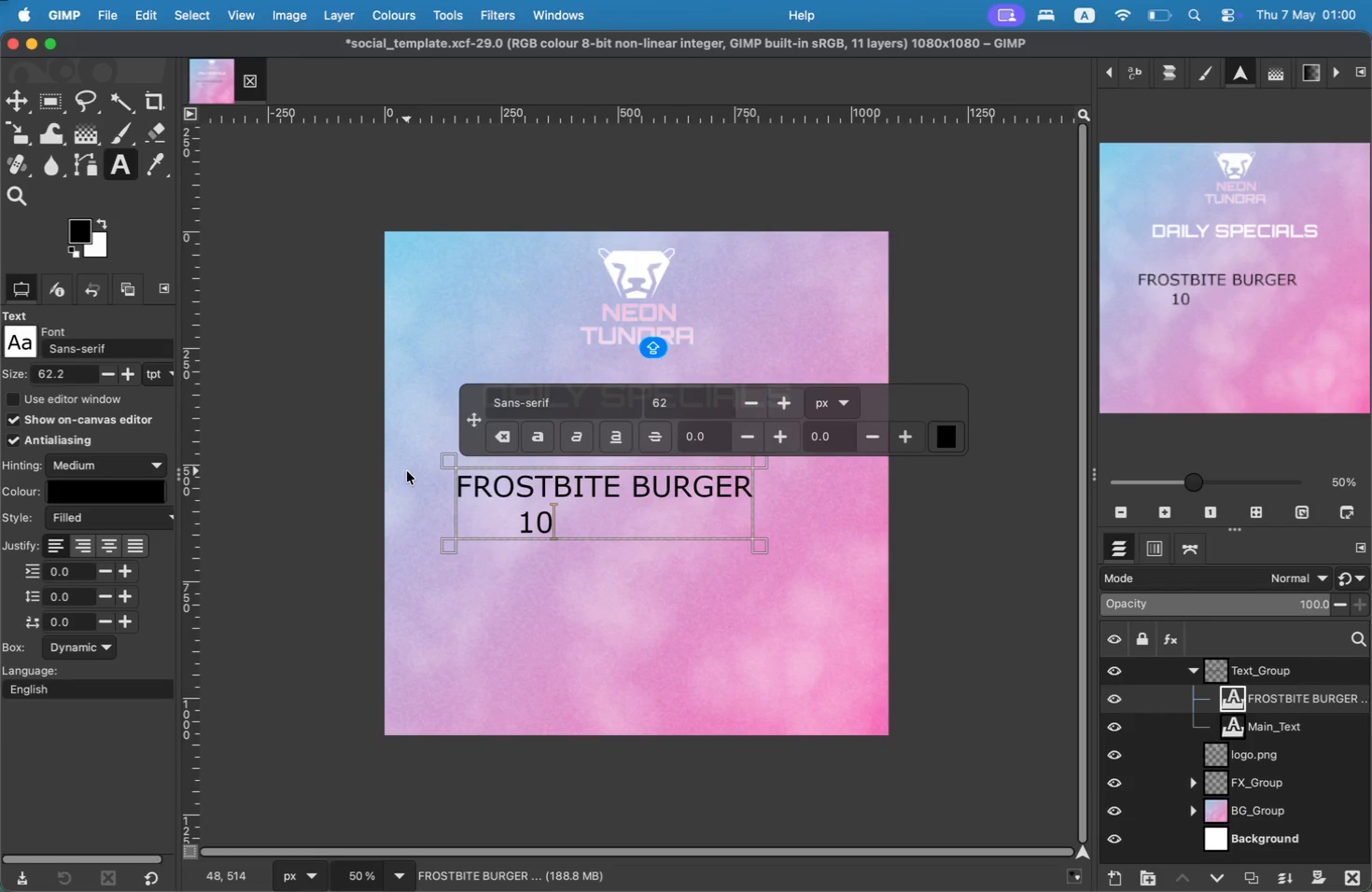 
key(ArrowLeft)
 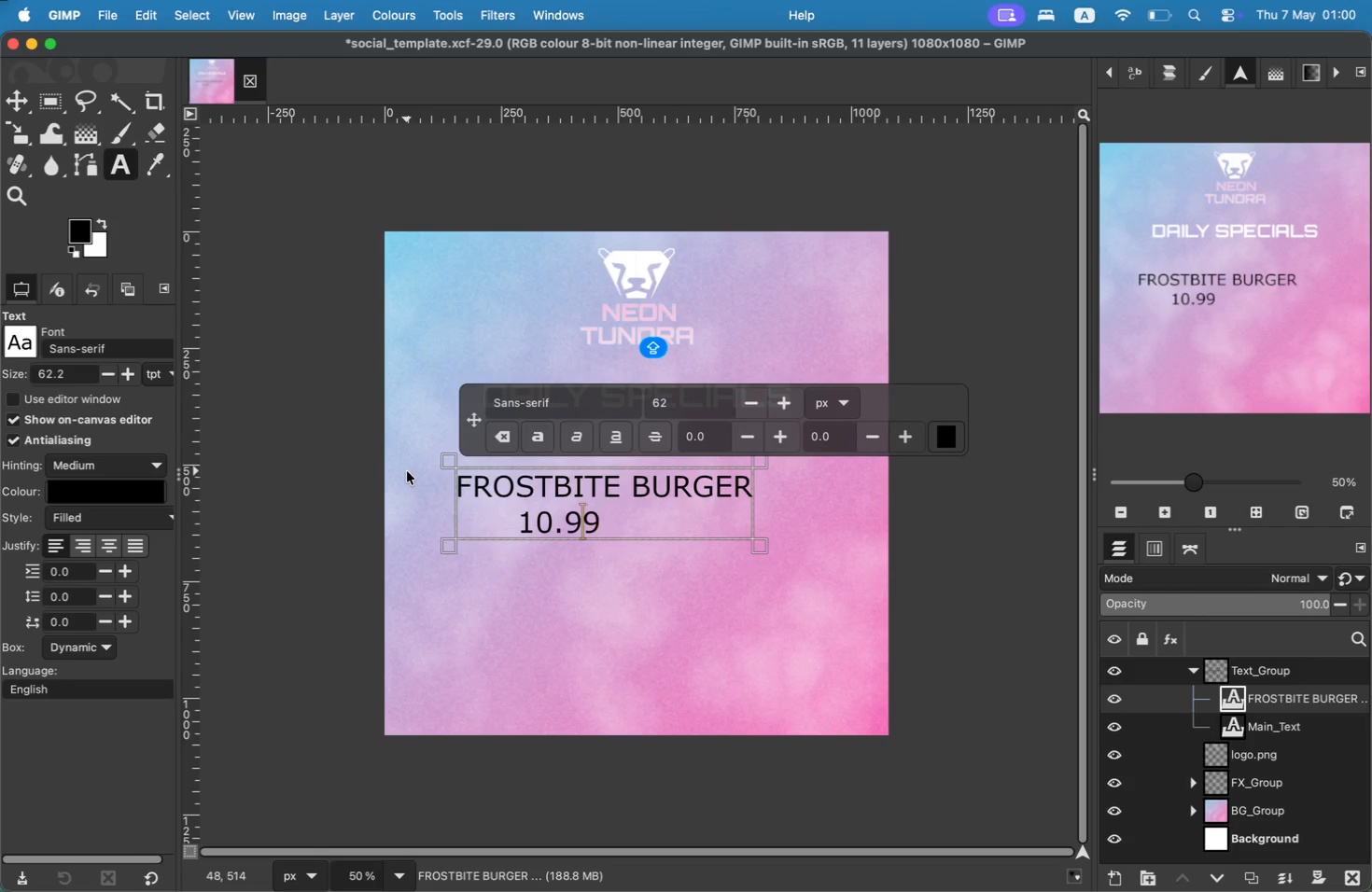 
key(ArrowLeft)
 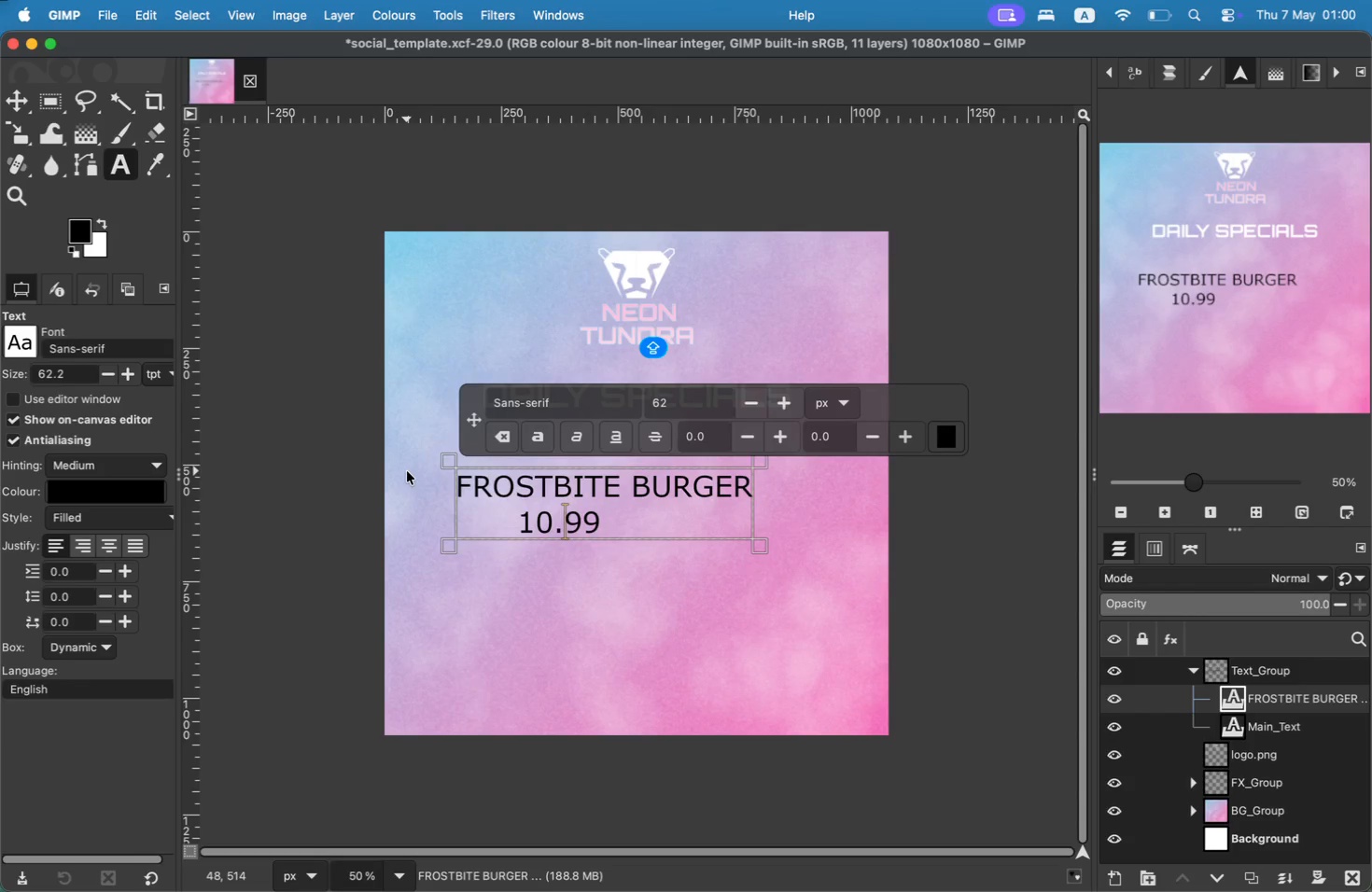 
key(ArrowLeft)
 